 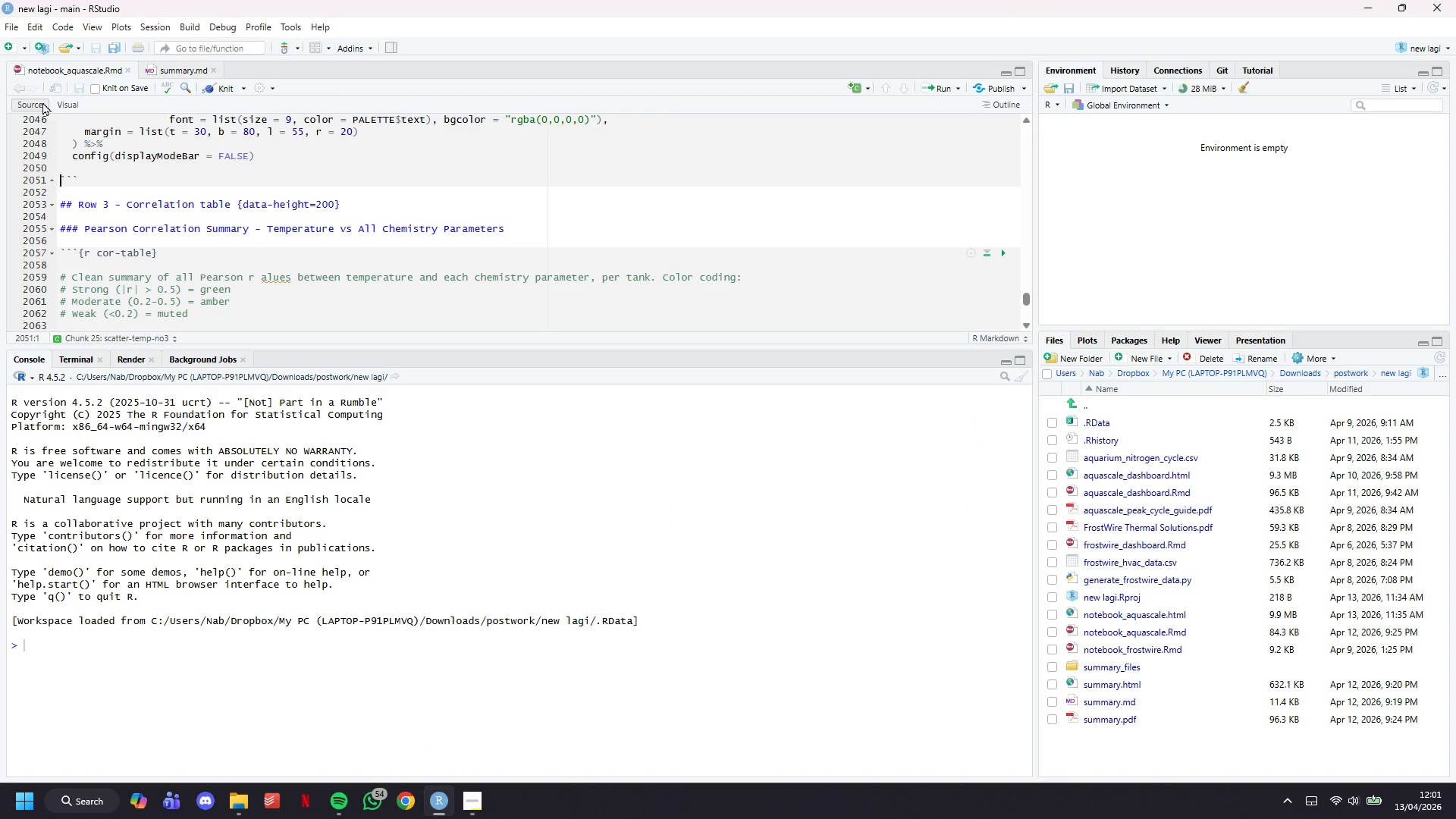 
left_click([20, 33])
 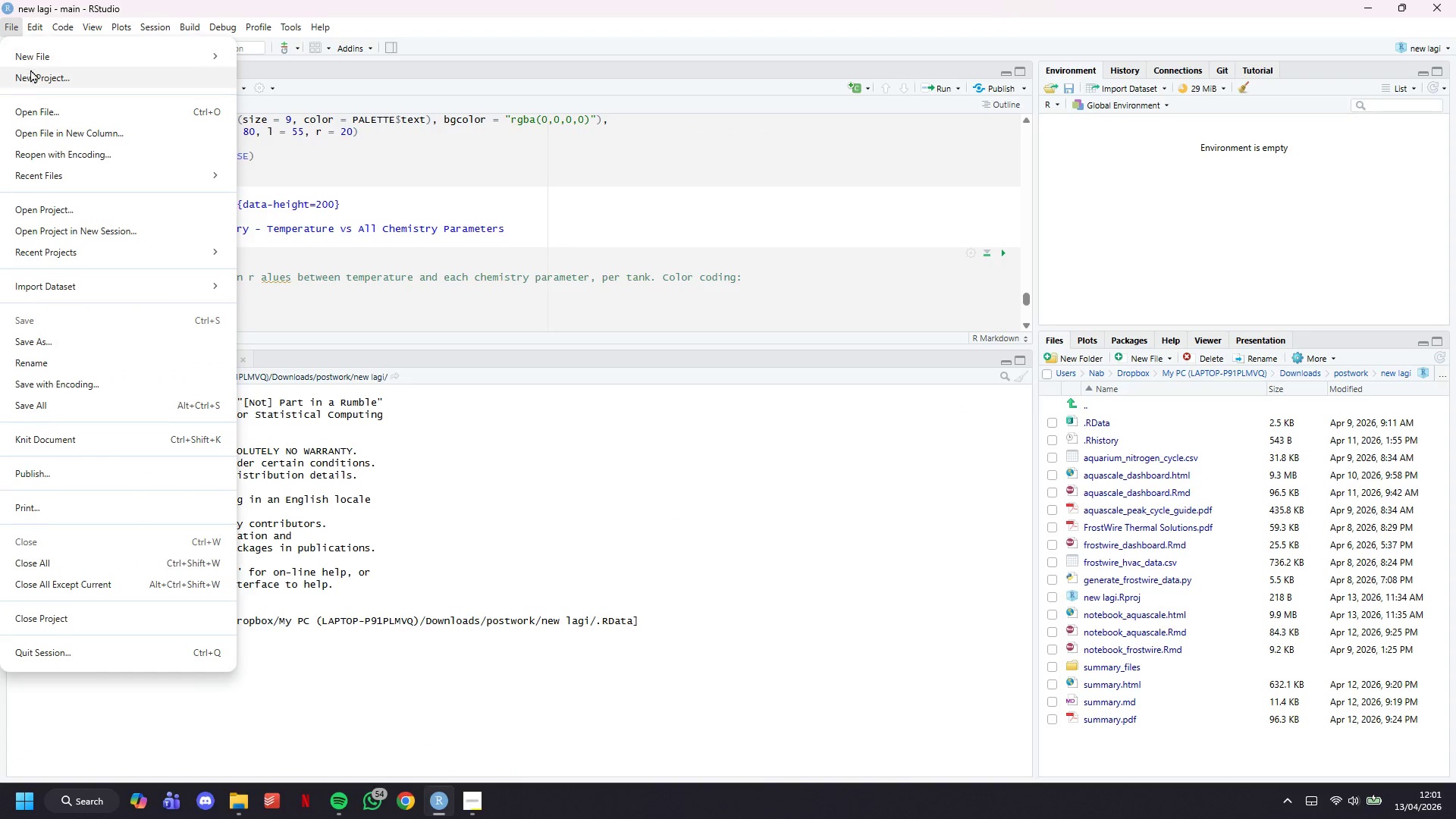 
left_click([33, 72])
 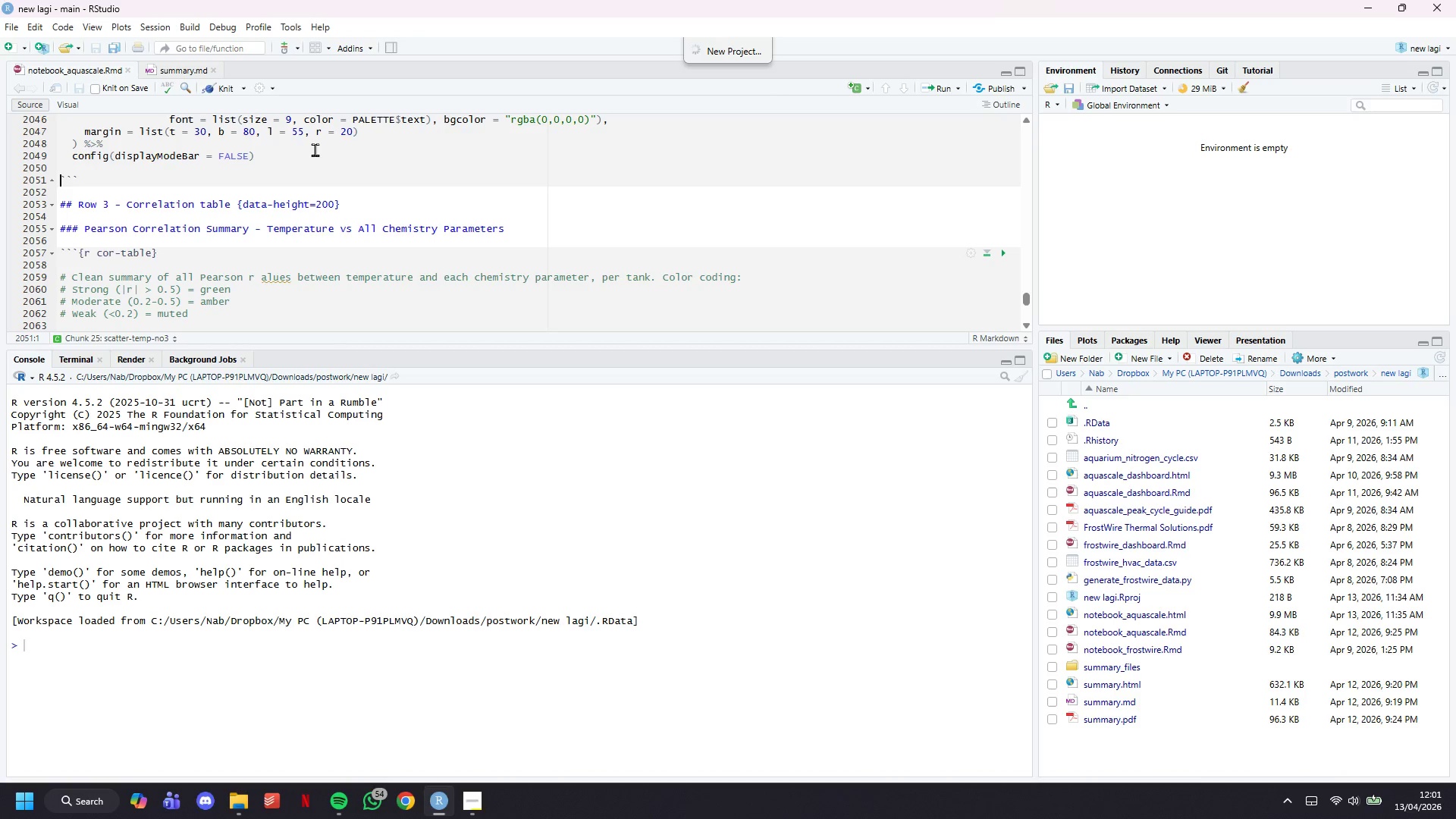 
wait(8.42)
 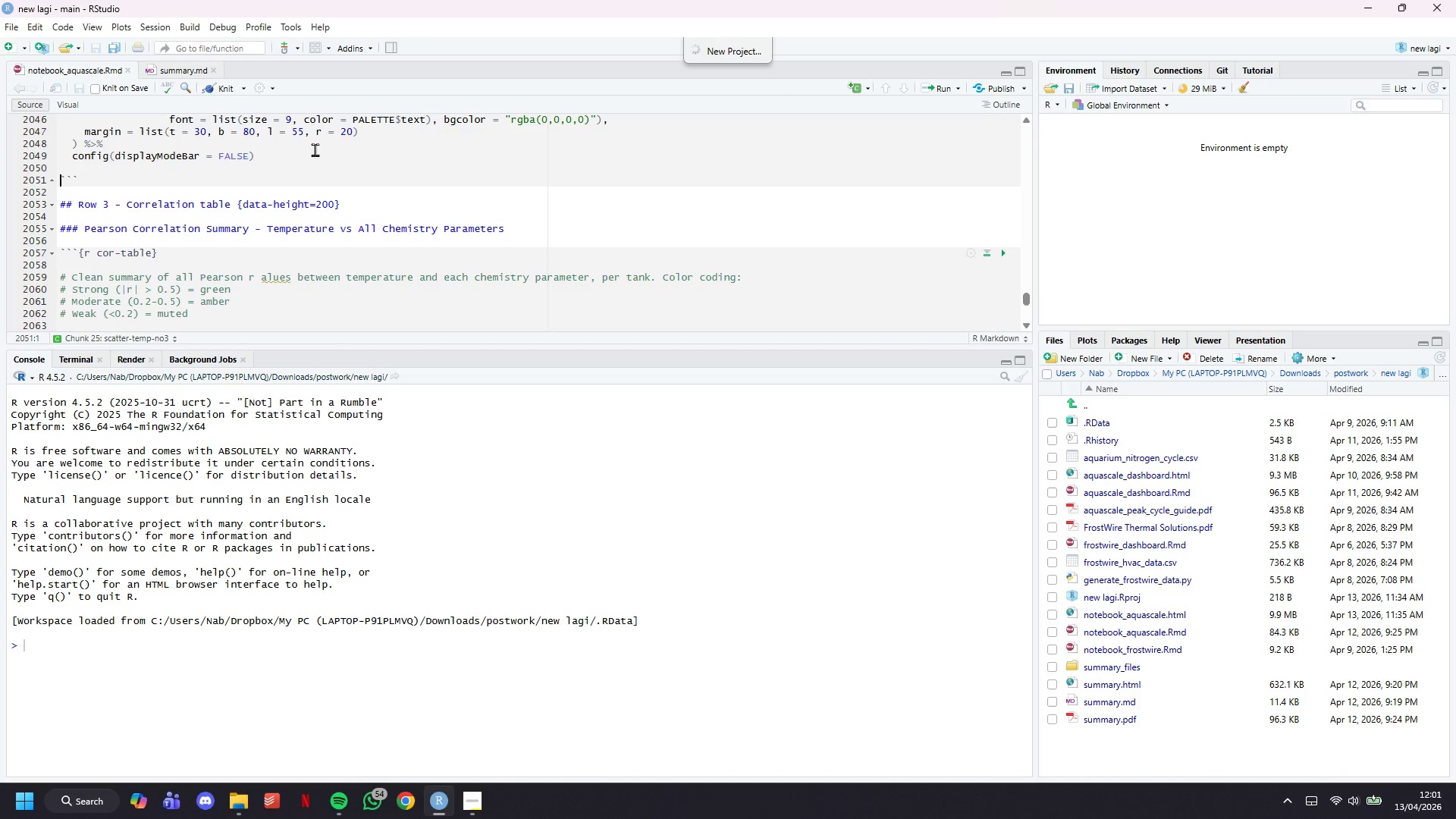 
left_click([836, 413])
 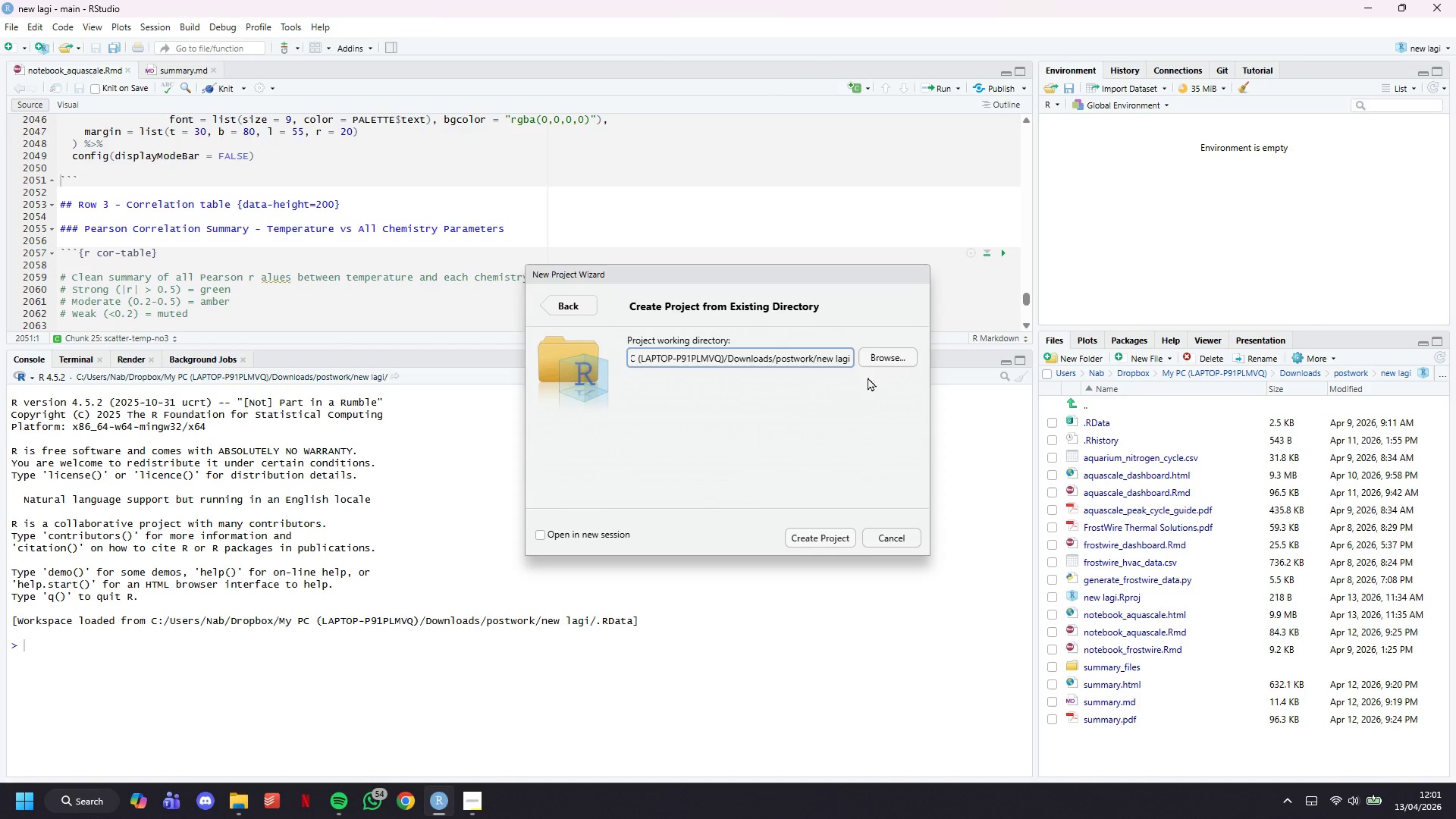 
left_click([874, 363])
 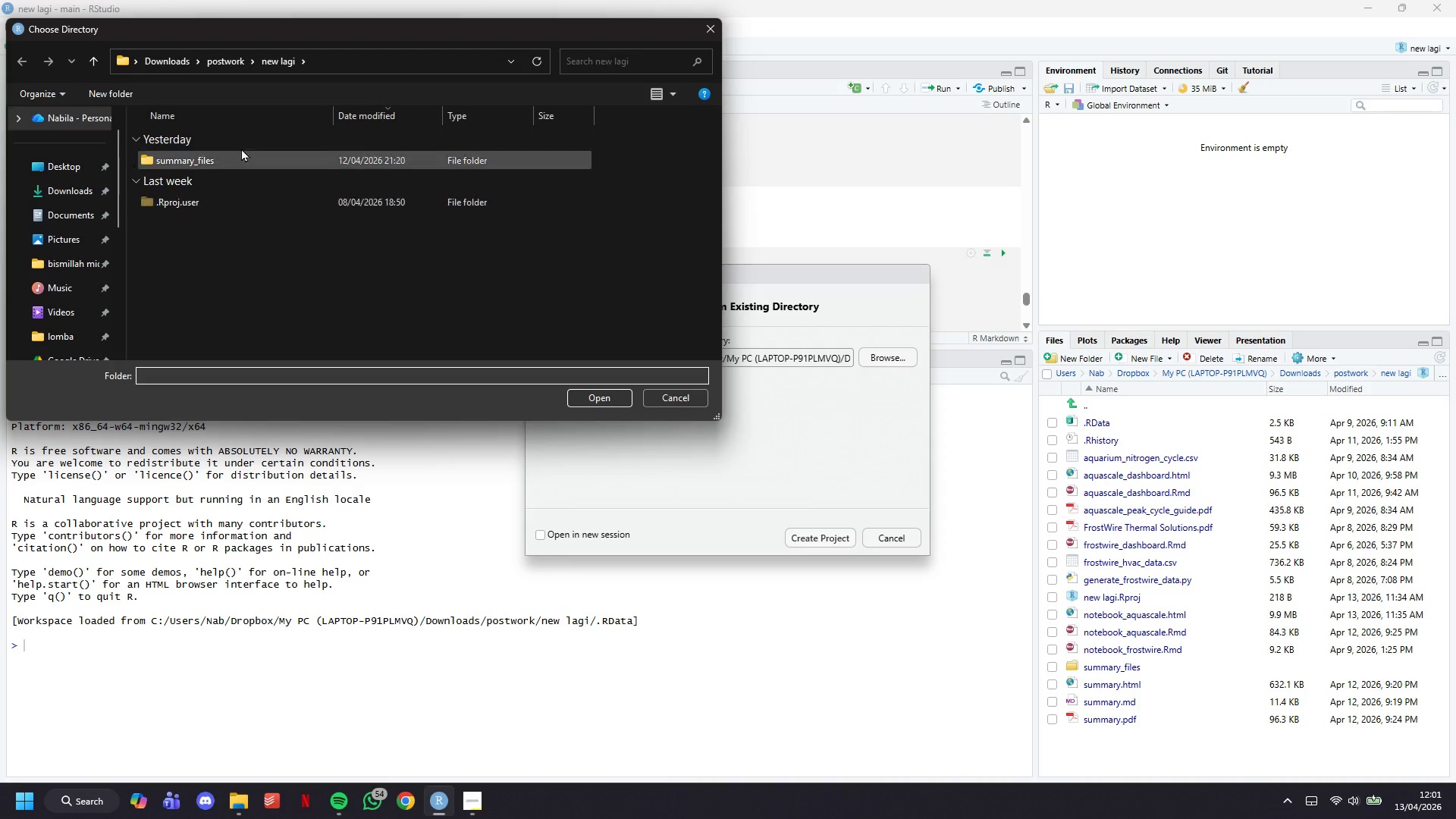 
left_click([226, 62])
 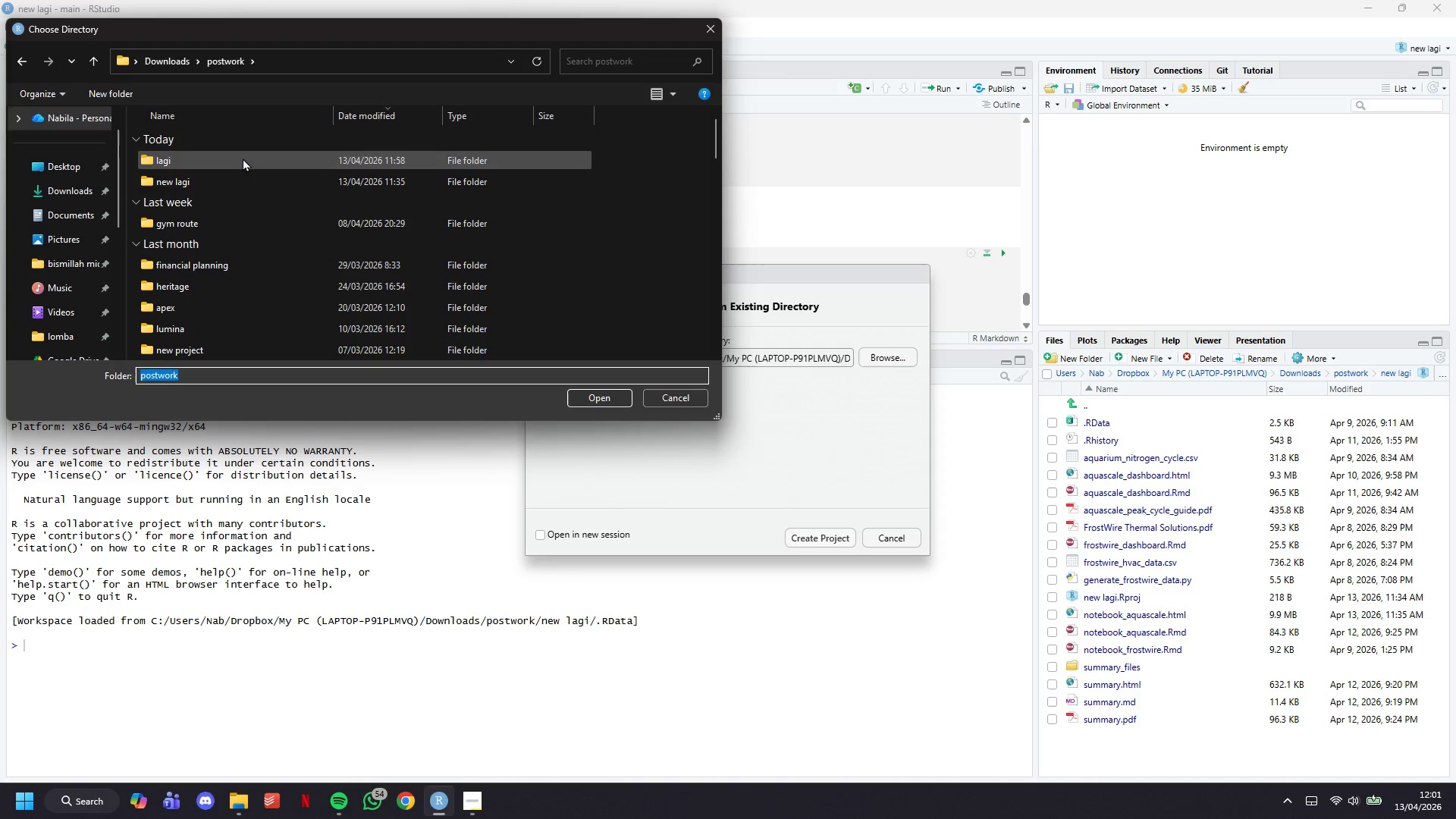 
double_click([243, 158])
 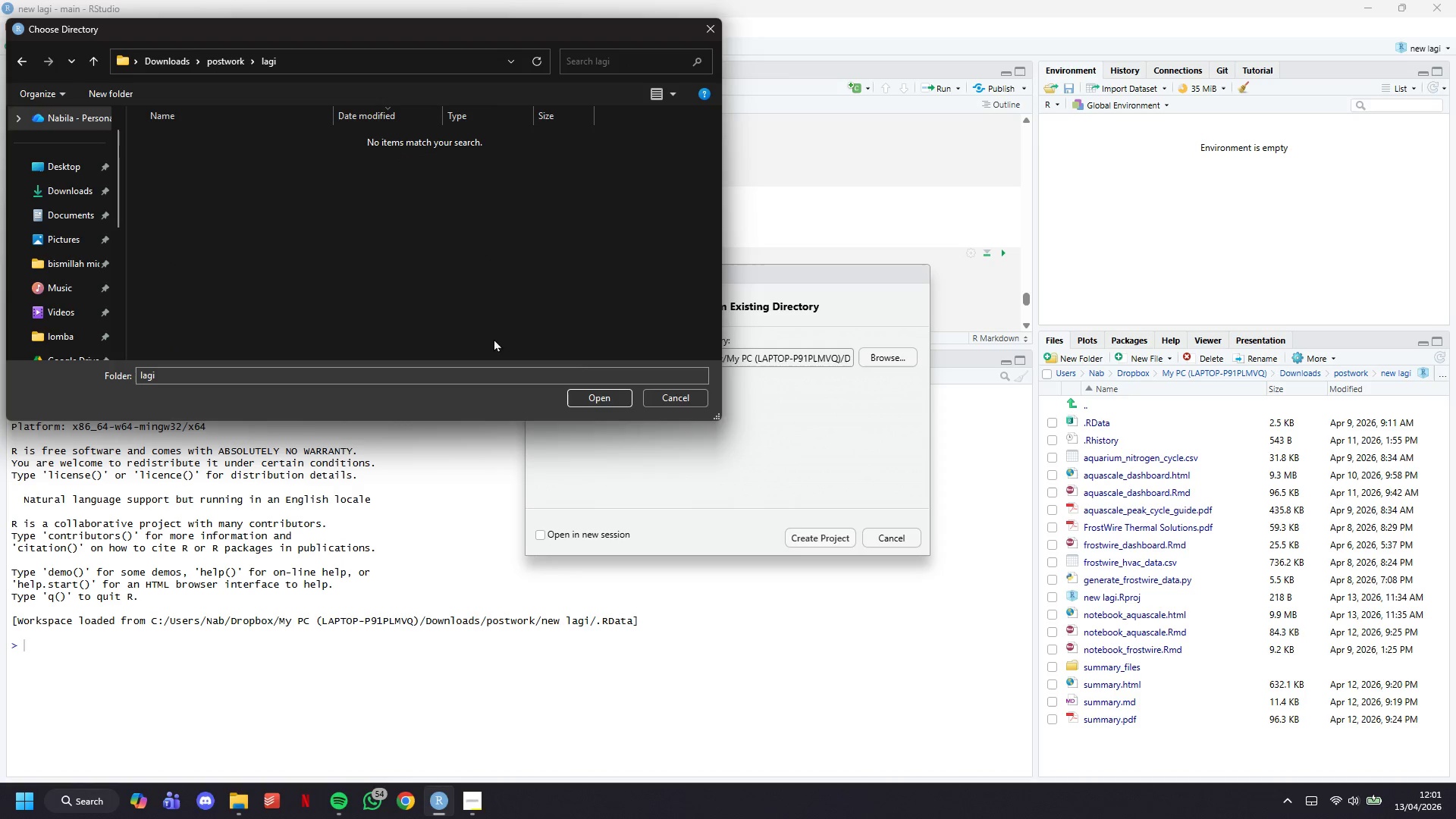 
left_click([601, 400])
 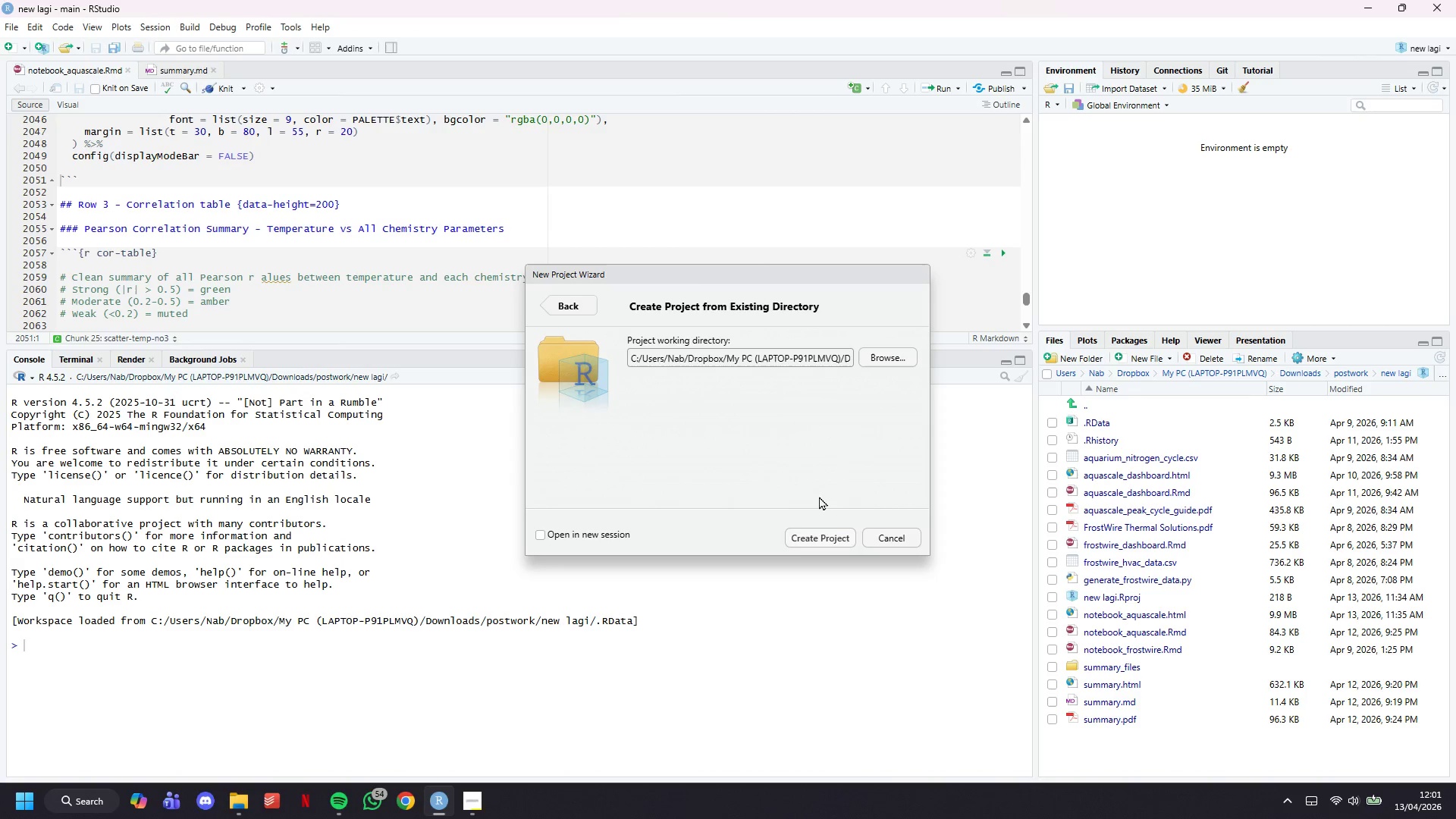 
left_click([829, 535])
 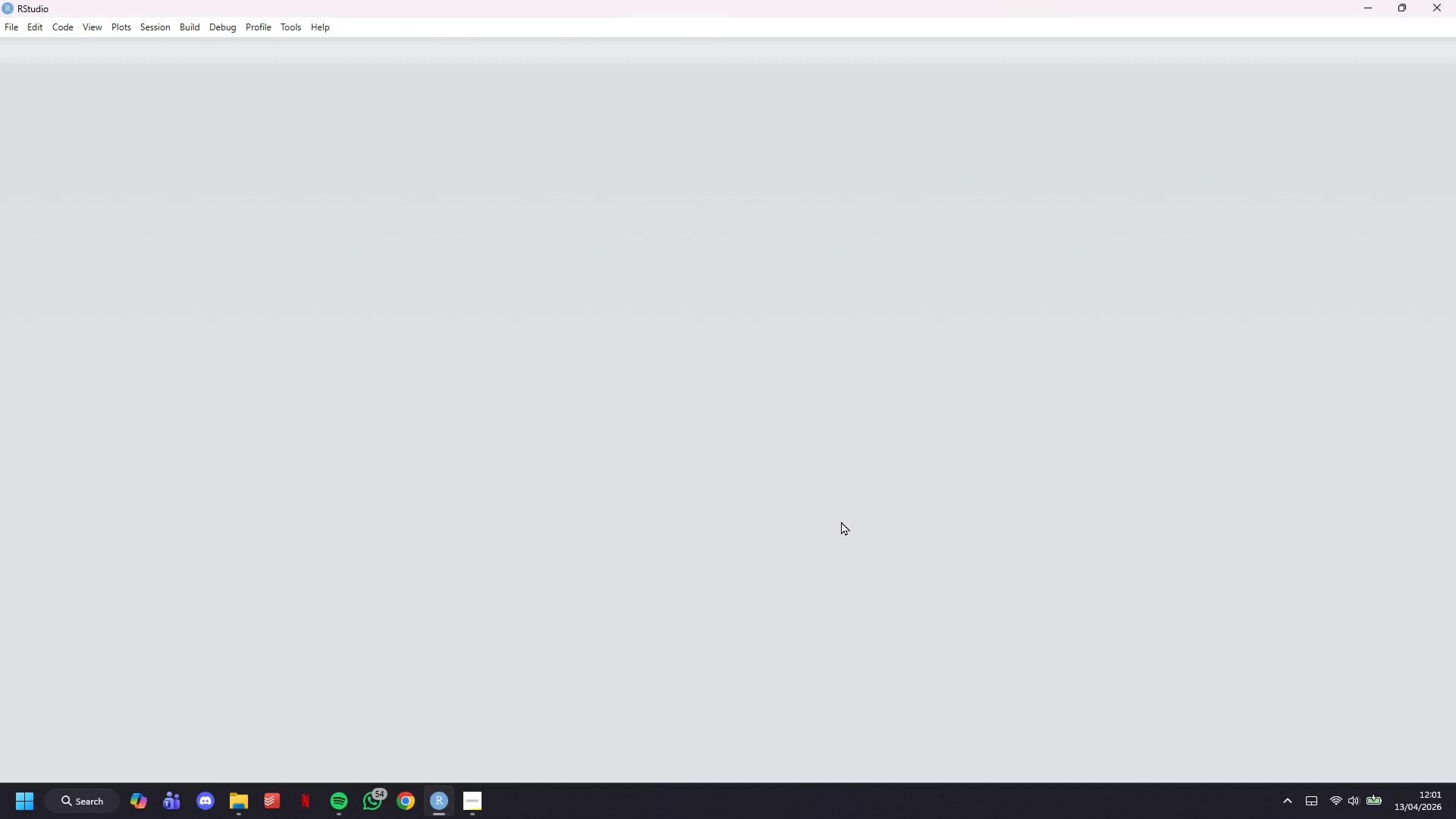 
wait(11.38)
 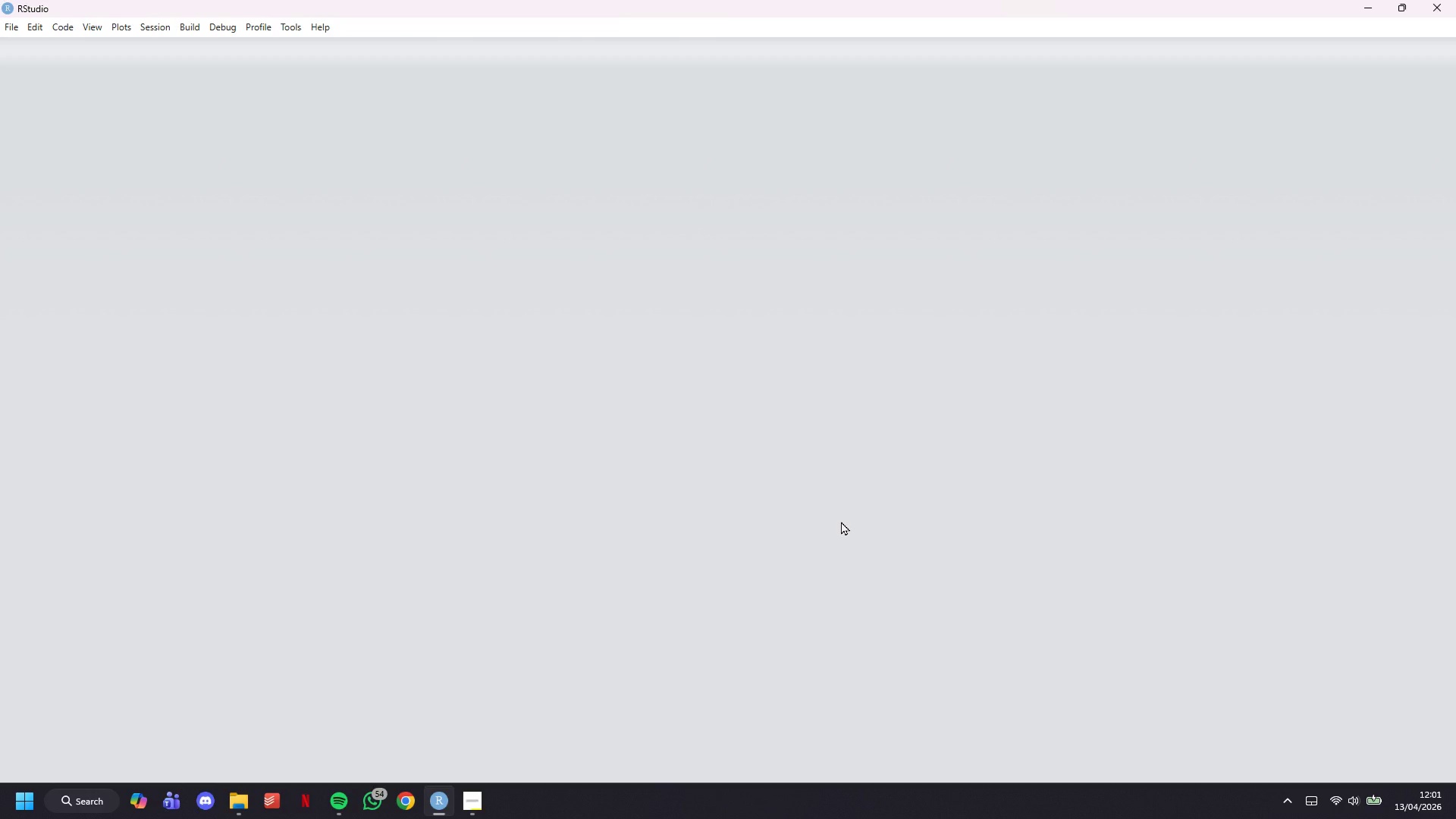 
left_click([9, 29])
 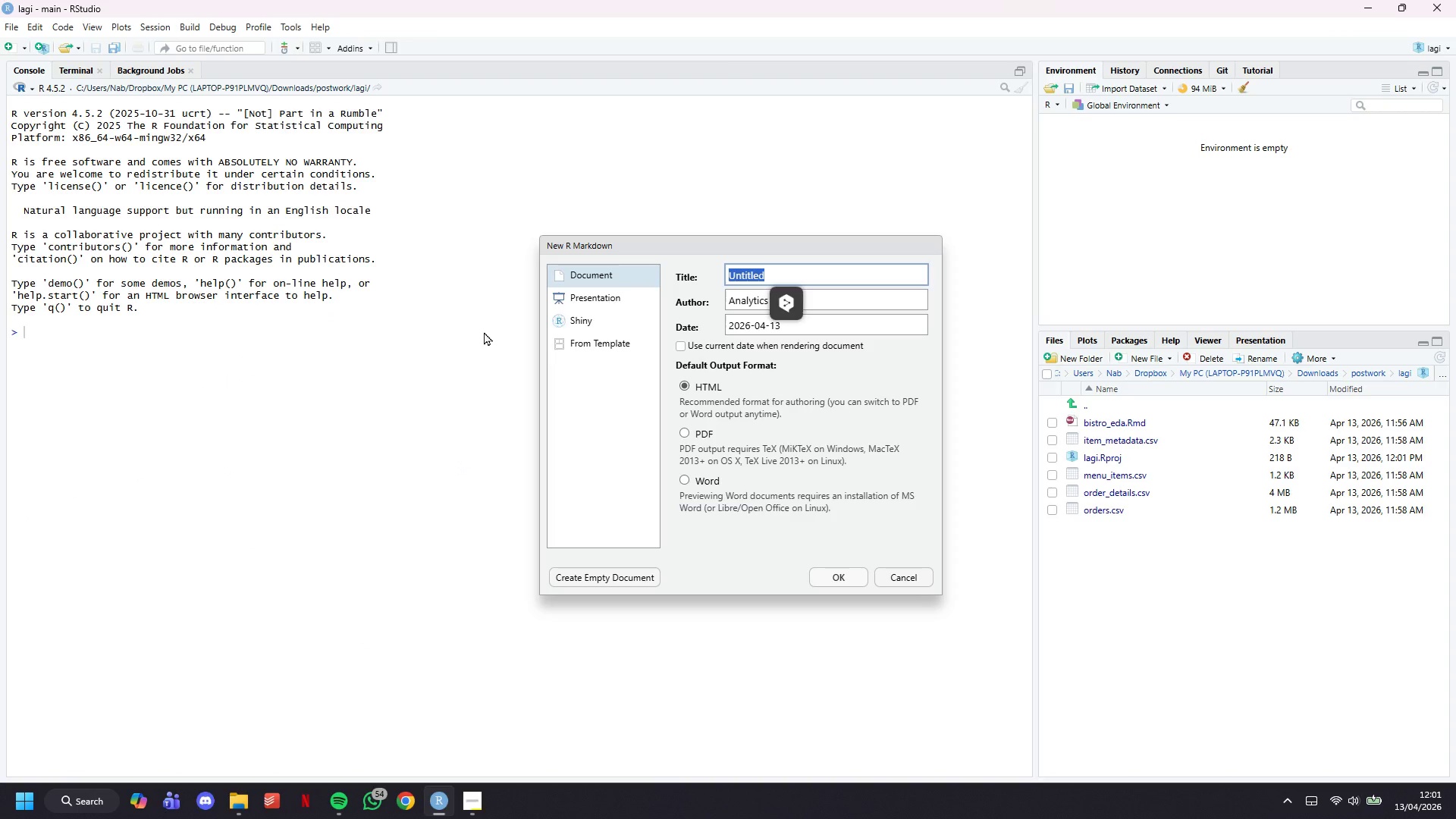 
wait(7.02)
 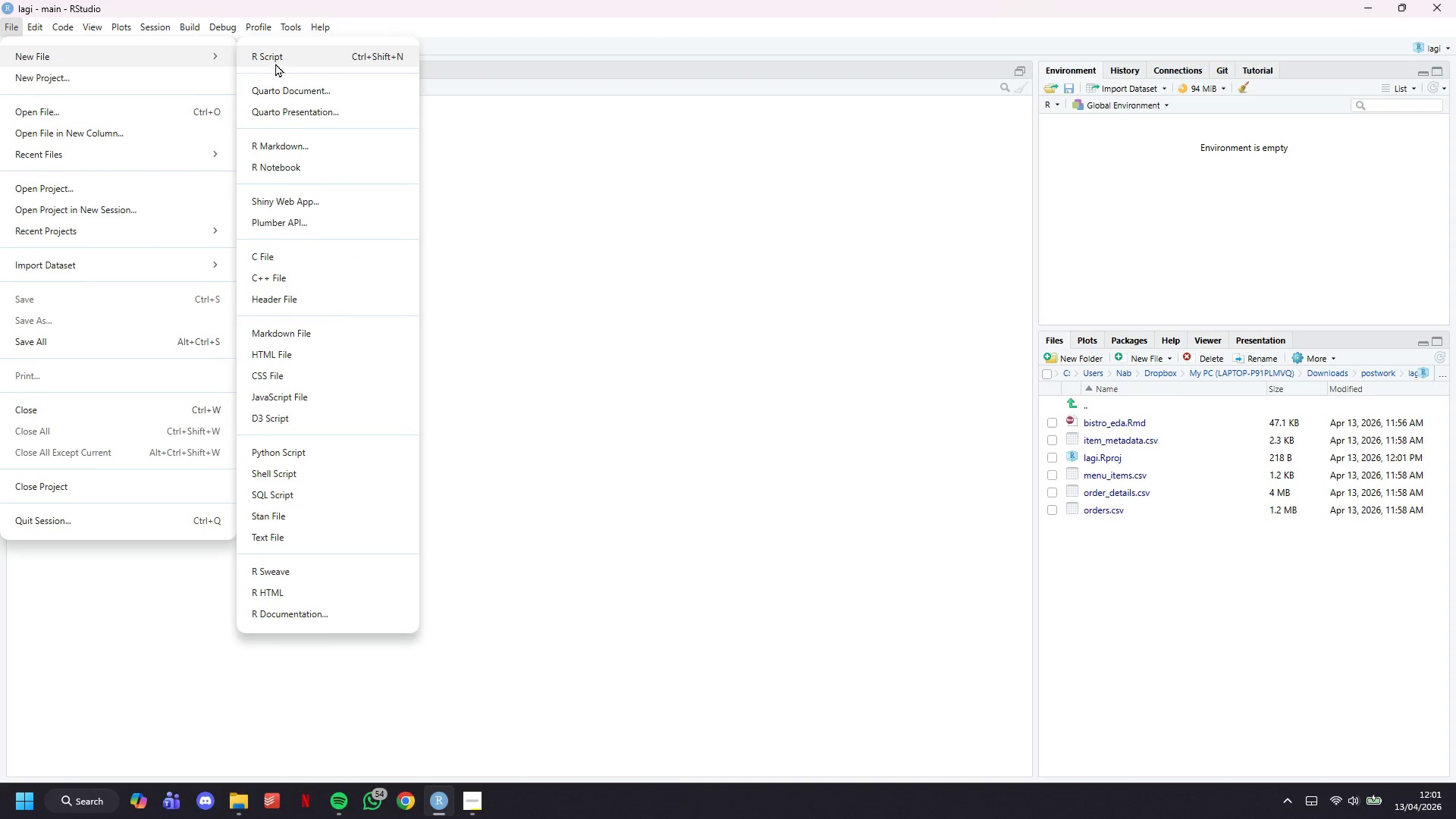 
type(Copper & Thyme Bistro)
 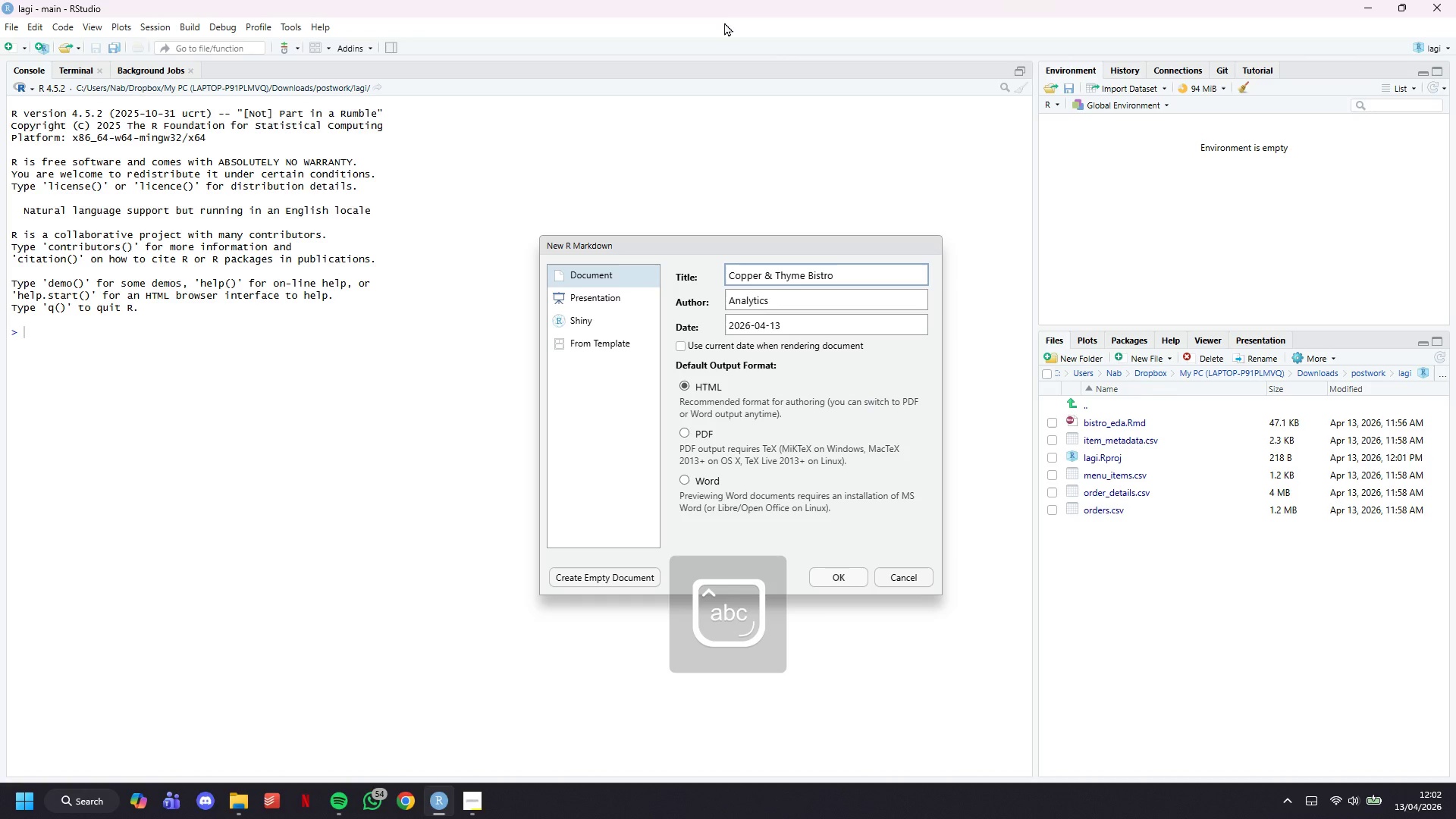 
wait(7.77)
 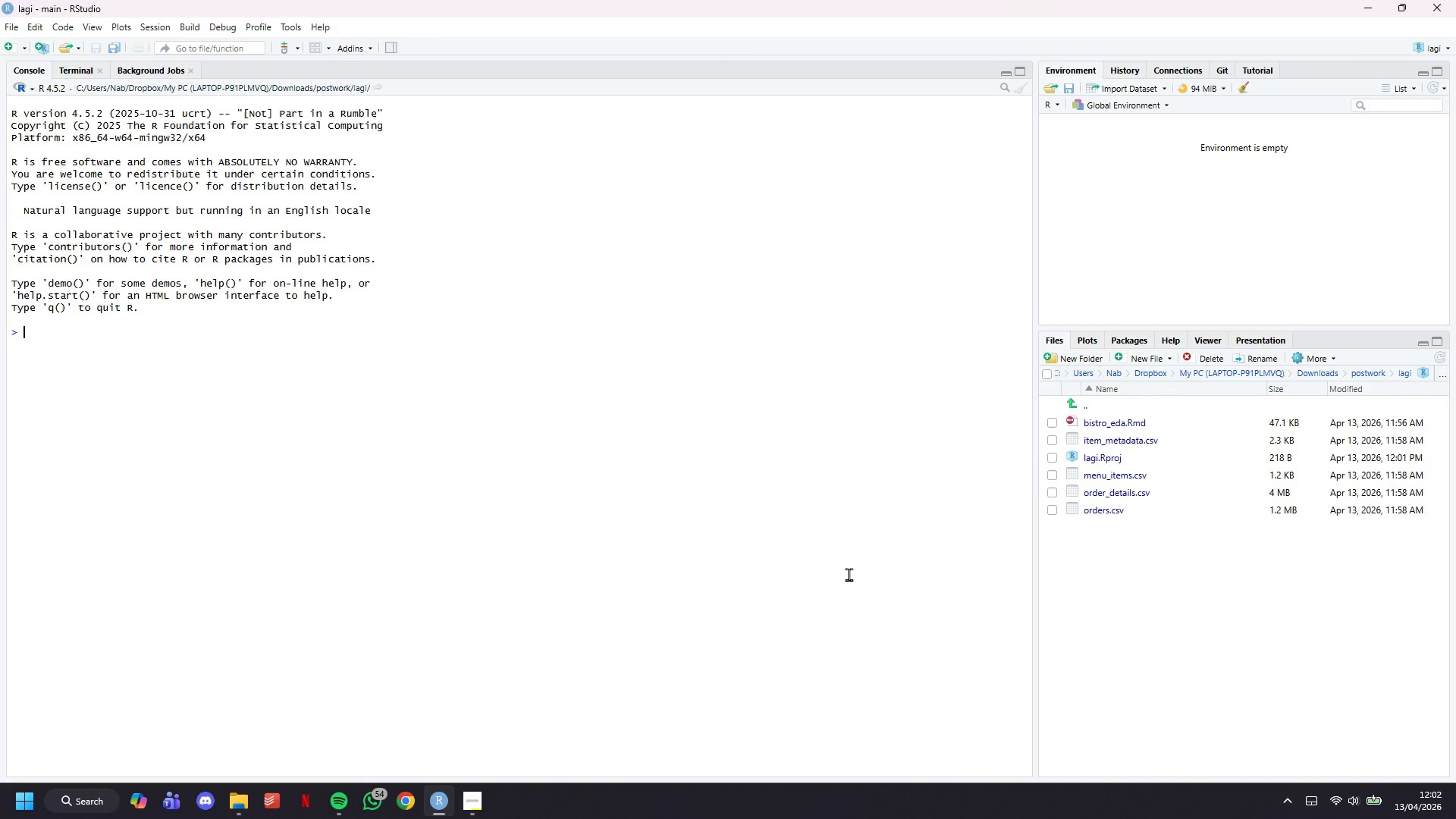 
left_click([303, 170])
 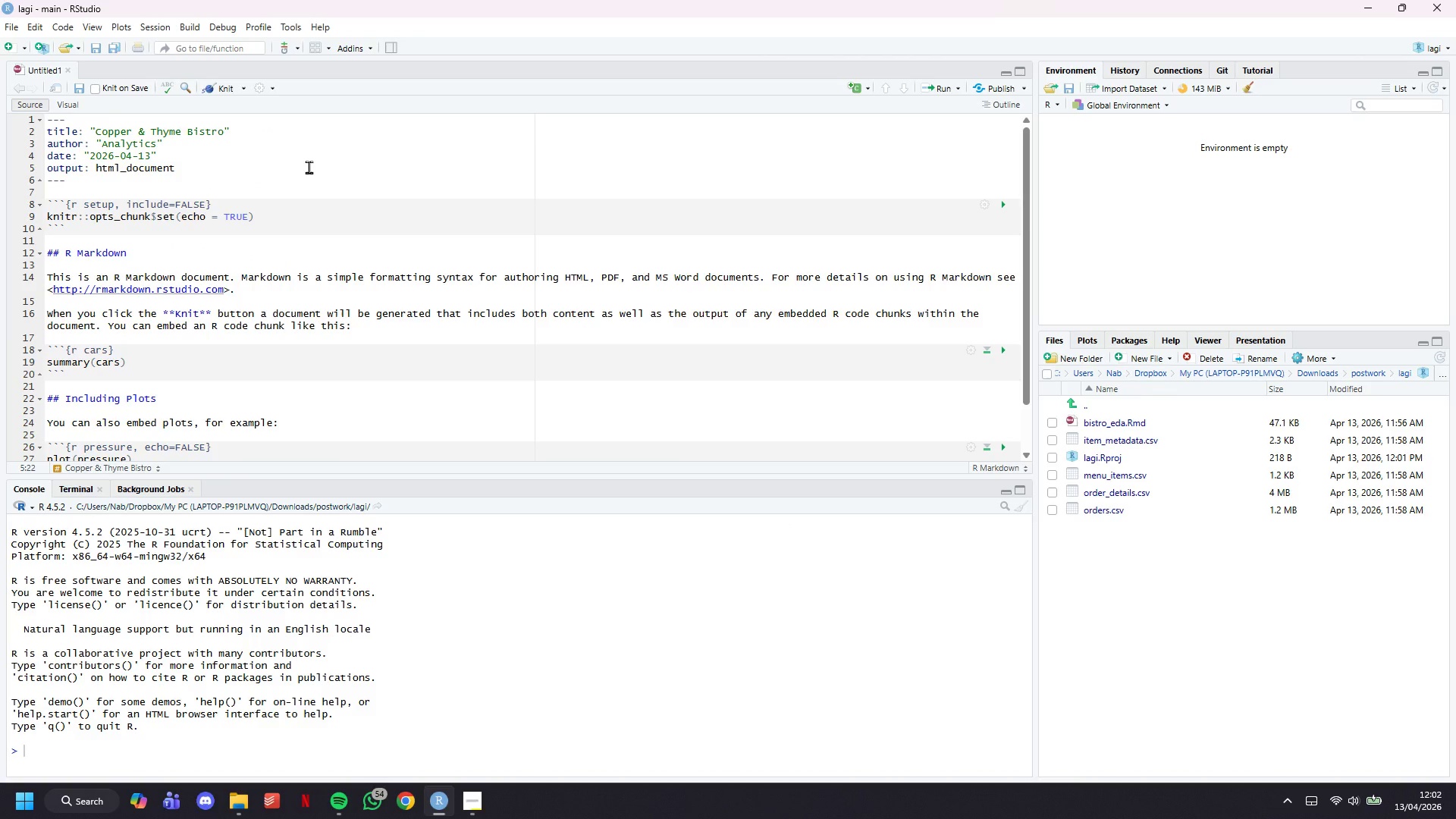 
key(ArrowUp)
 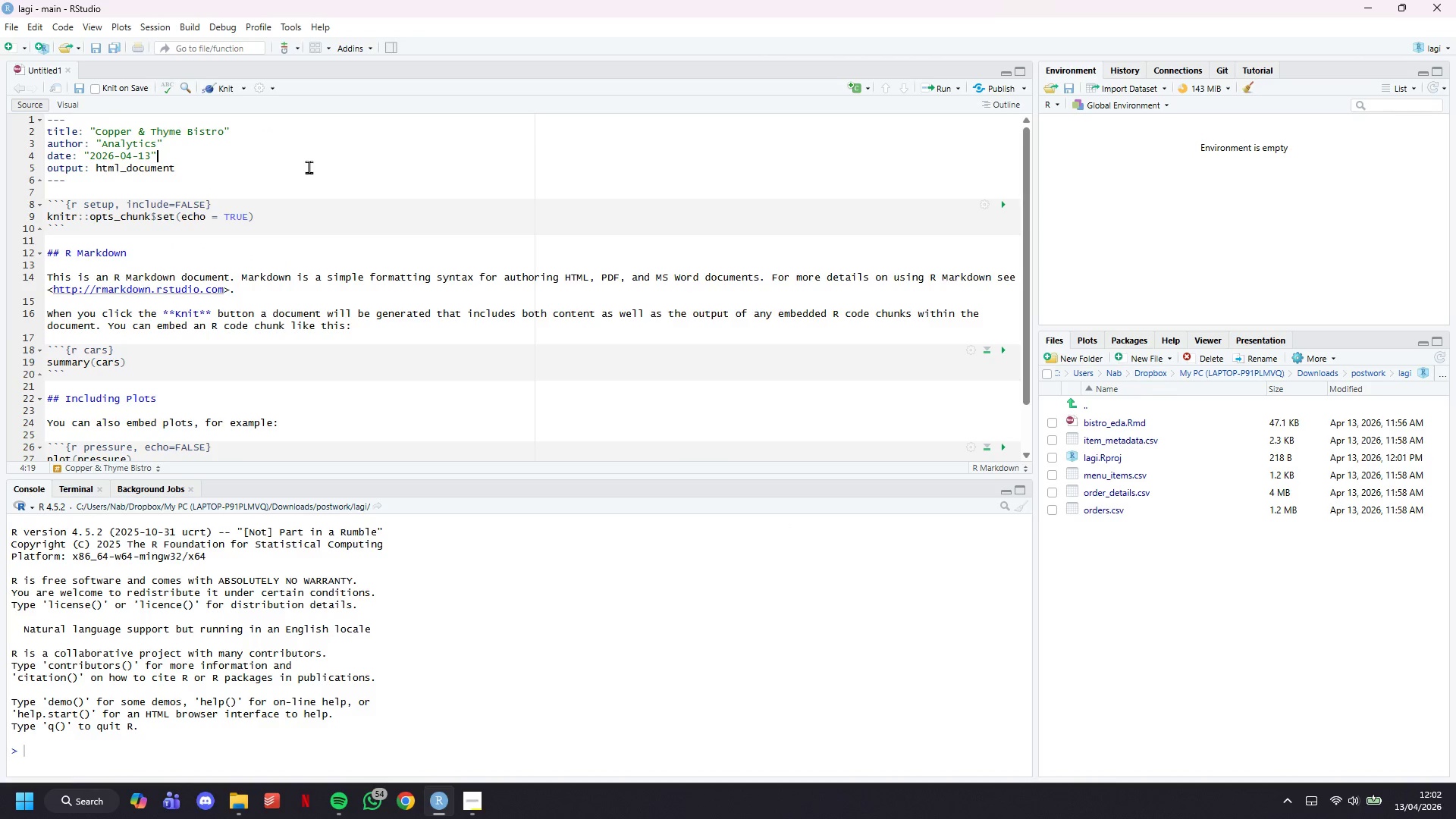 
key(ArrowUp)
 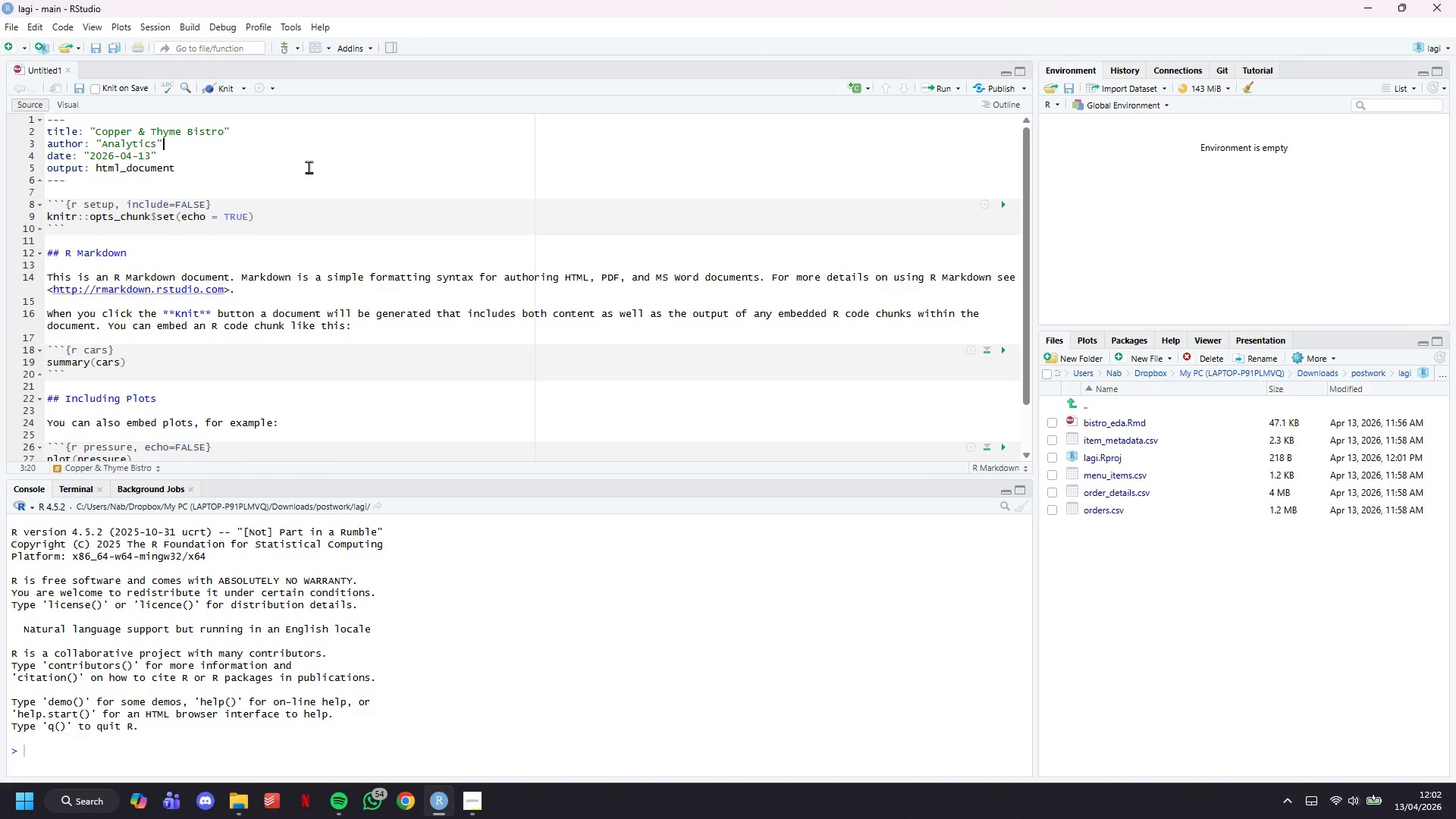 
key(ArrowUp)
 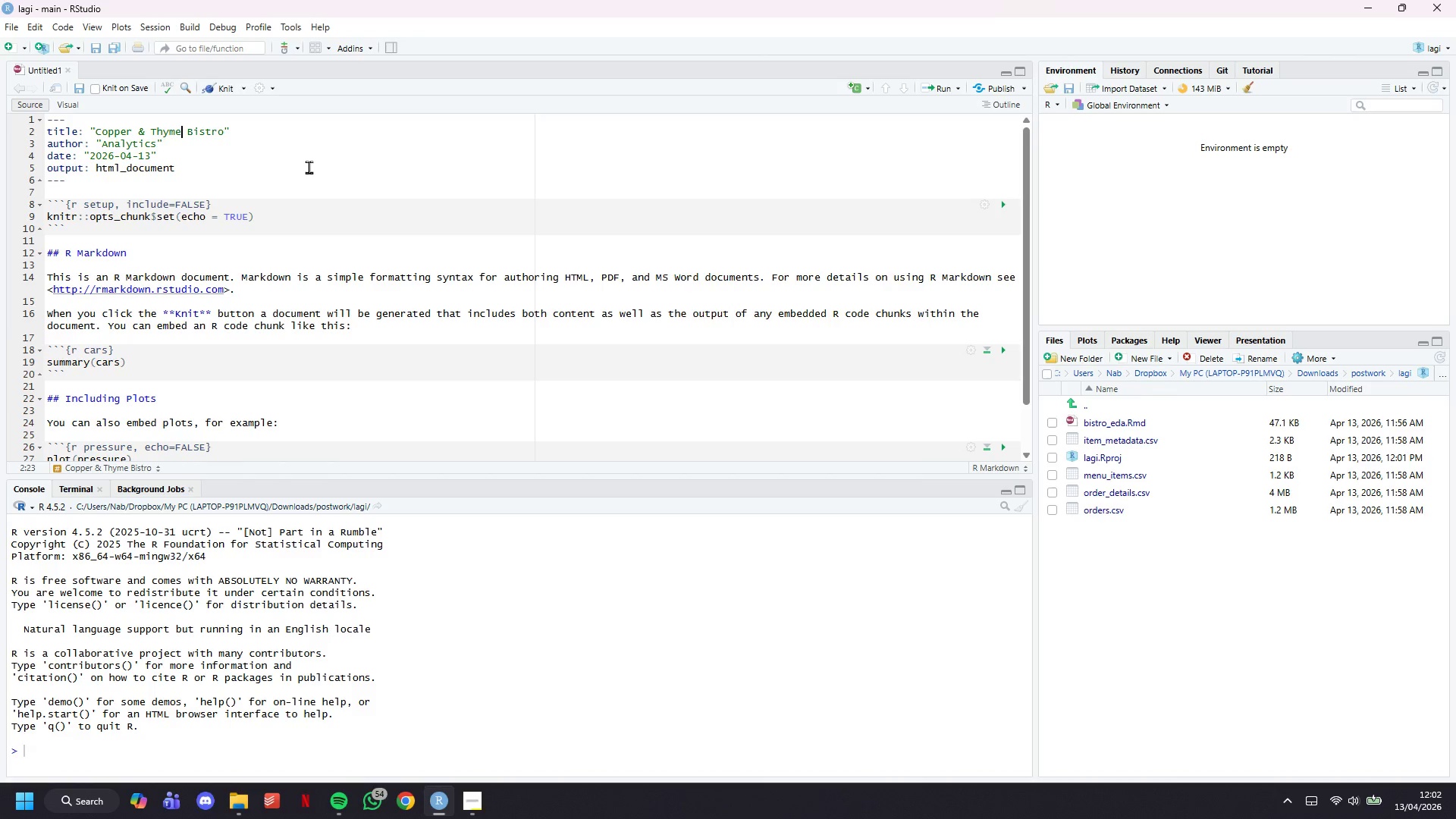 
hold_key(key=ArrowRight, duration=0.66)
 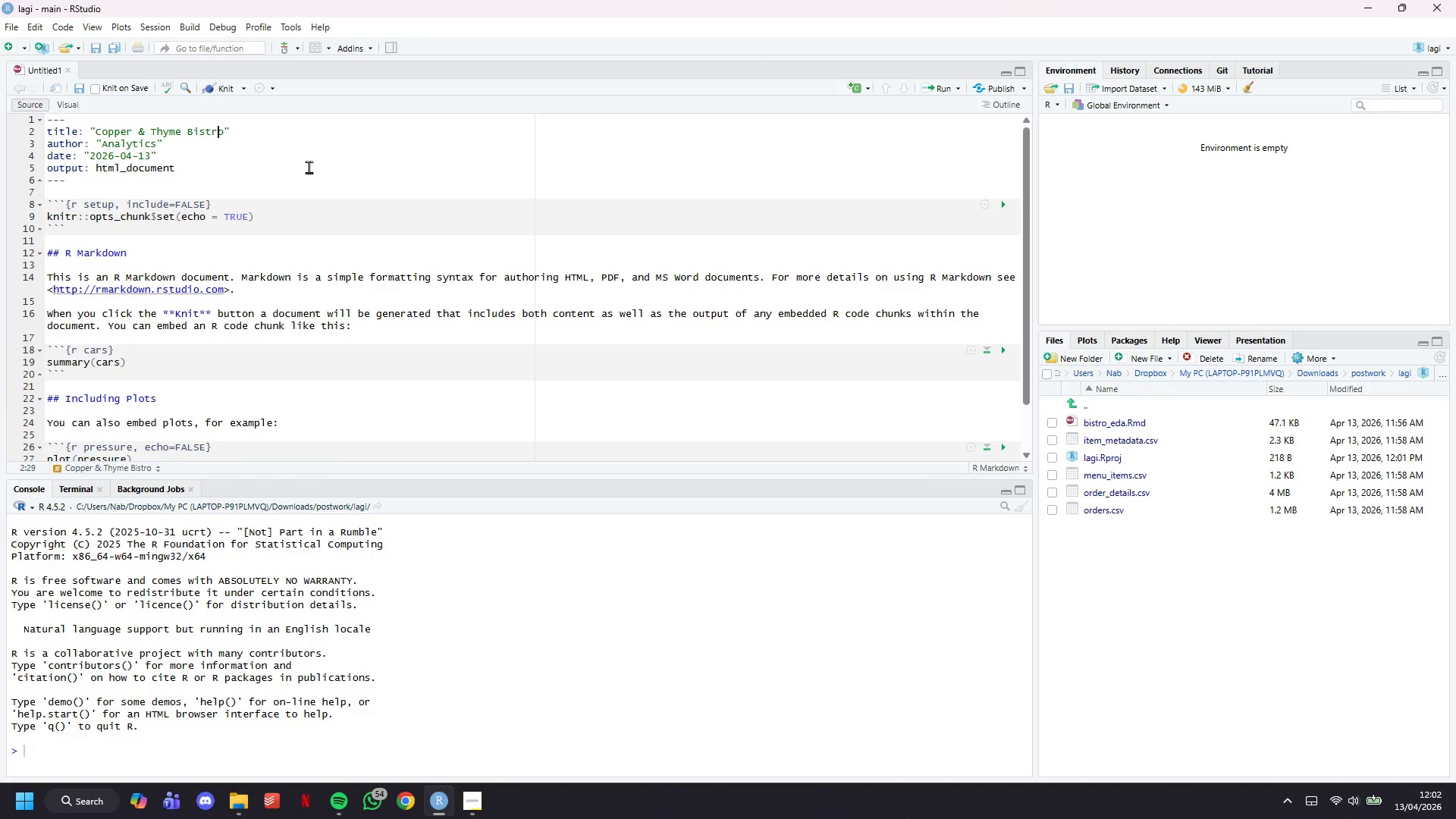 
key(ArrowRight)
 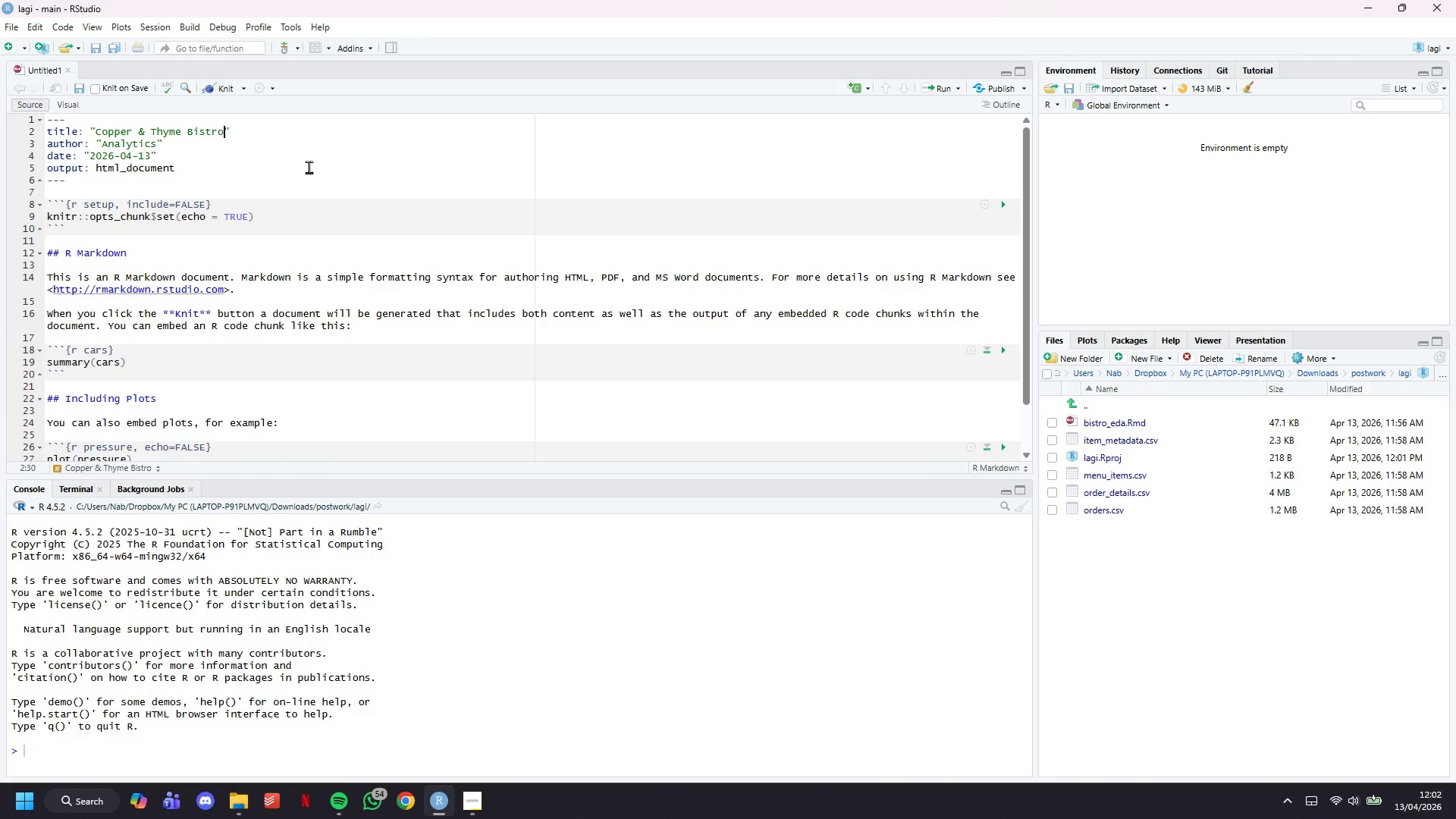 
key(ArrowRight)
 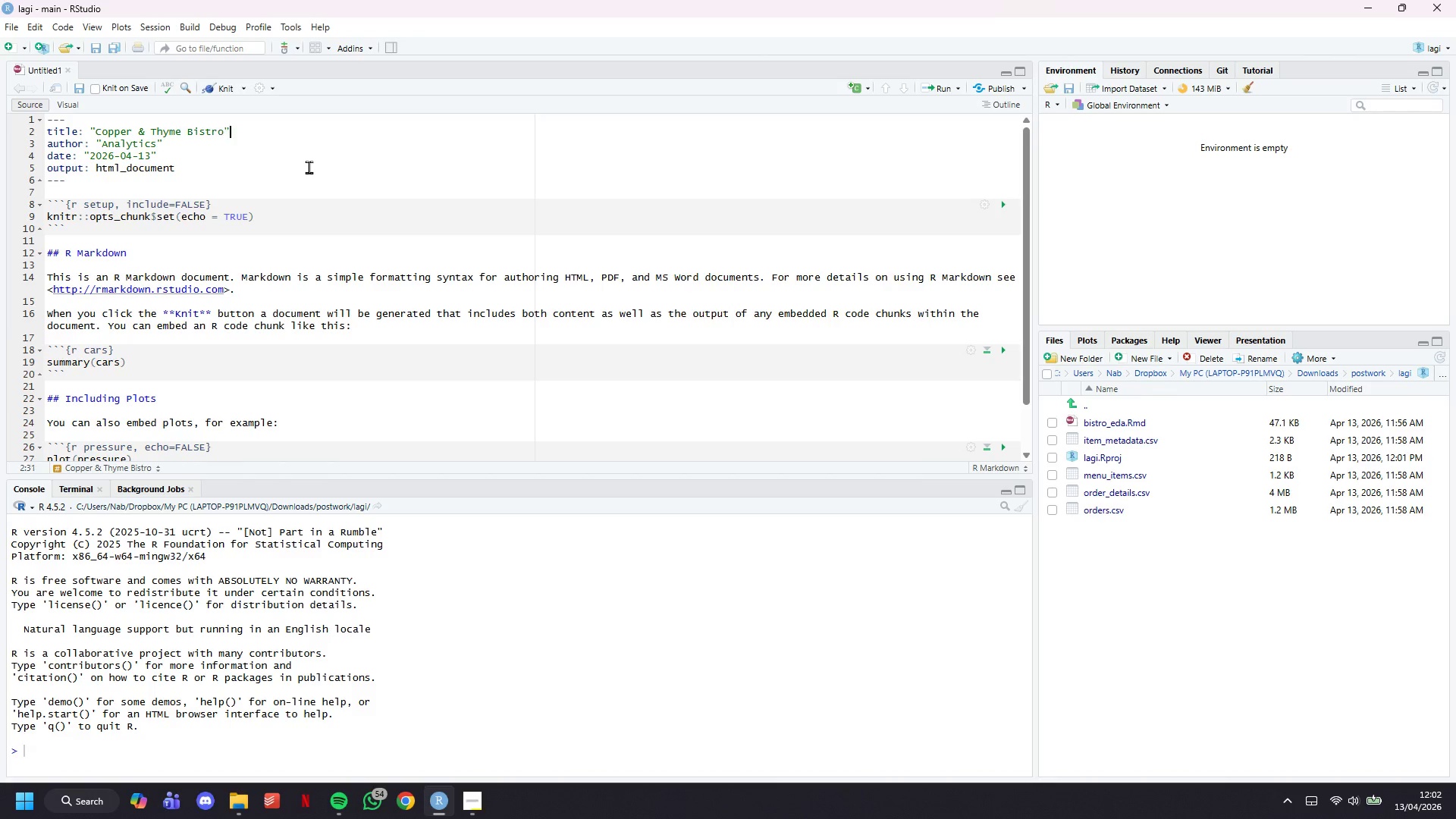 
key(ArrowRight)
 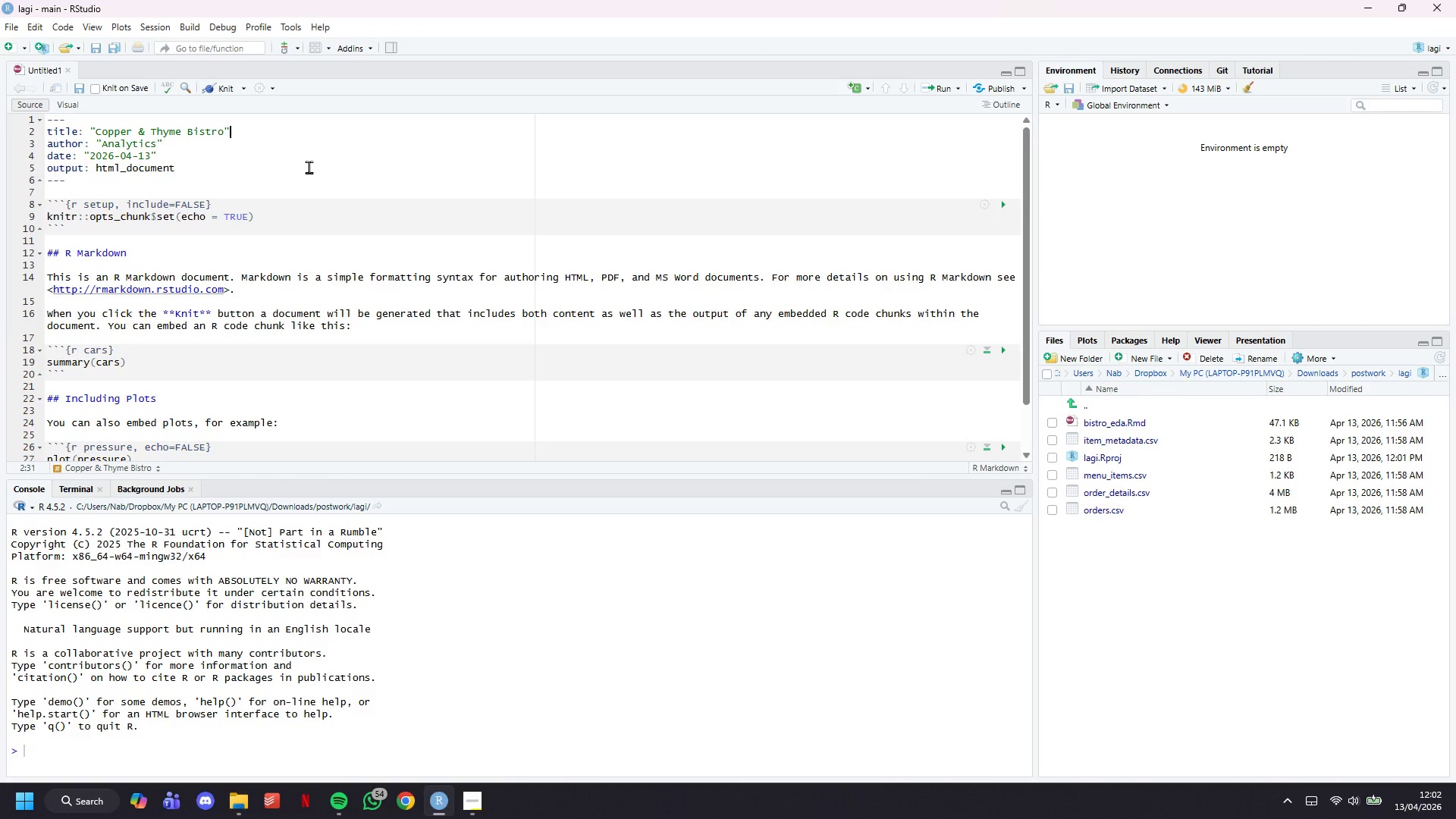 
key(Enter)
 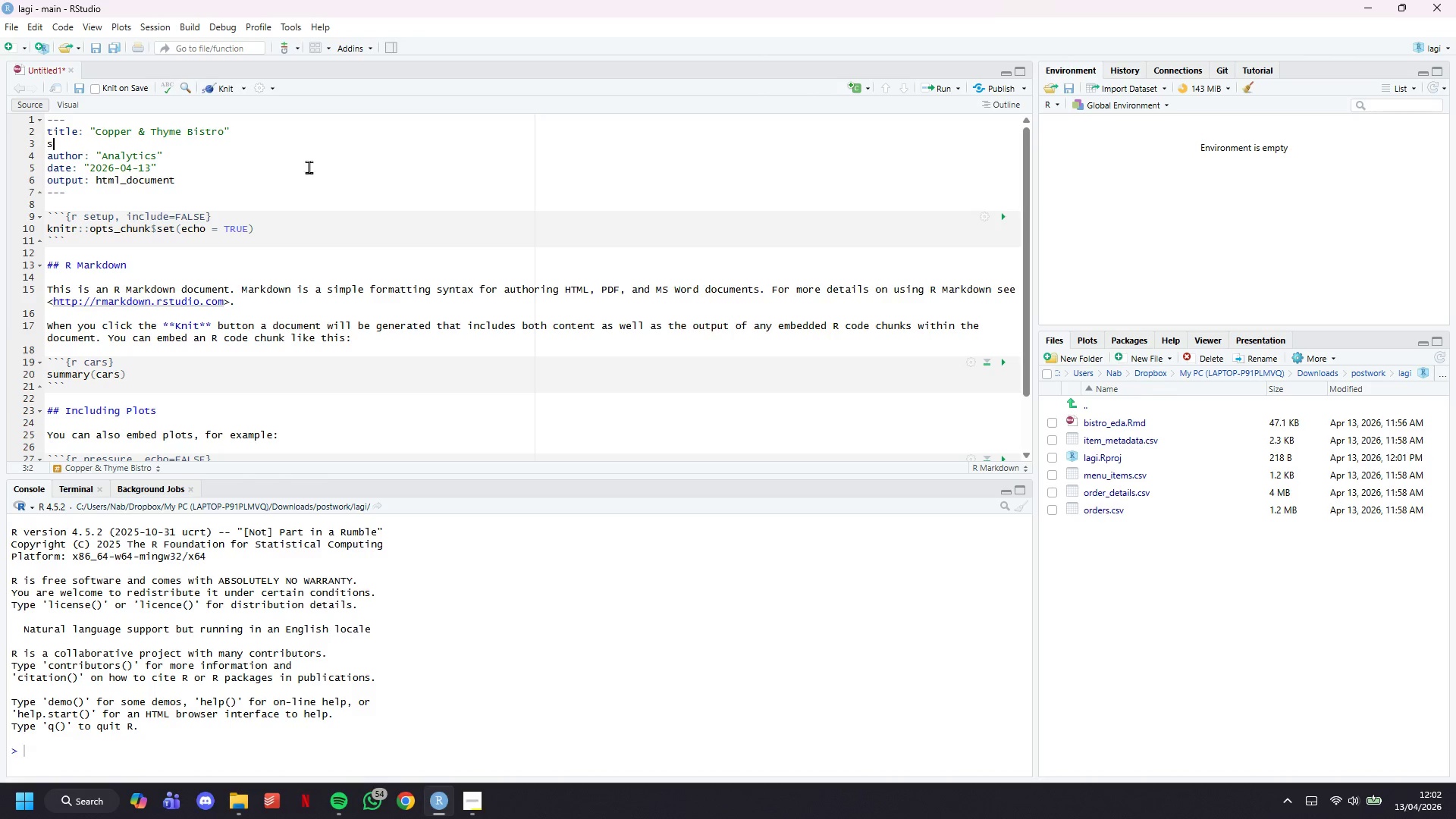 
type(subtitle: "")
 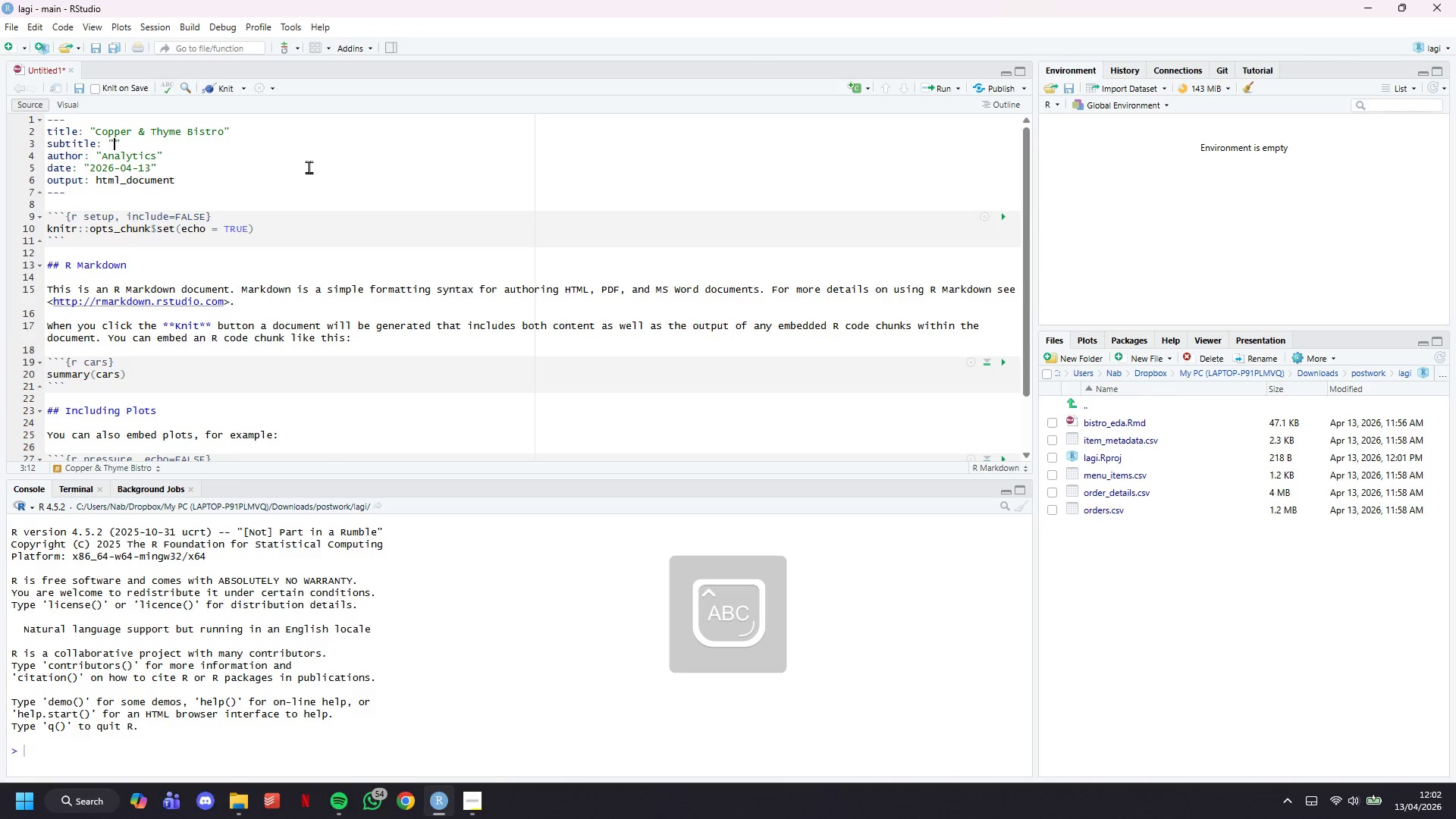 
 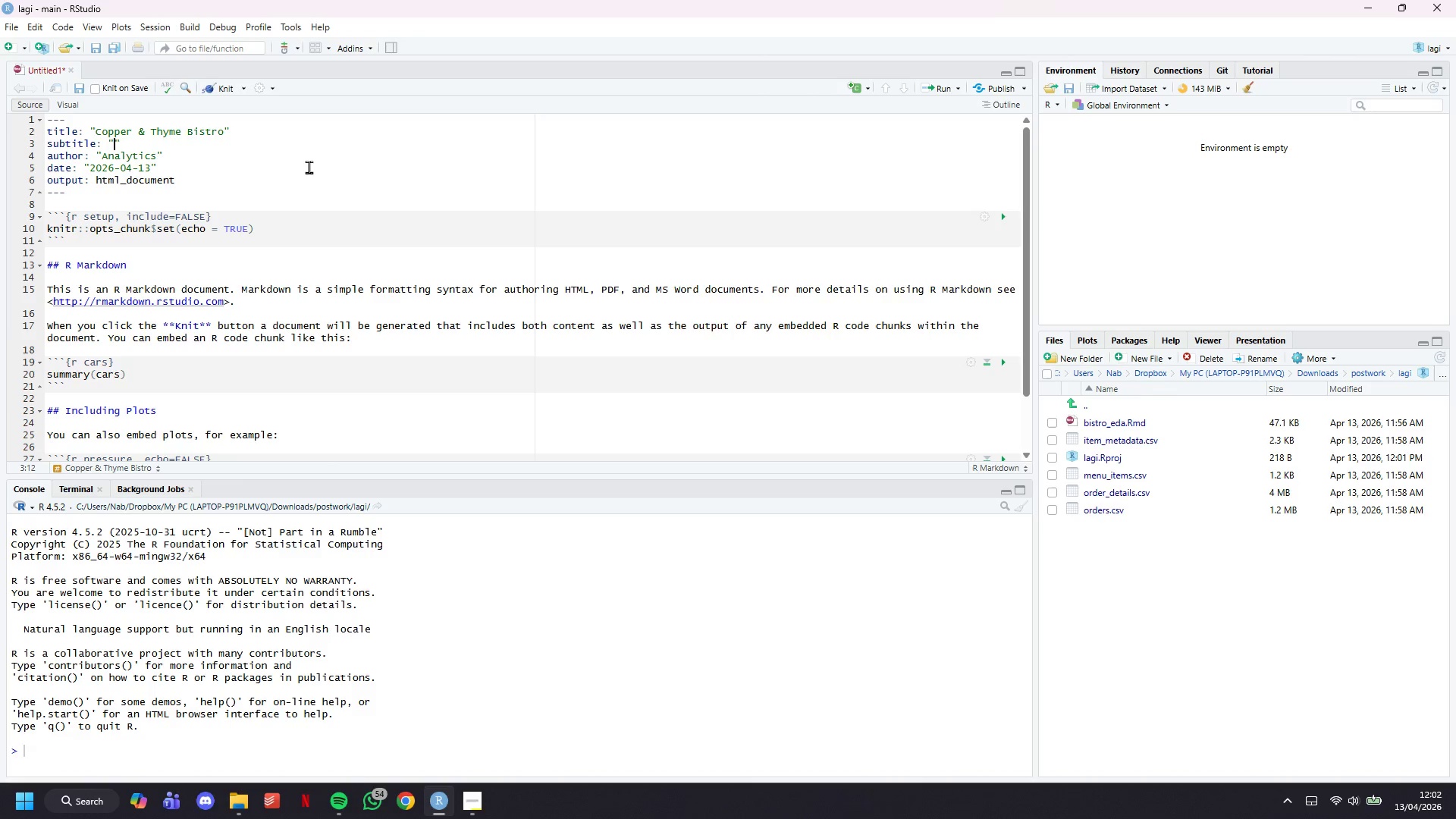 
key(ArrowLeft)
 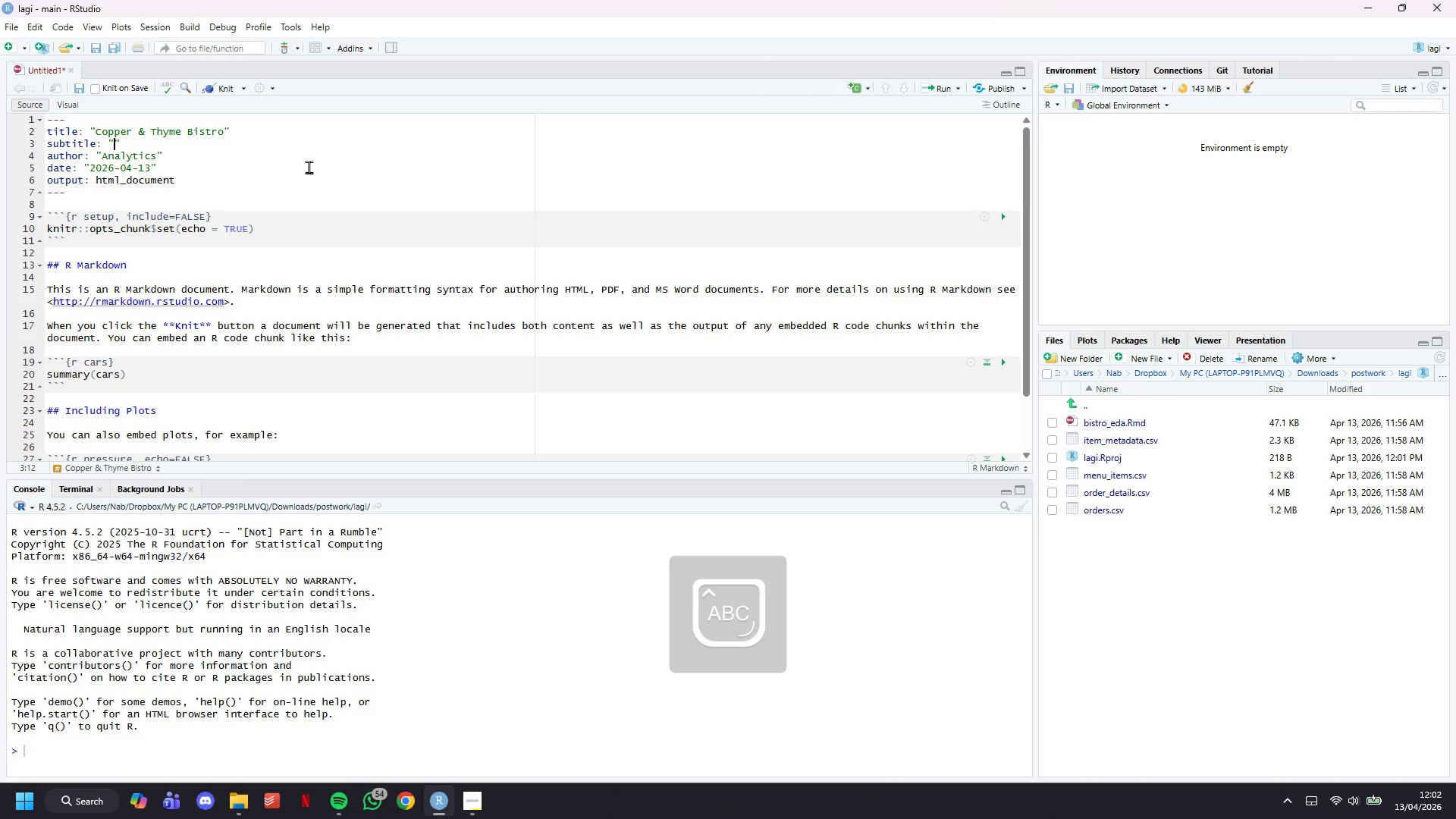 
type(Labor-Efficiency & Meni)
key(Backspace)
type(u Maeg)
key(Backspace)
key(Backspace)
type(rh)
key(Backspace)
type(gin Exploratory Analysis - FY 2020)
key(Backspace)
type(3)
 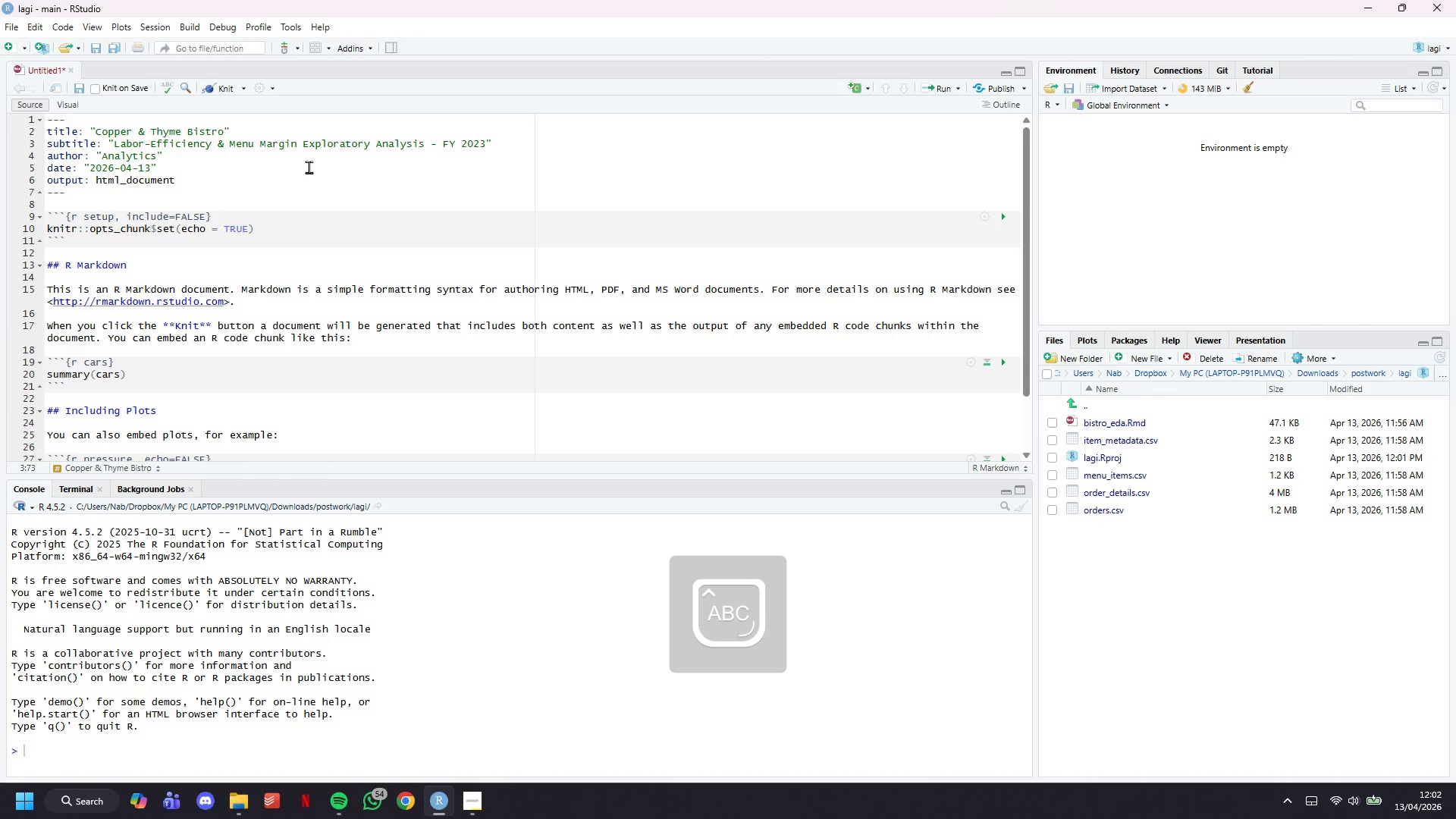 
wait(36.41)
 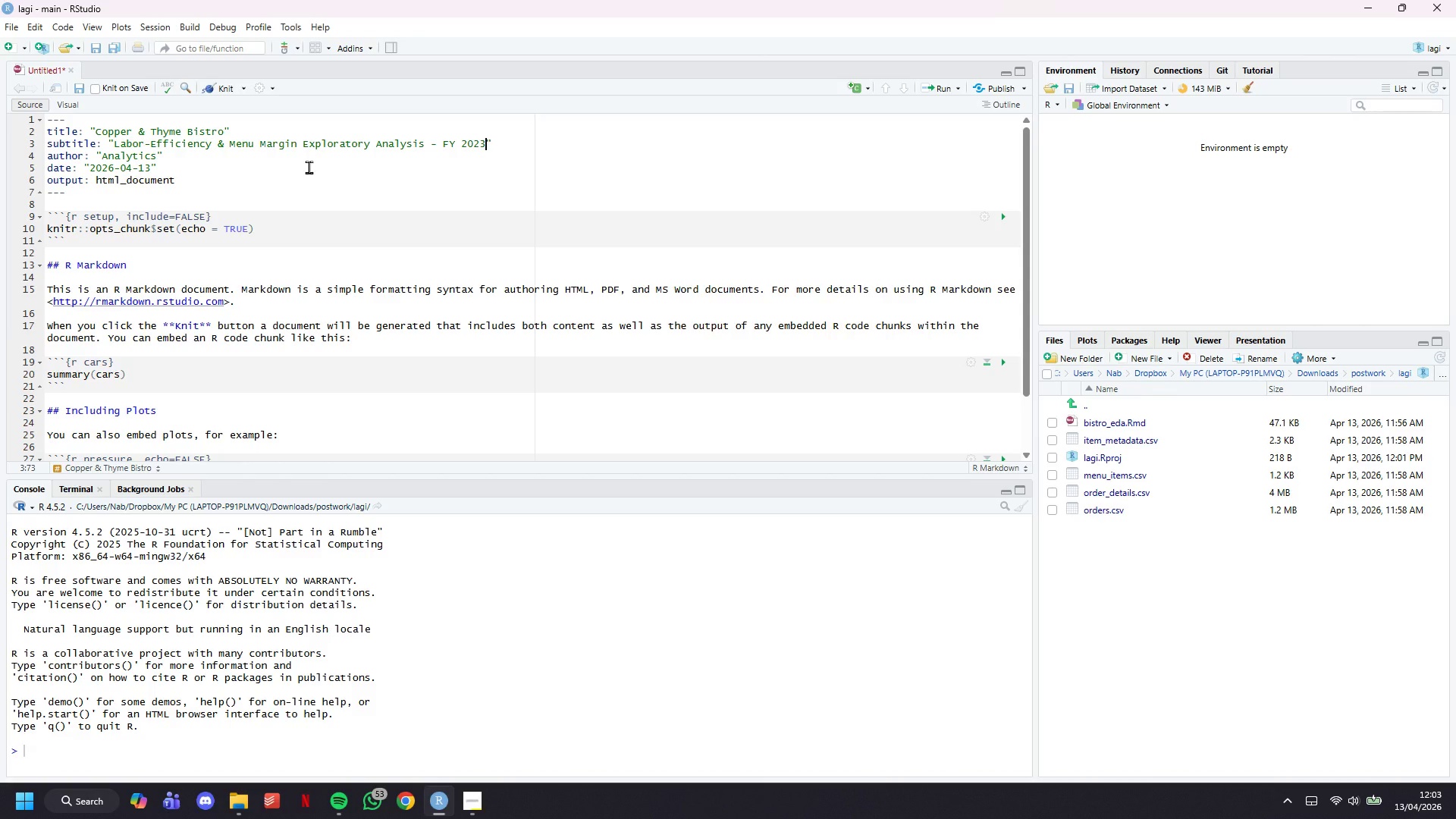 
key(CapsLock)
 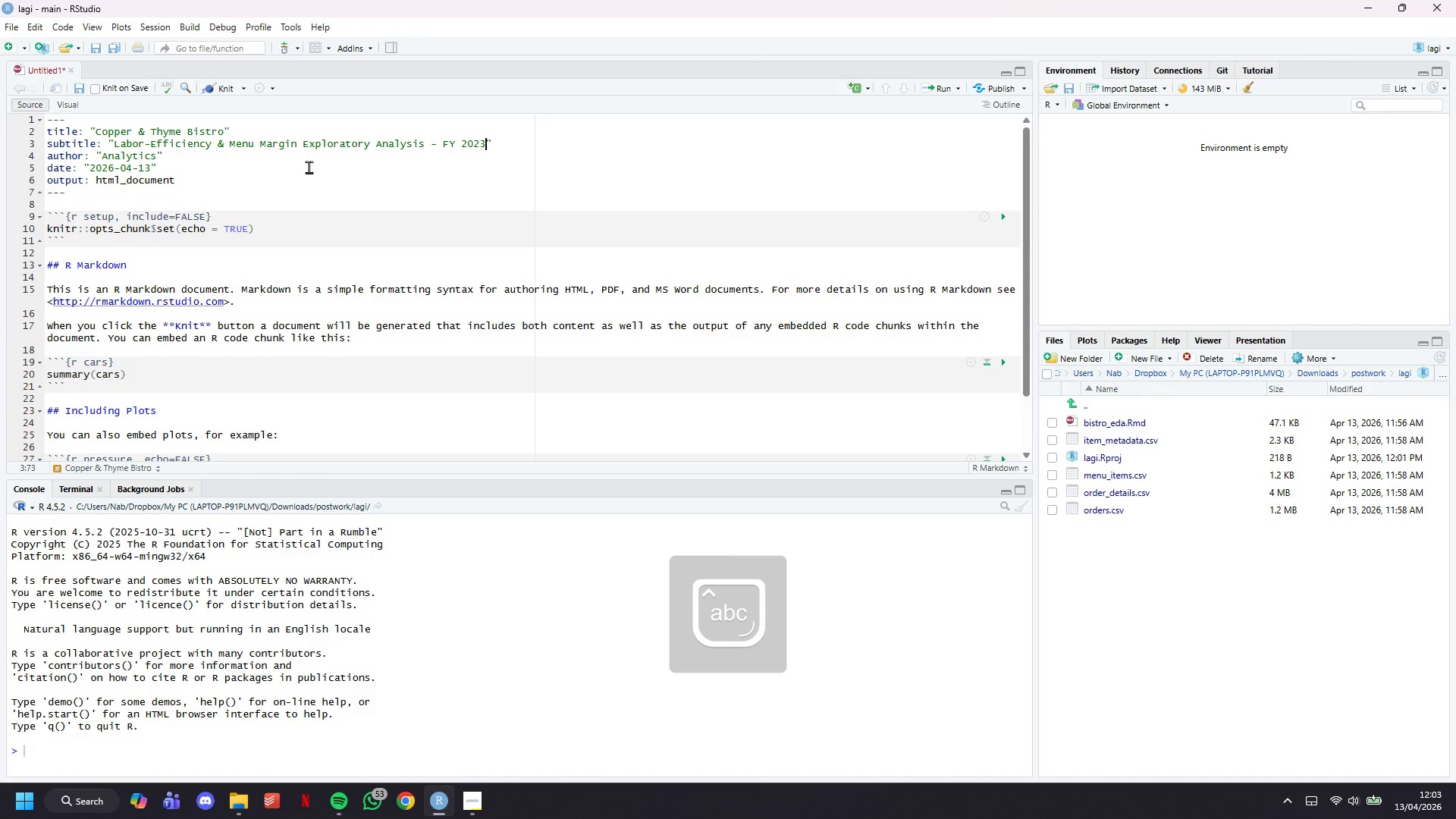 
key(ArrowRight)
 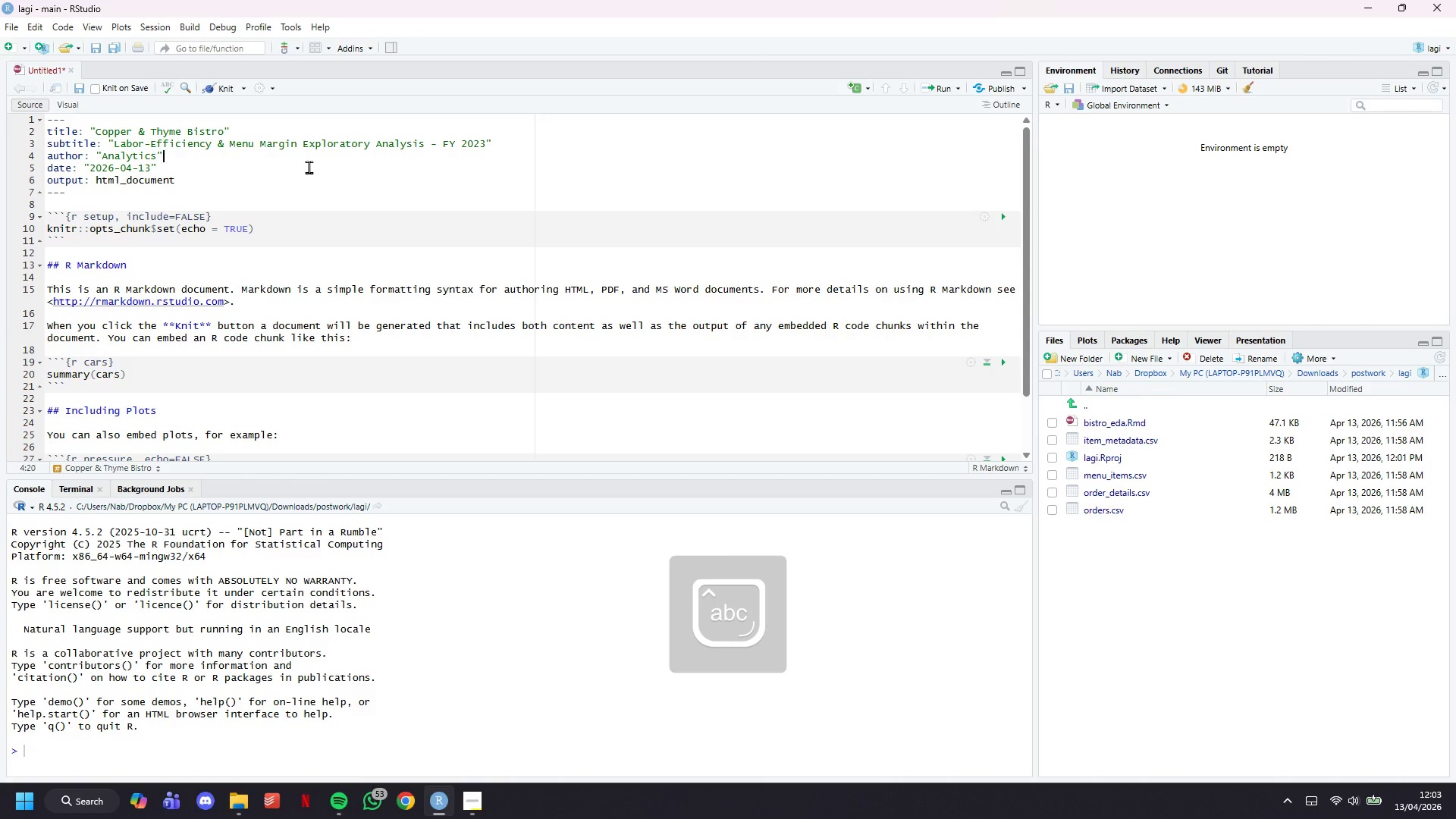 
key(ArrowDown)
 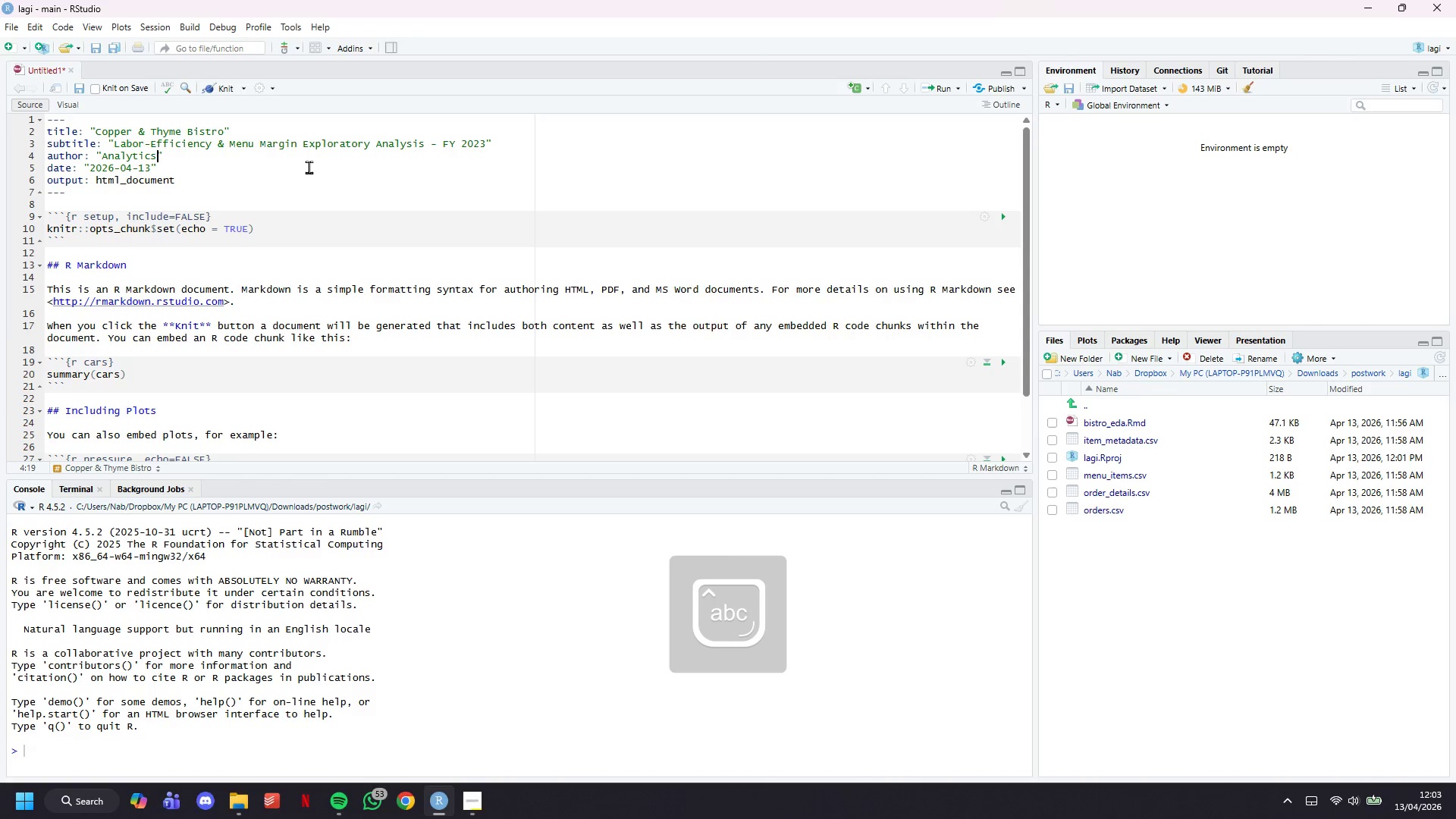 
key(ArrowLeft)
 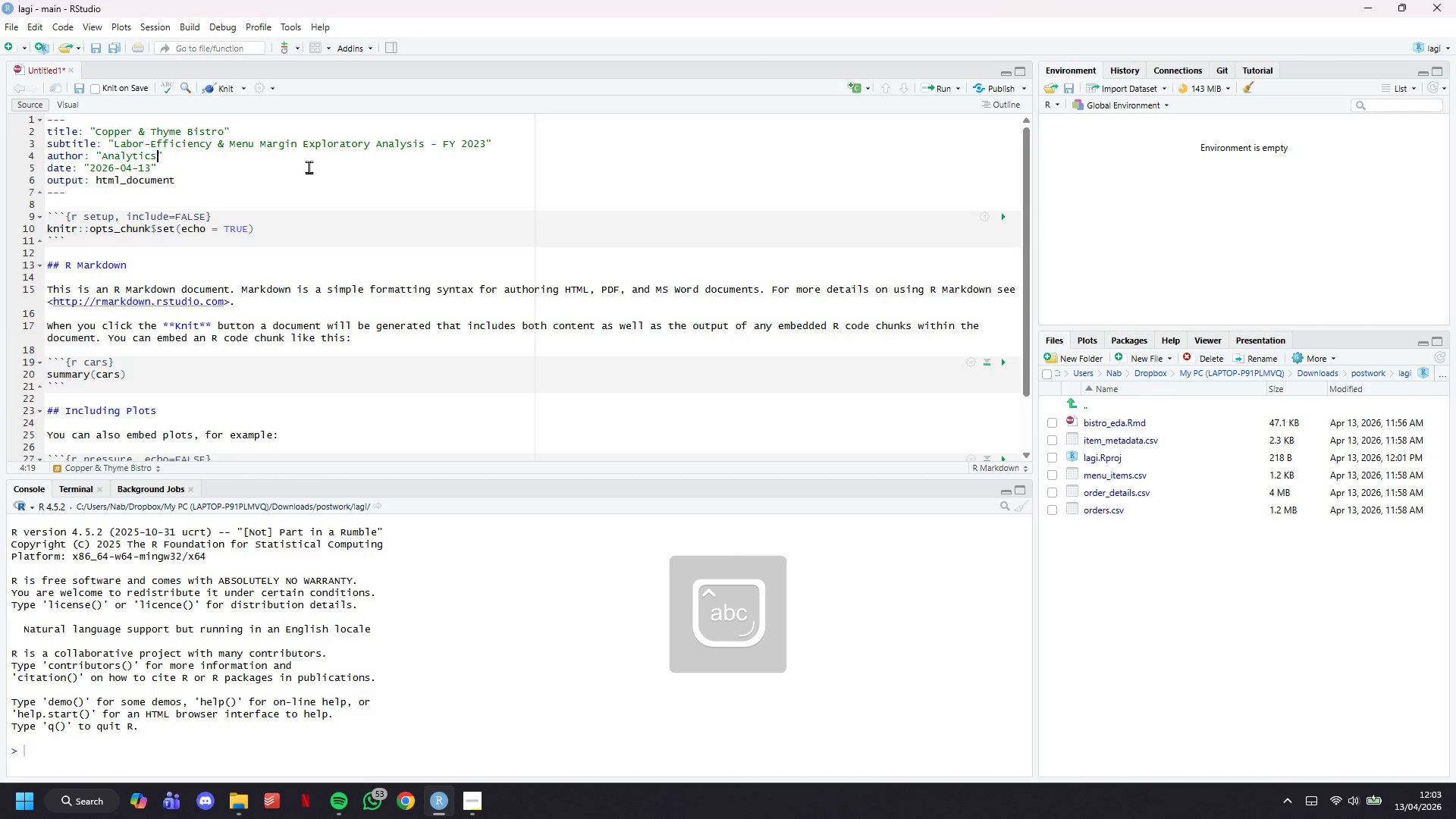 
key(Backspace)
key(Backspace)
key(Backspace)
key(Backspace)
key(Backspace)
key(Backspace)
key(Backspace)
key(Backspace)
key(Backspace)
type(Finance & Operations Analytu)
key(Backspace)
type(ics)
 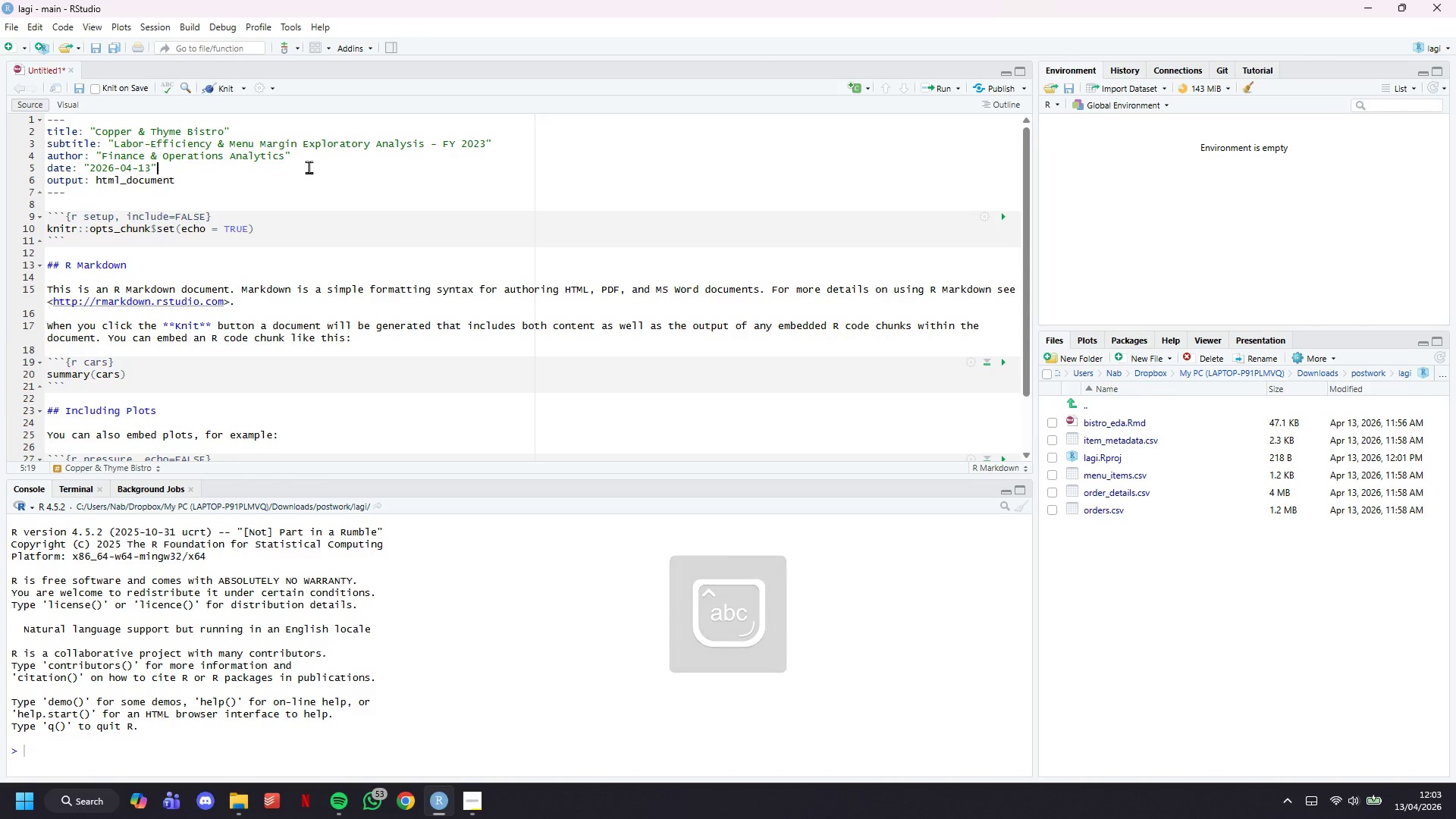 
 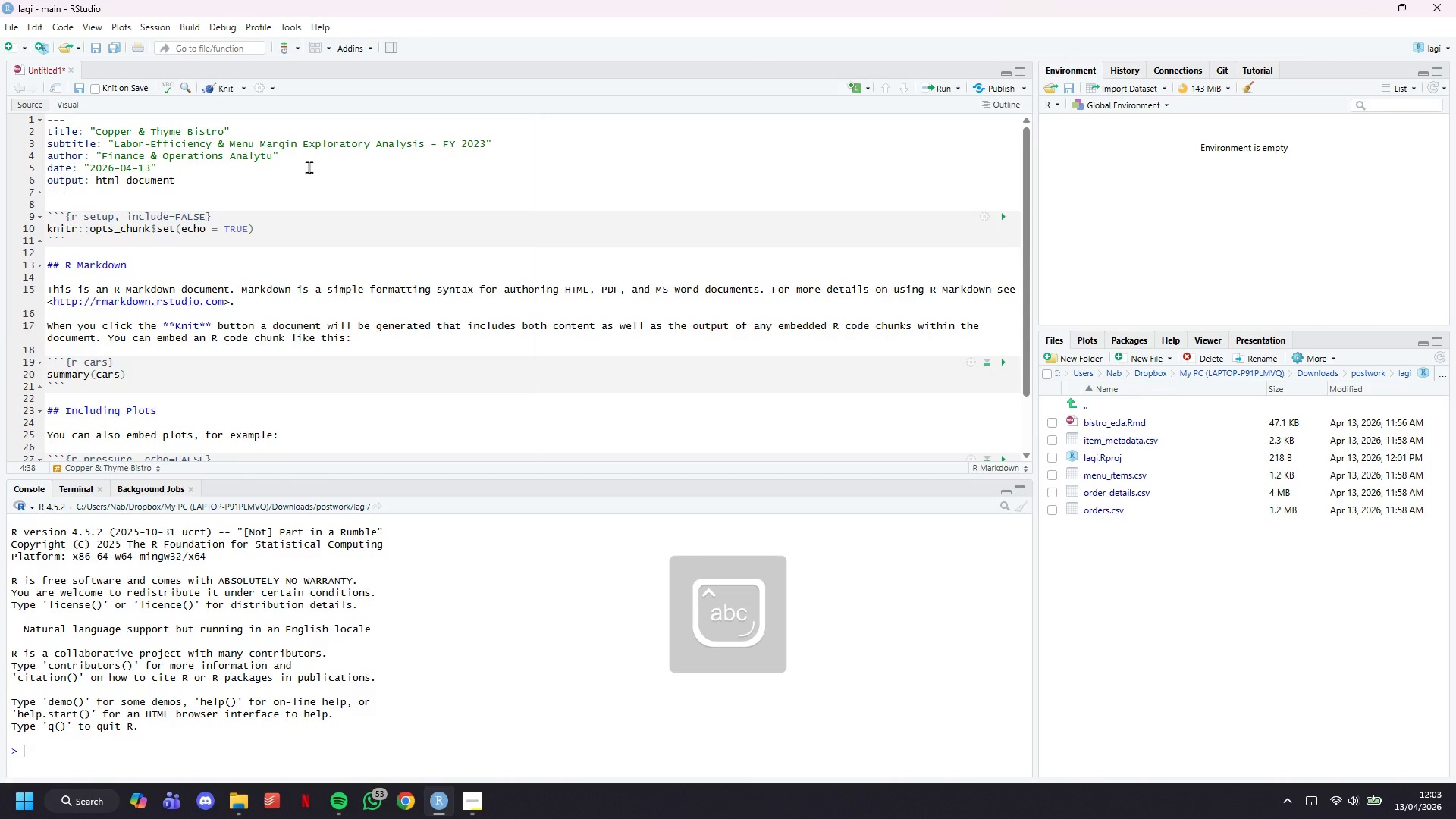 
key(ArrowRight)
 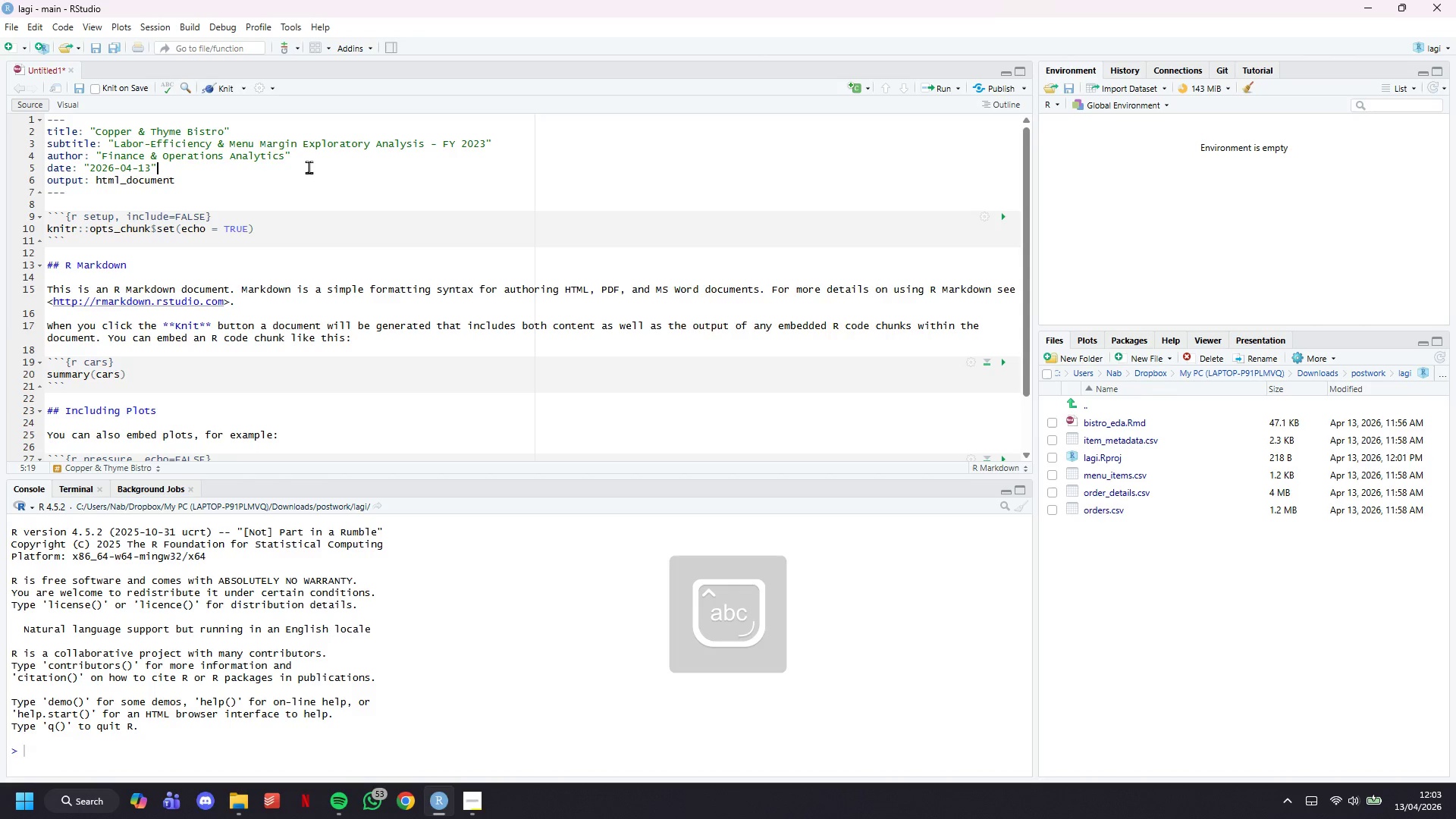 
key(ArrowDown)
 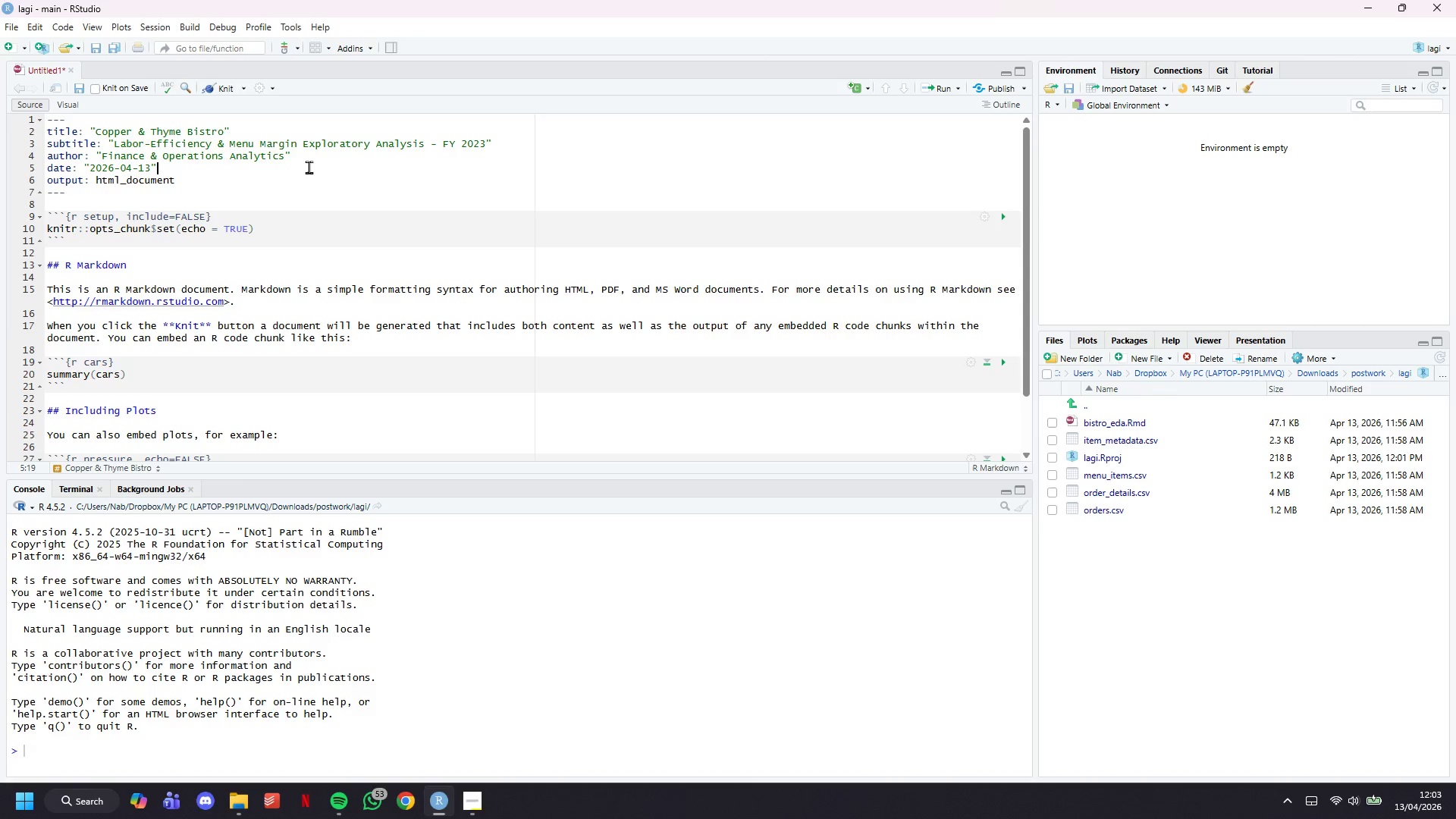 
key(ArrowDown)
 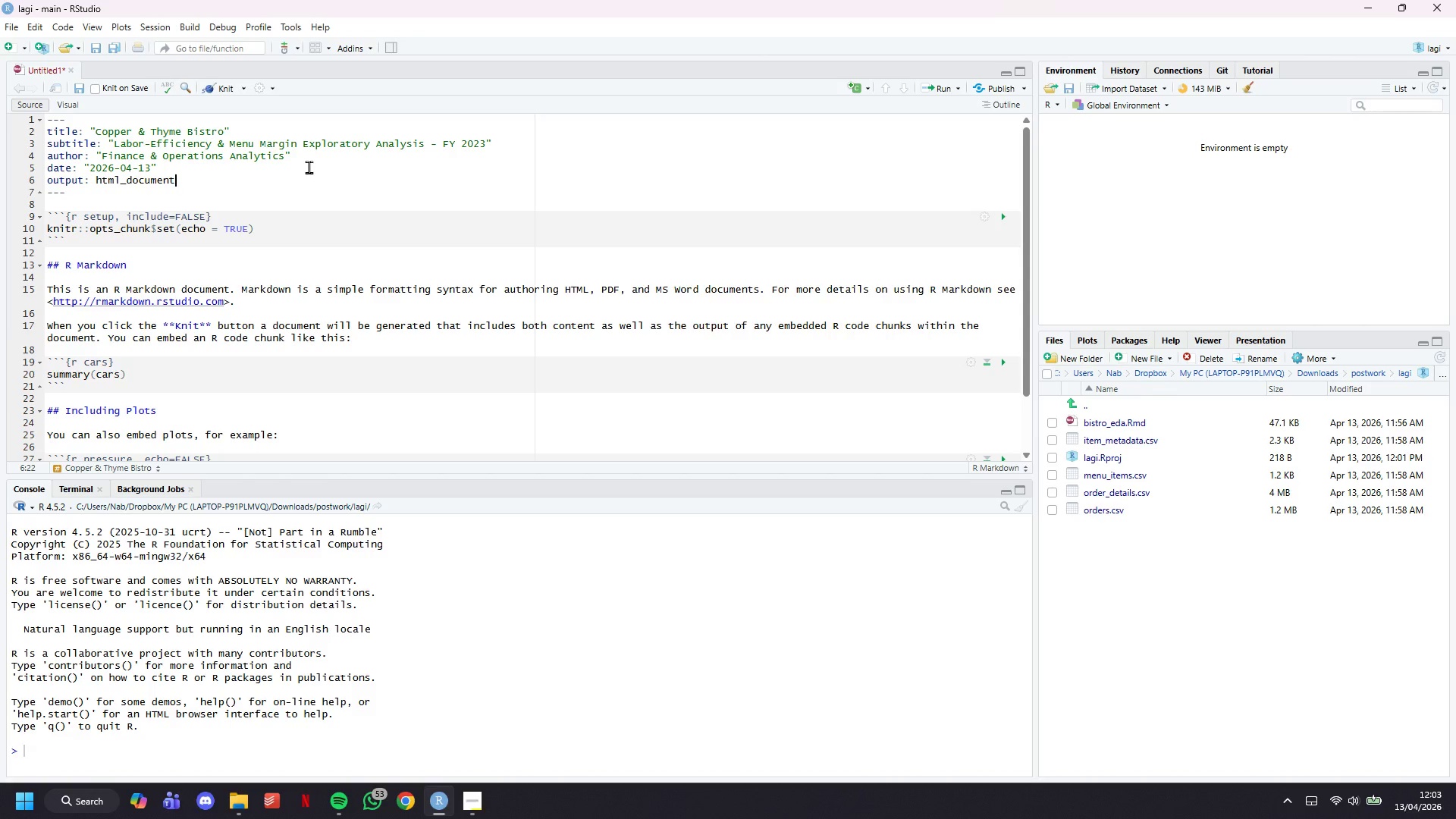 
hold_key(key=ArrowLeft, duration=0.73)
 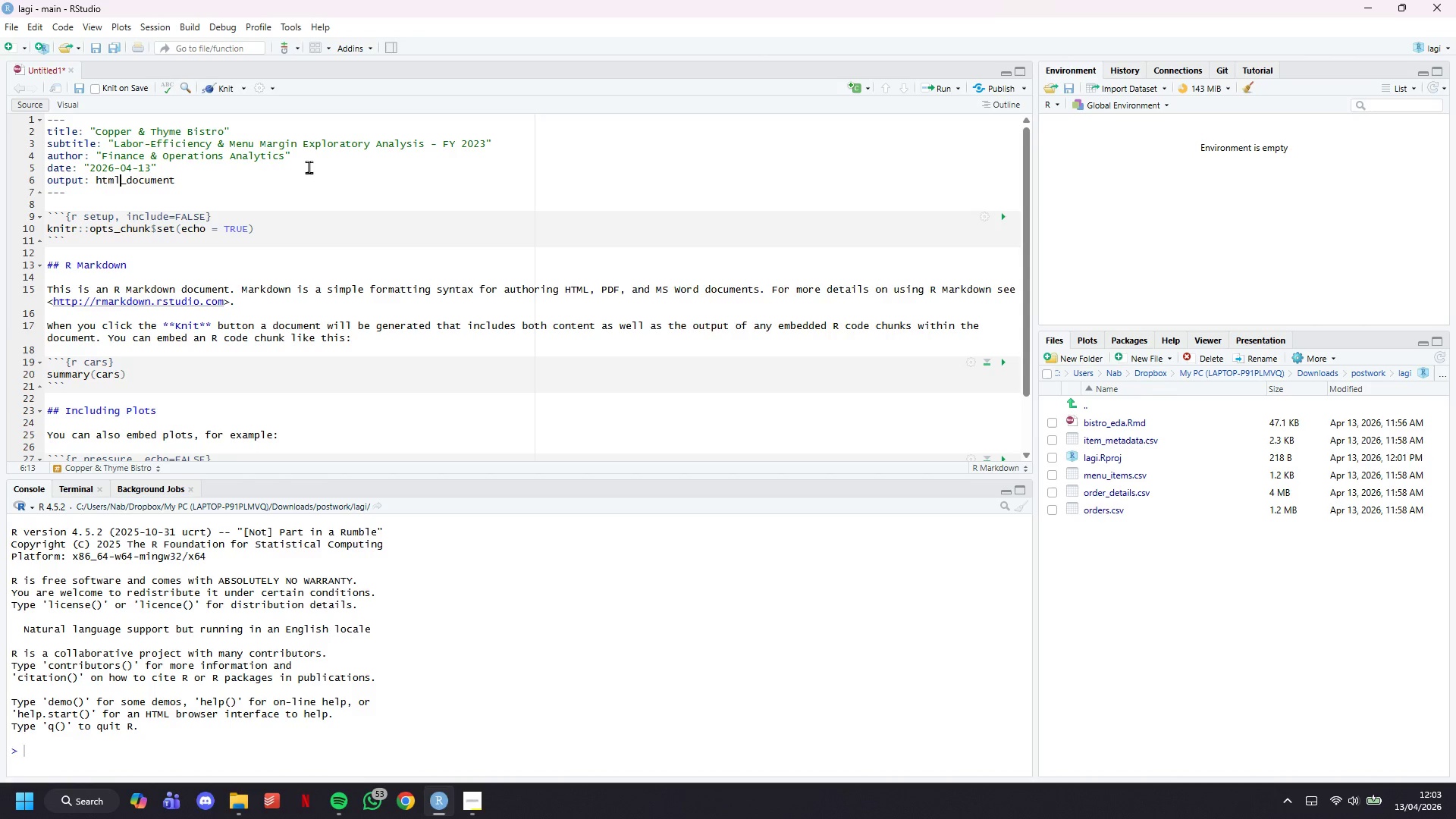 
key(ArrowLeft)
 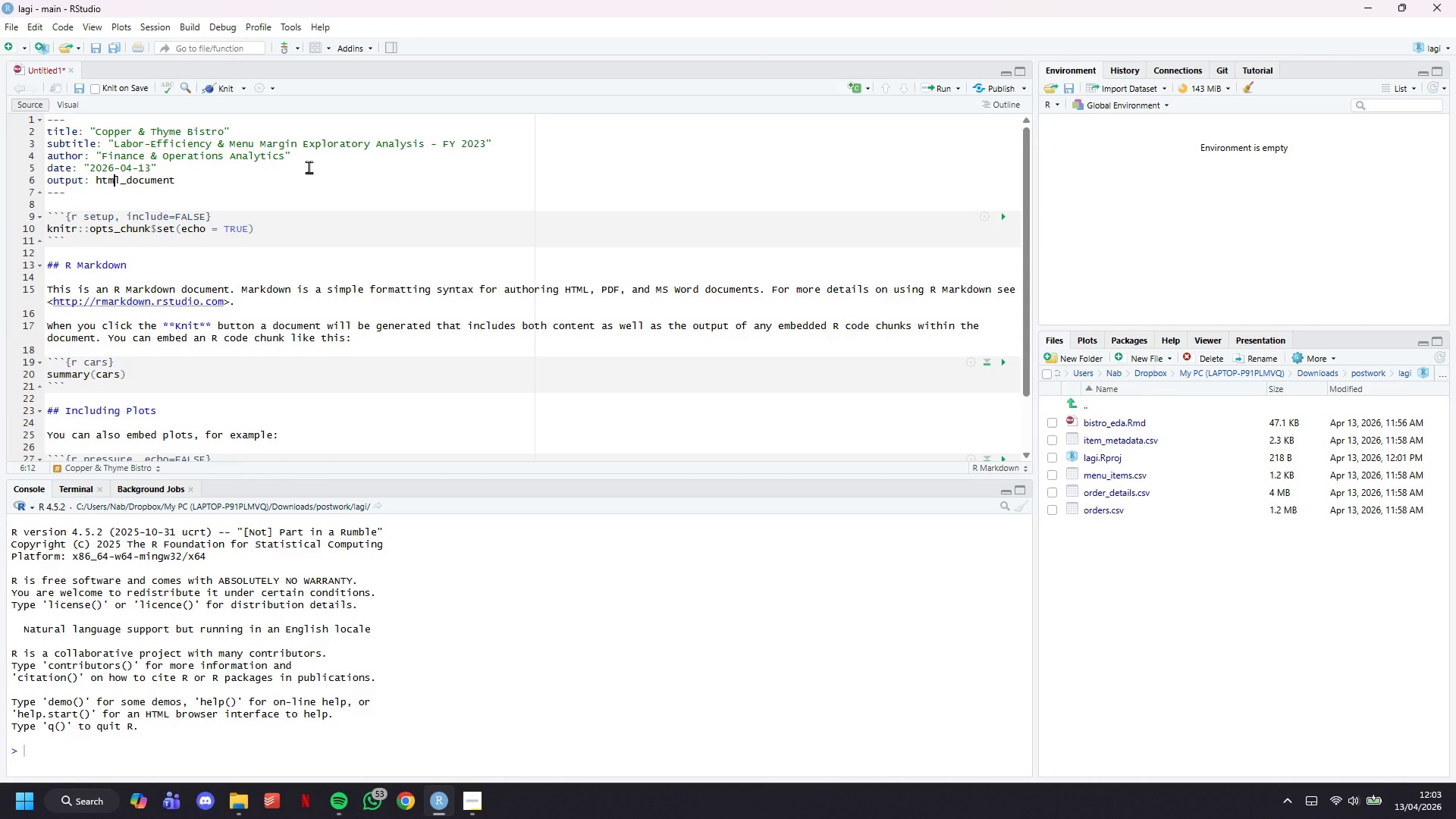 
key(ArrowLeft)
 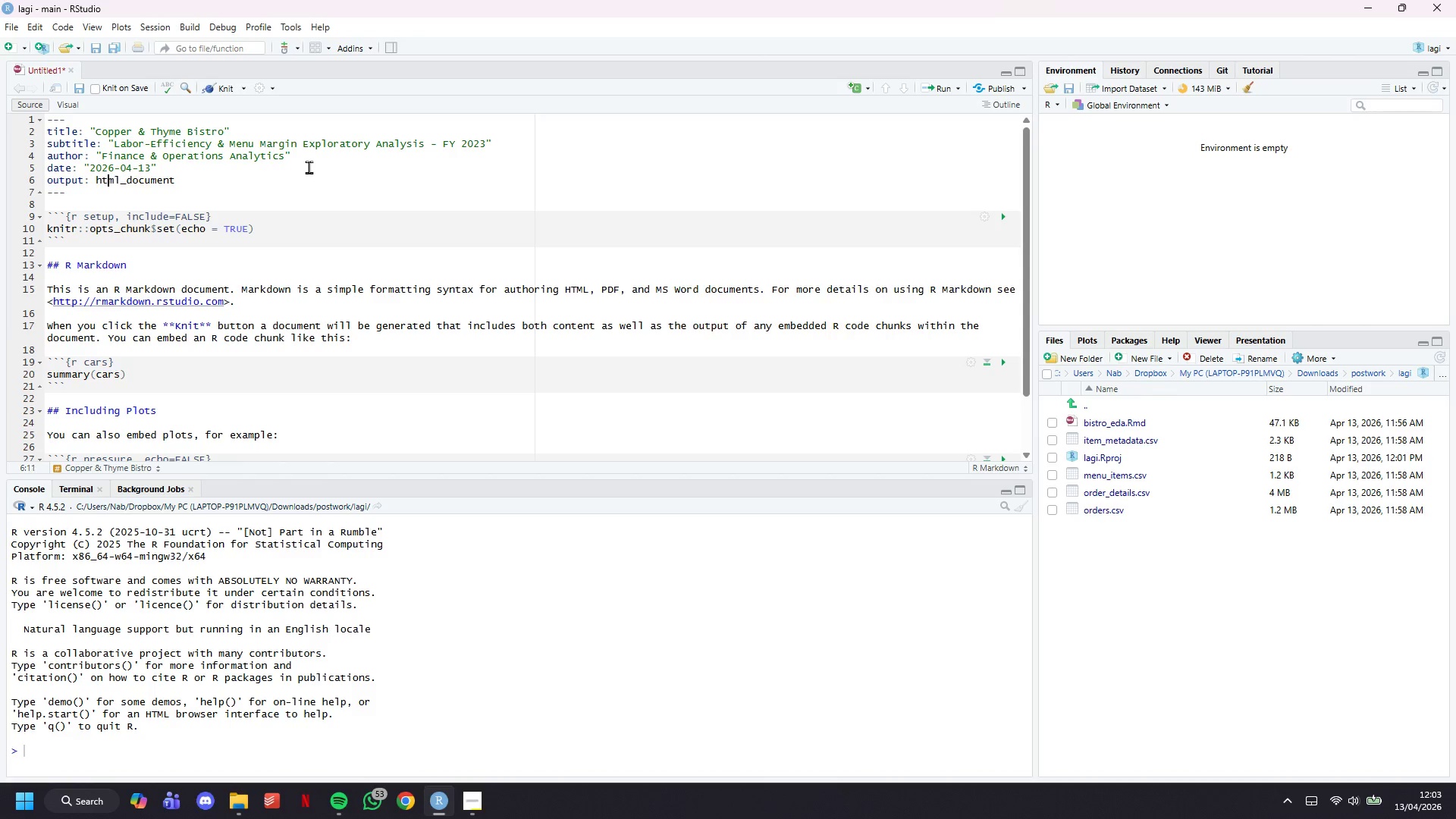 
key(ArrowLeft)
 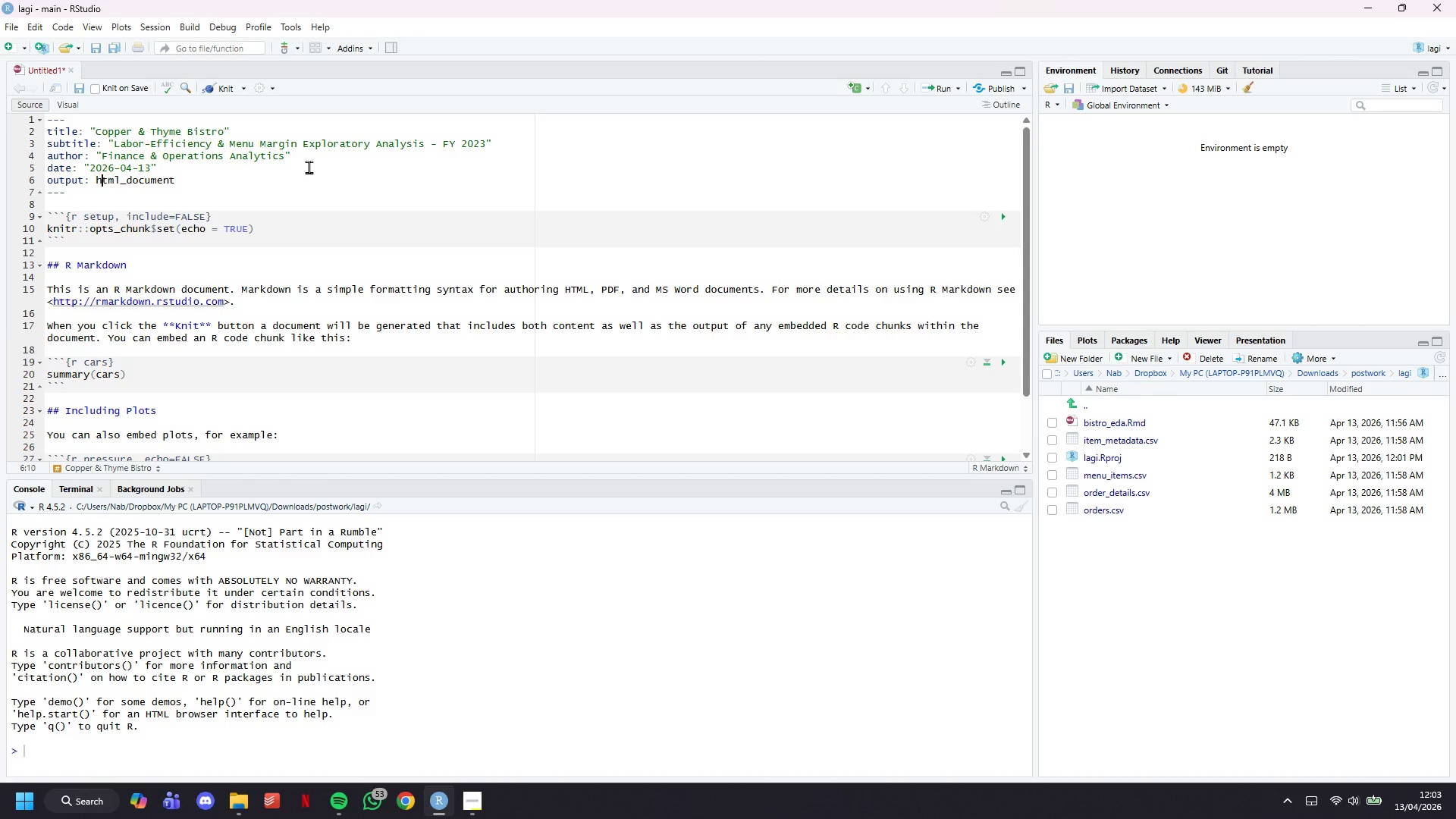 
key(ArrowLeft)
 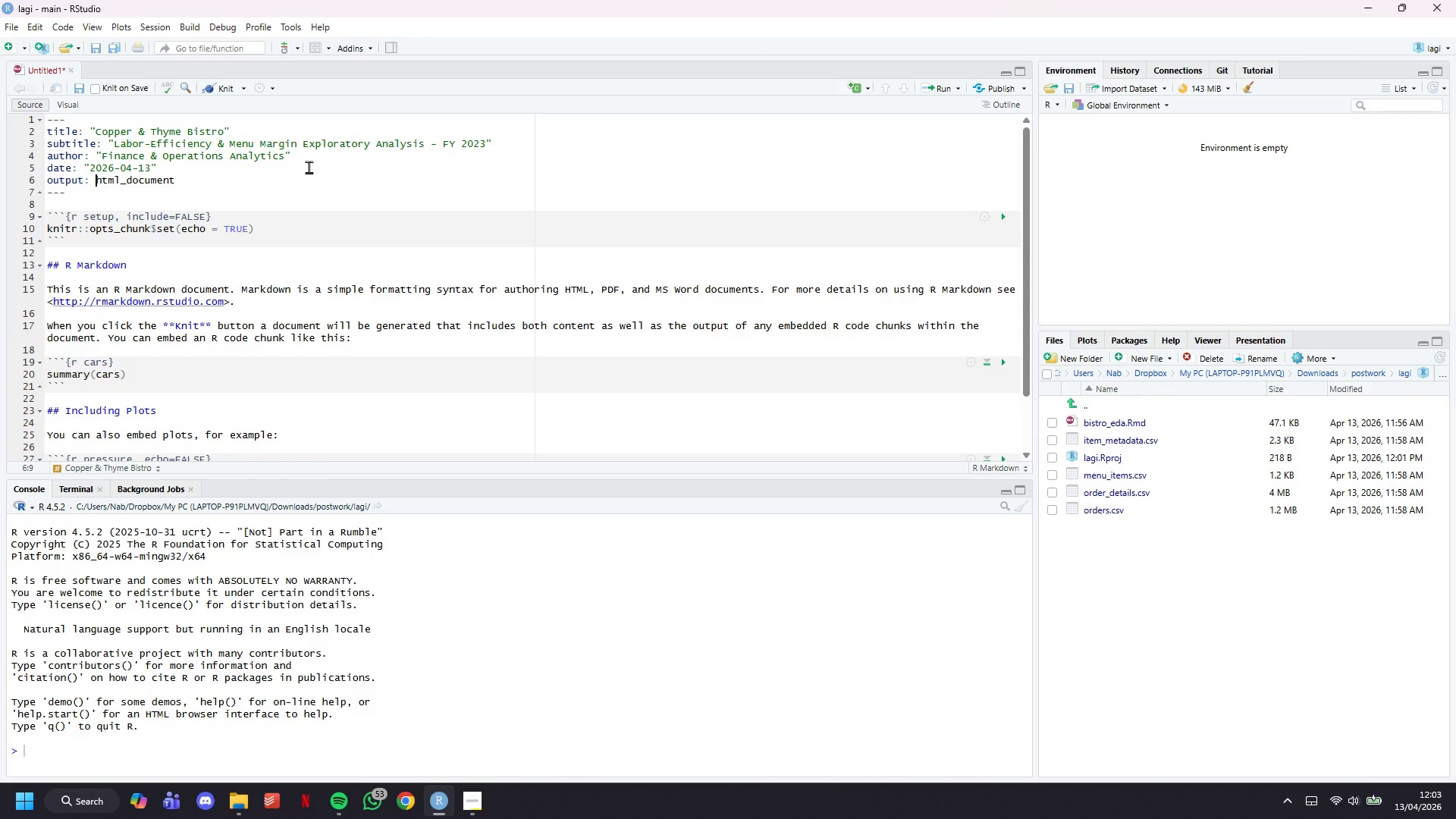 
key(ArrowLeft)
 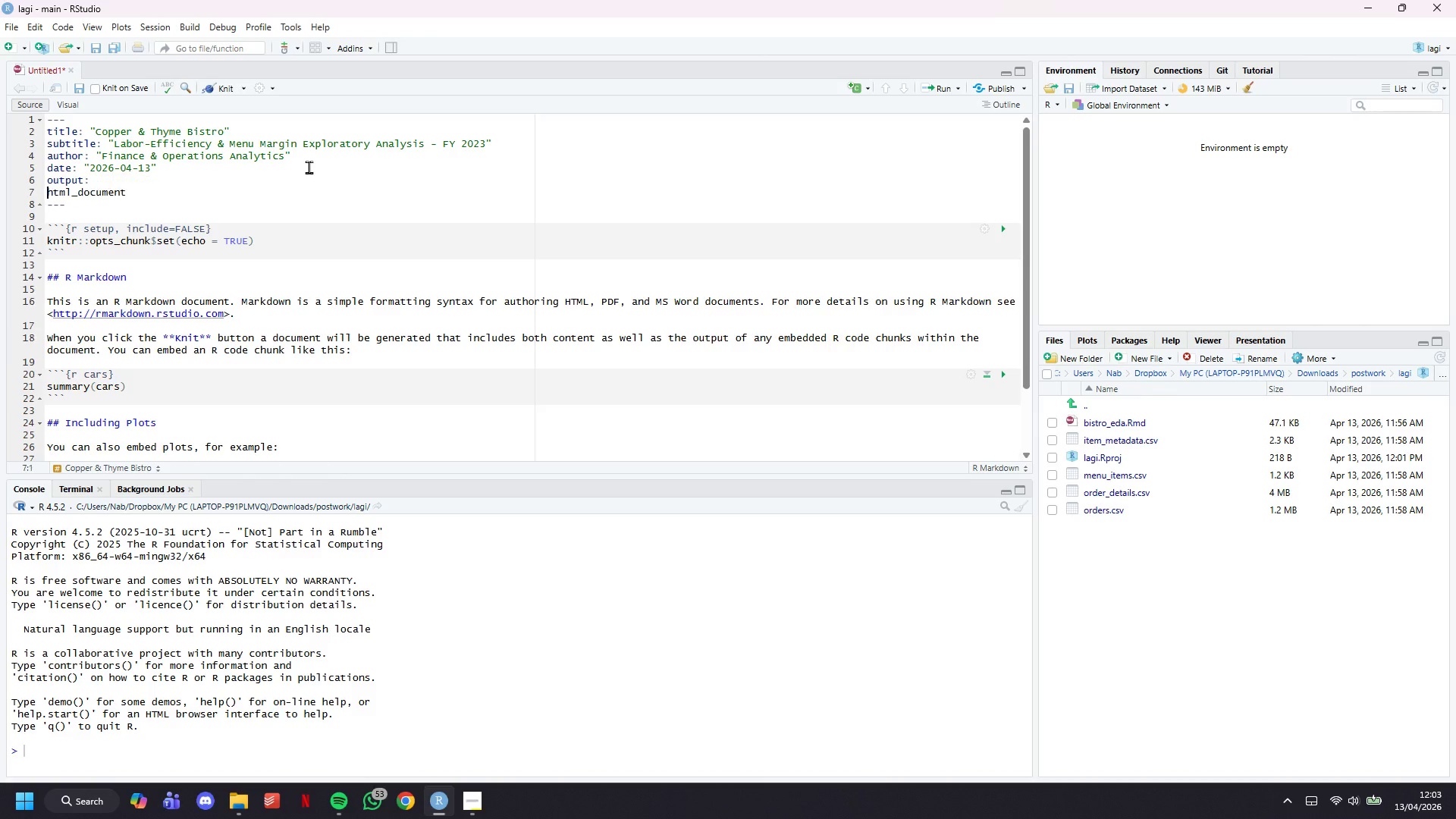 
key(Enter)
 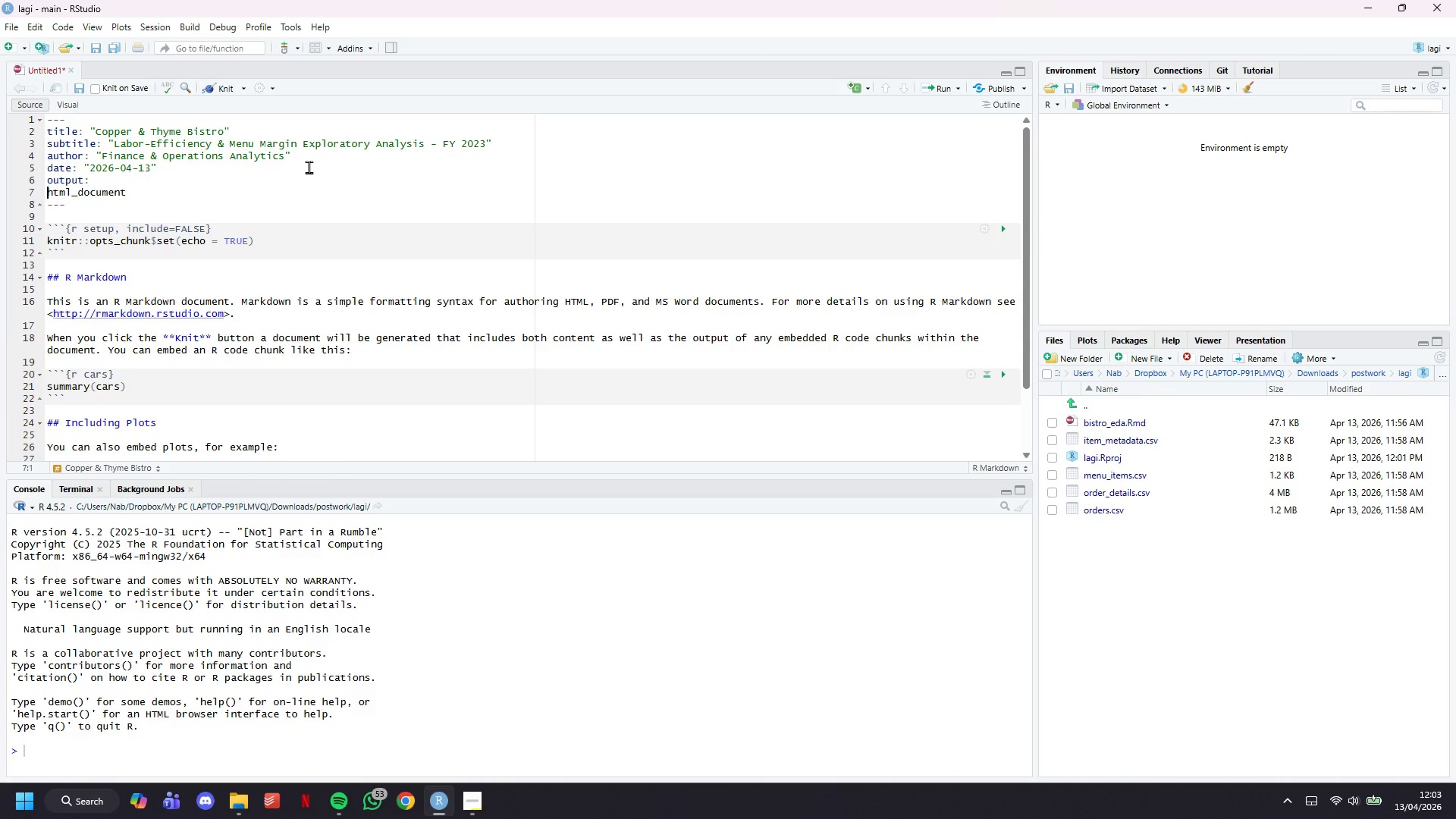 
key(Tab)
 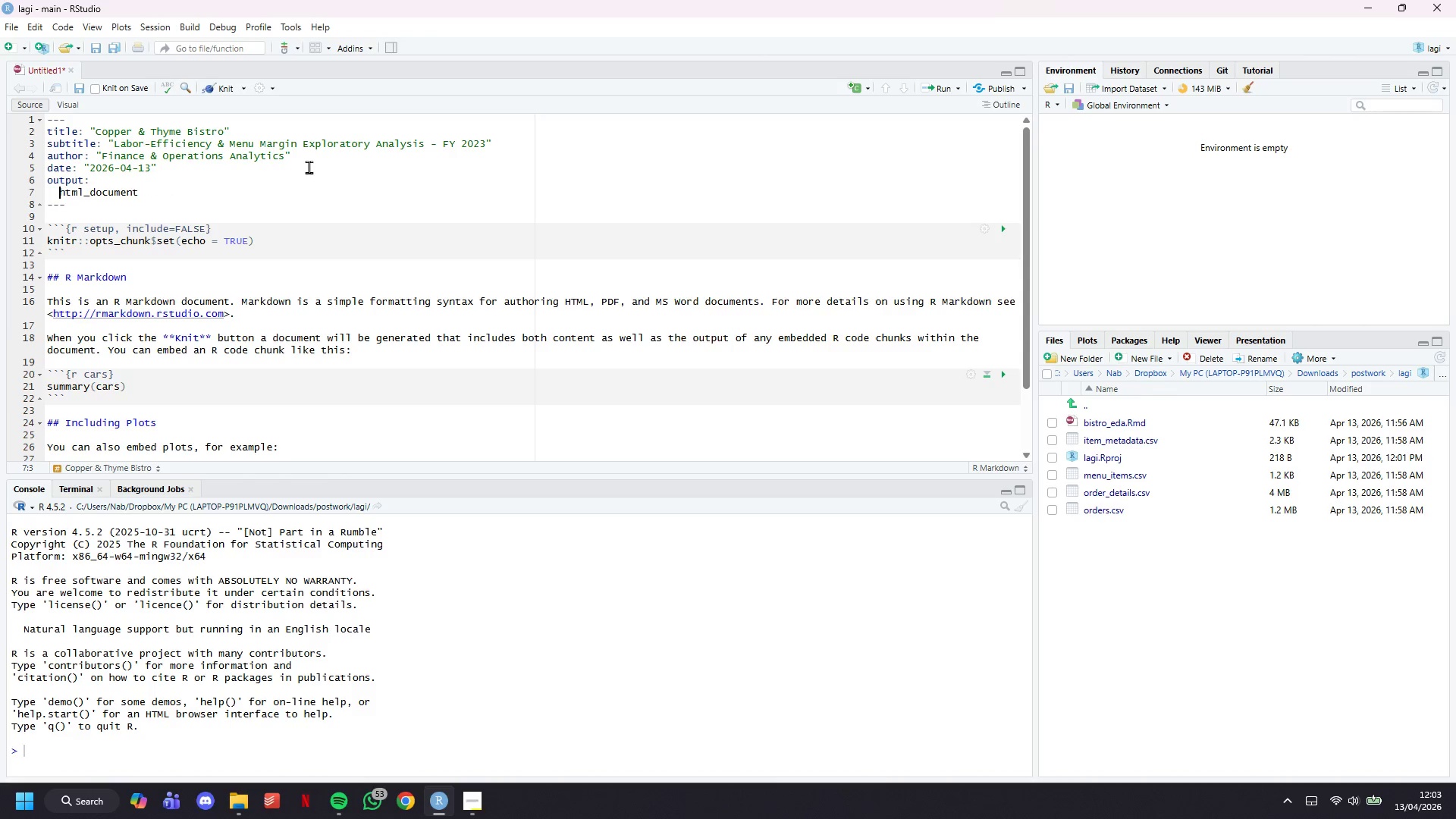 
key(ArrowRight)
 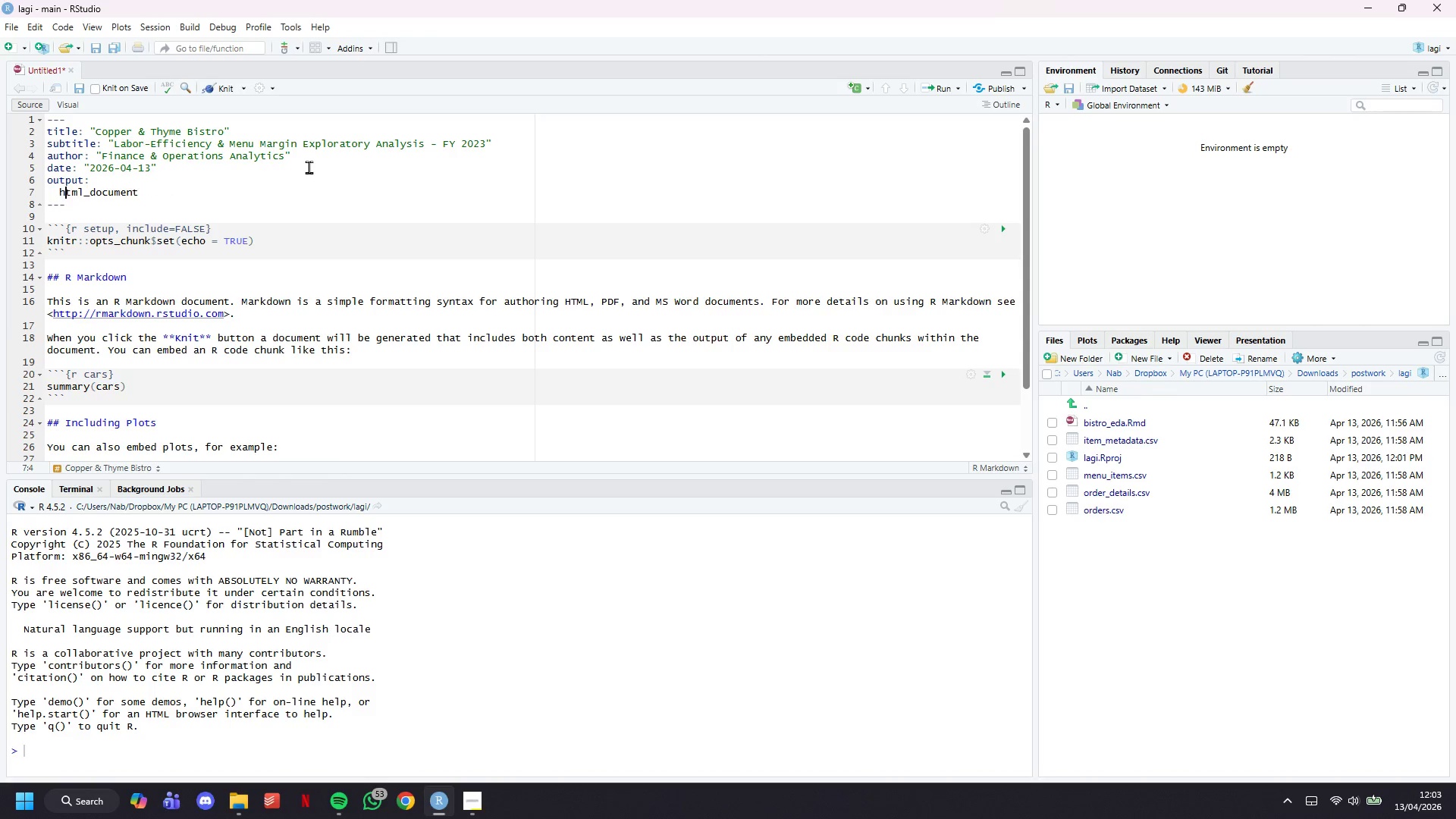 
key(ArrowRight)
 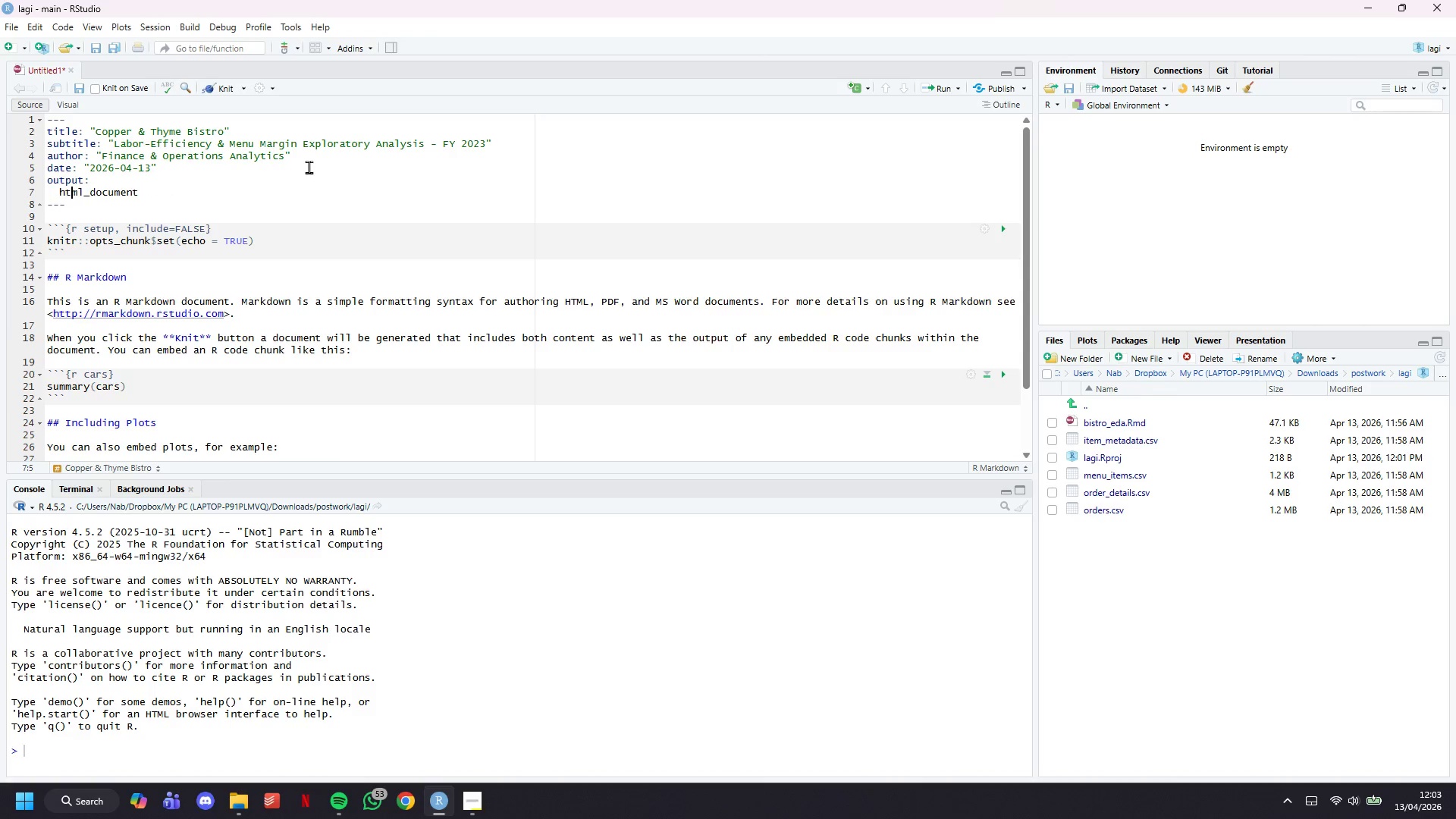 
key(ArrowRight)
 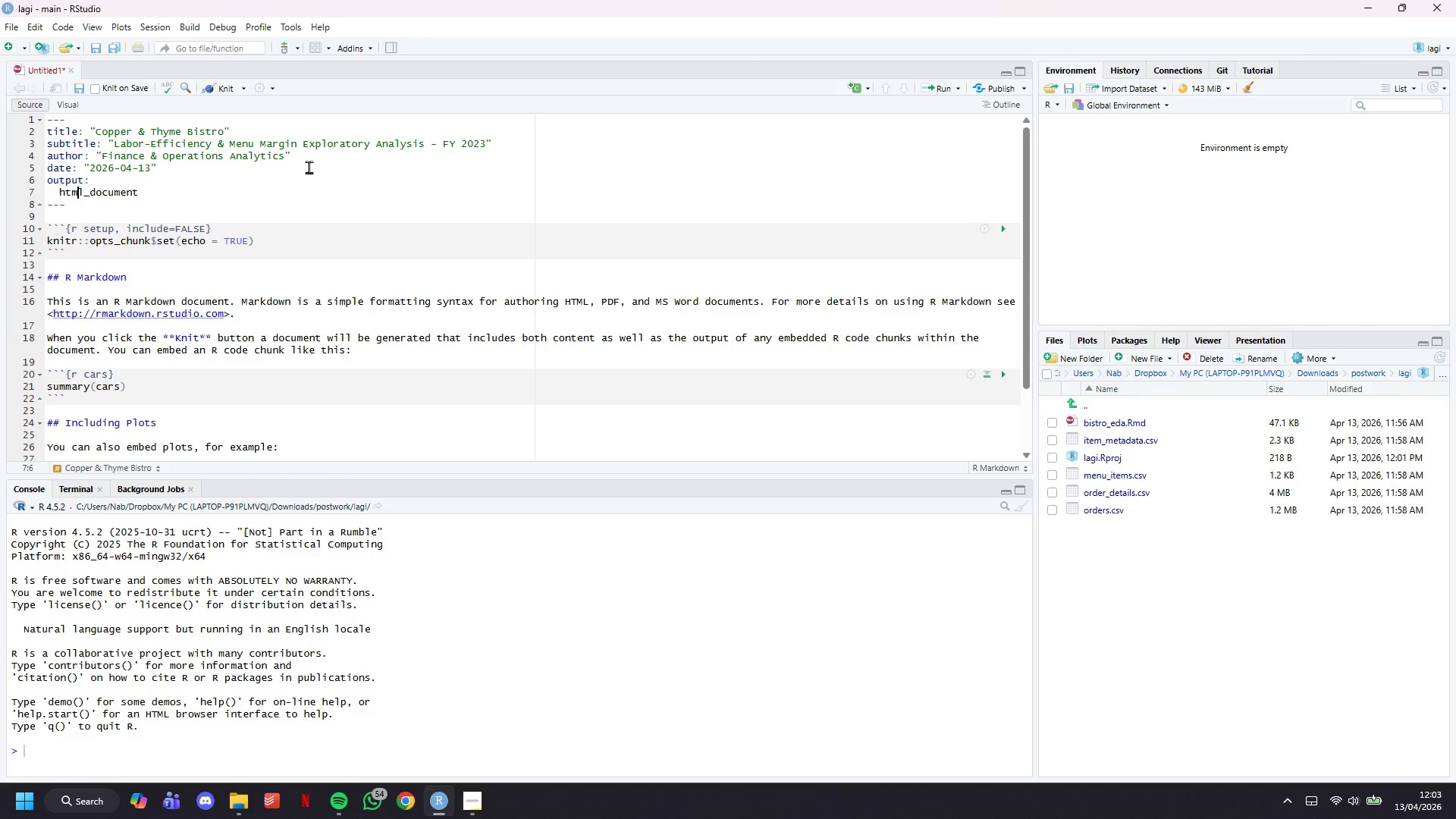 
key(ArrowRight)
 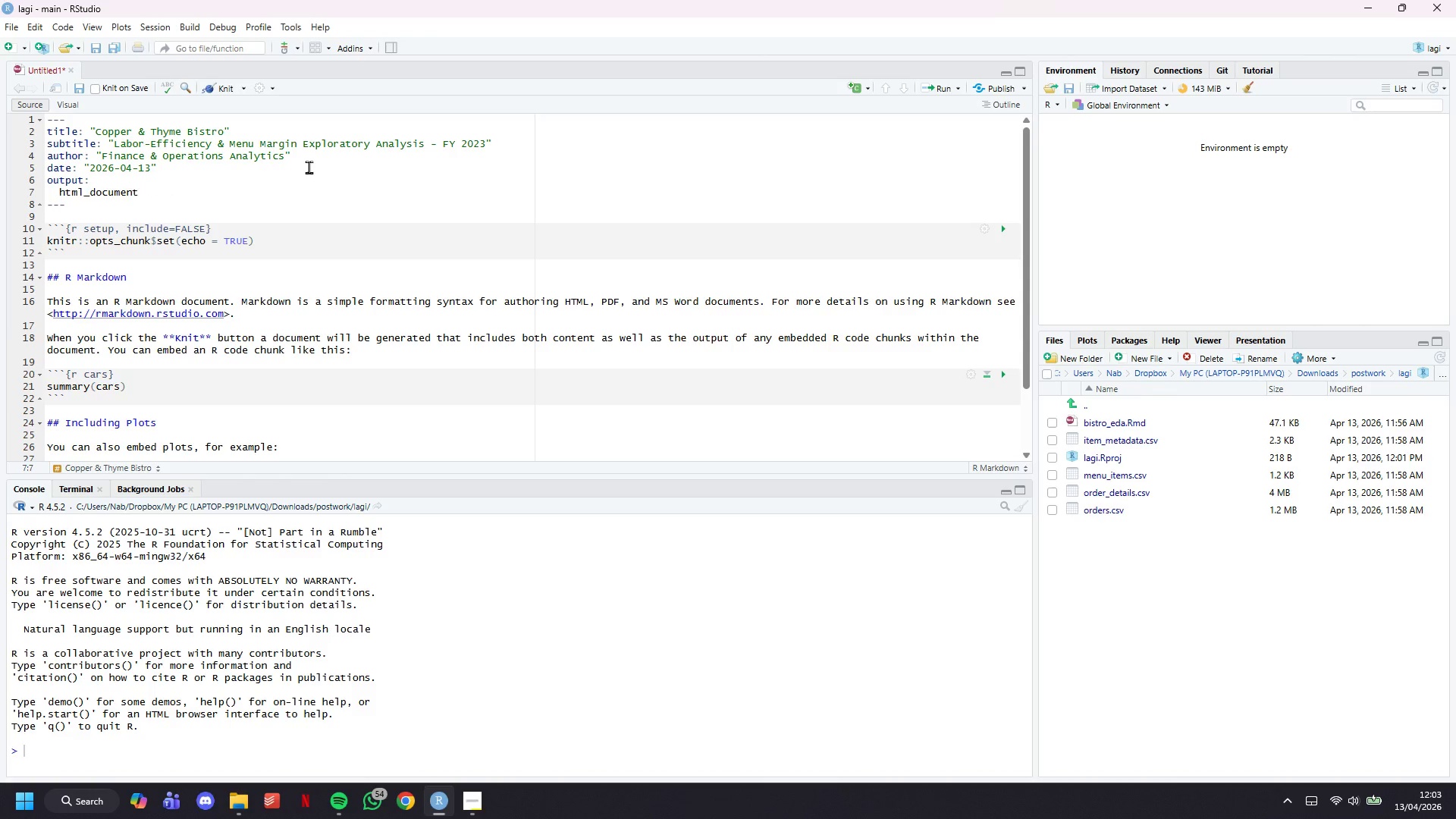 
key(Backspace)
key(Backspace)
key(Backspace)
key(Backspace)
type(pdf)
 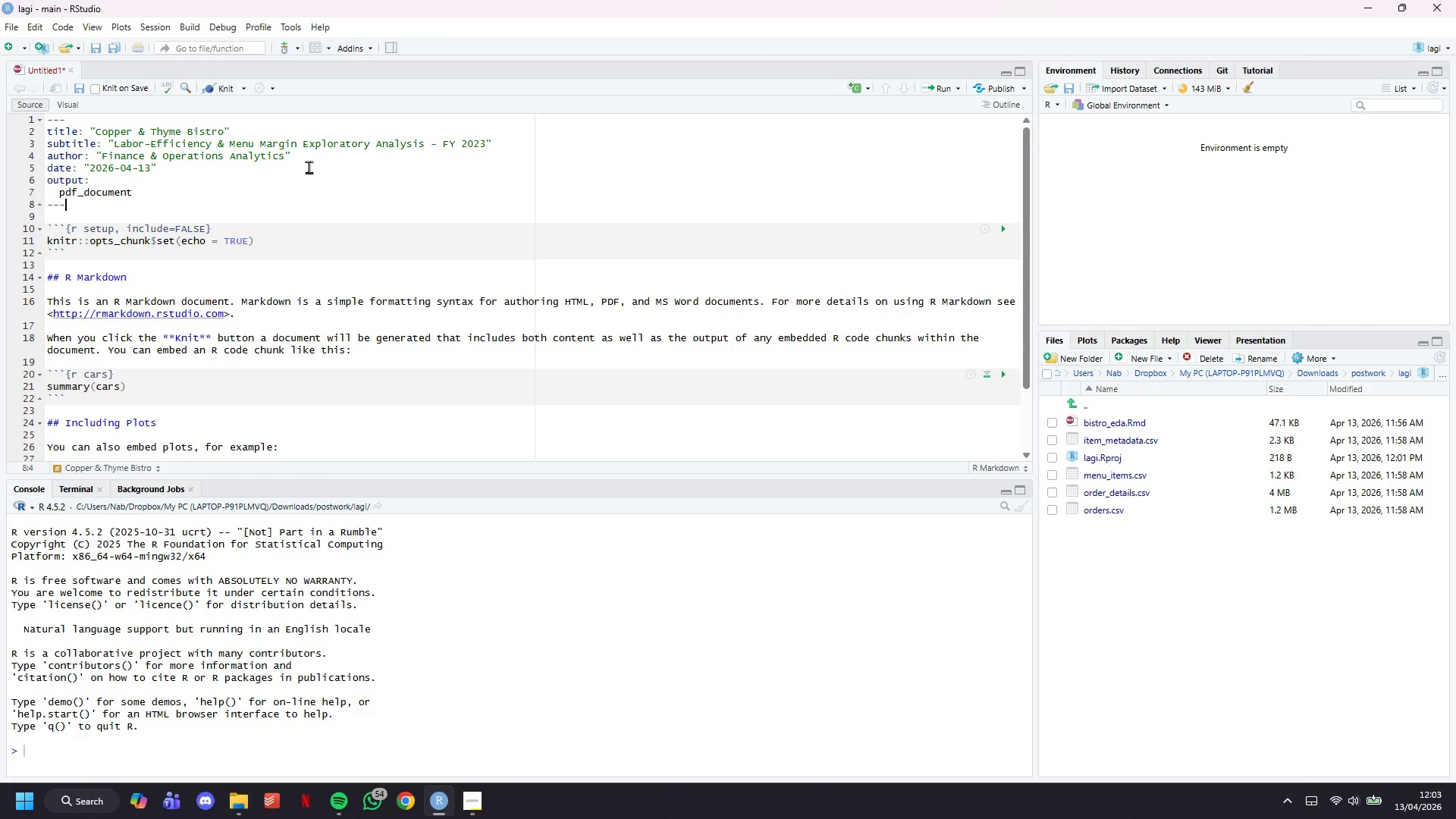 
key(ArrowDown)
 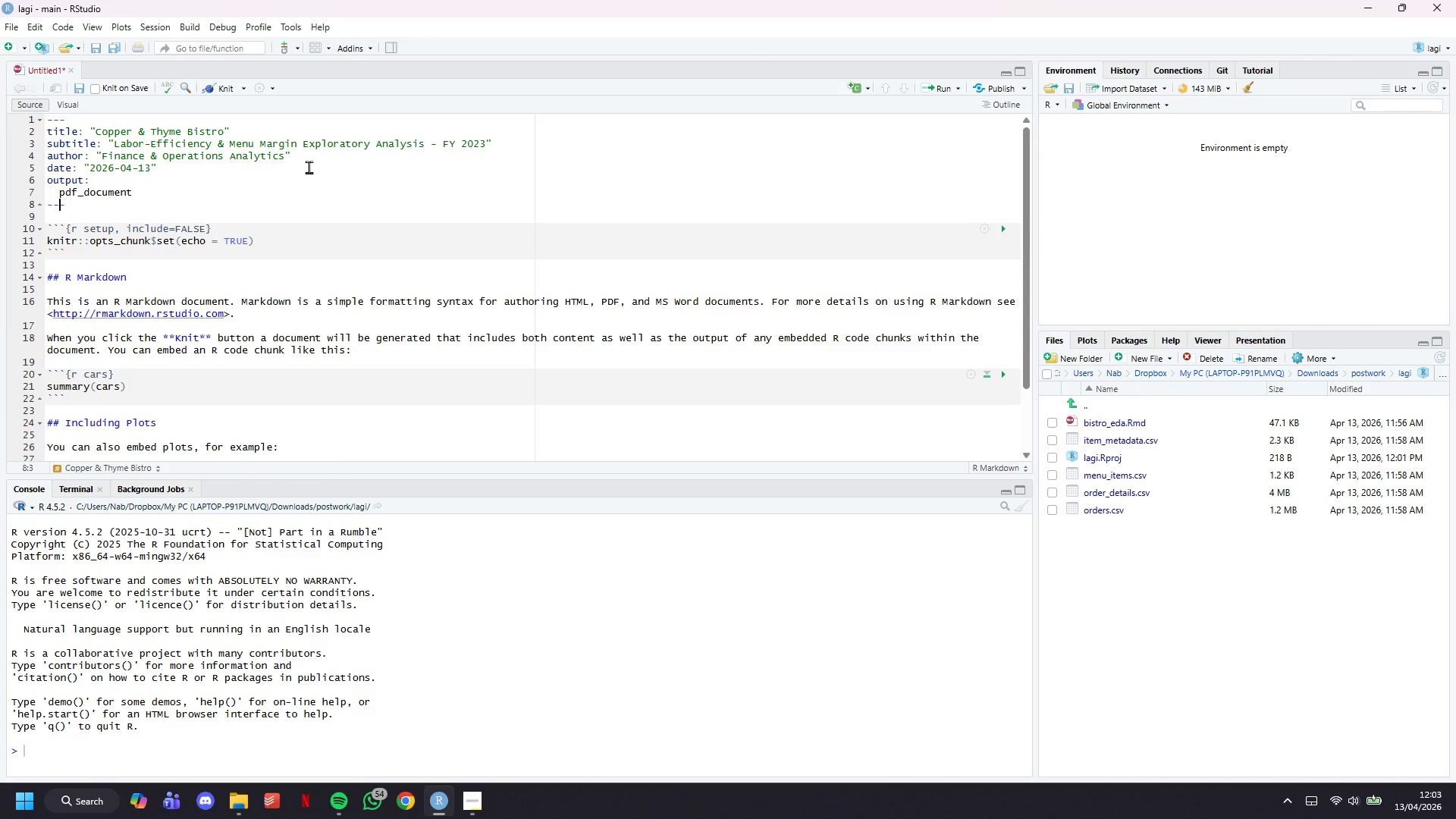 
key(ArrowLeft)
 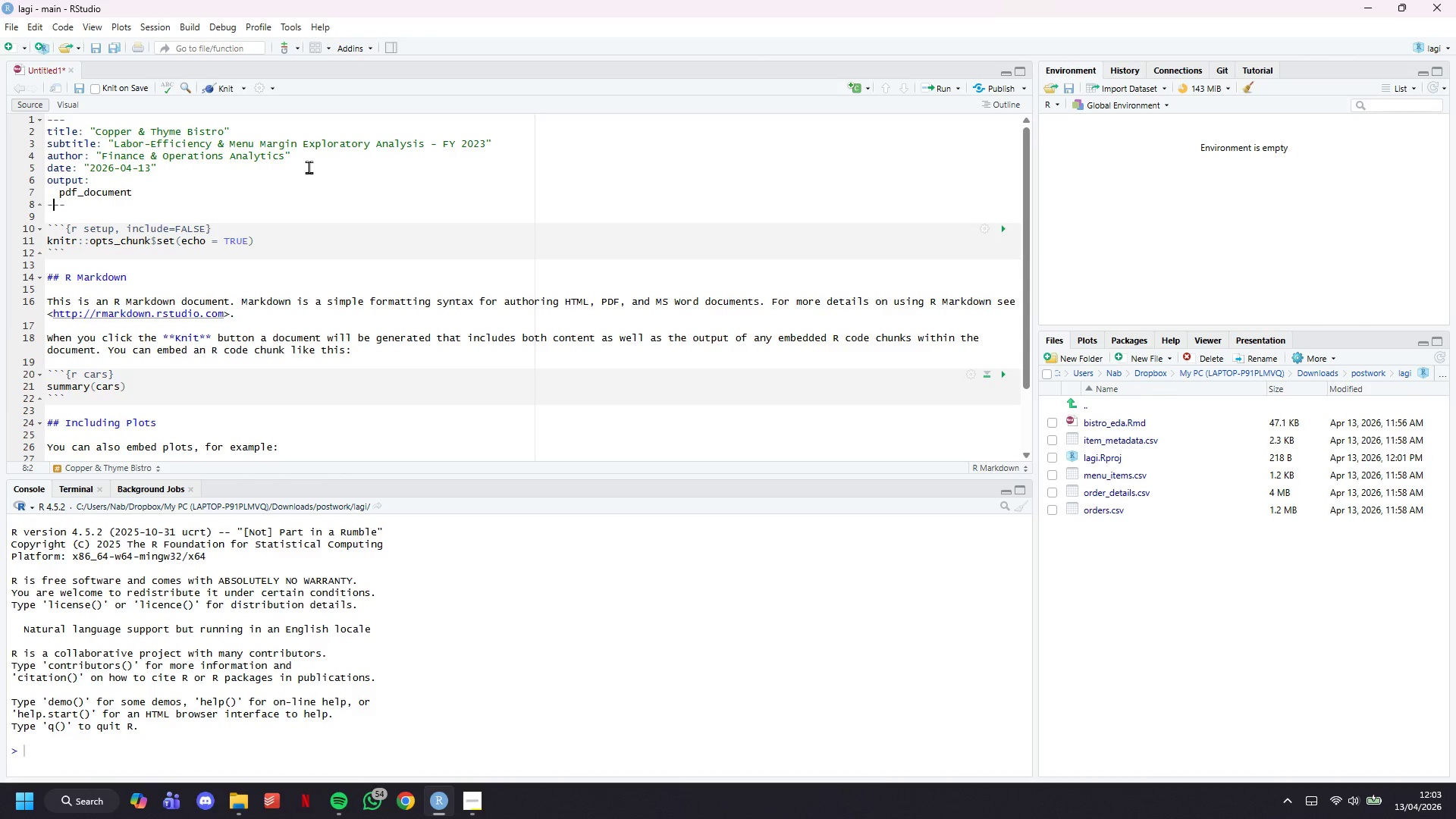 
key(ArrowLeft)
 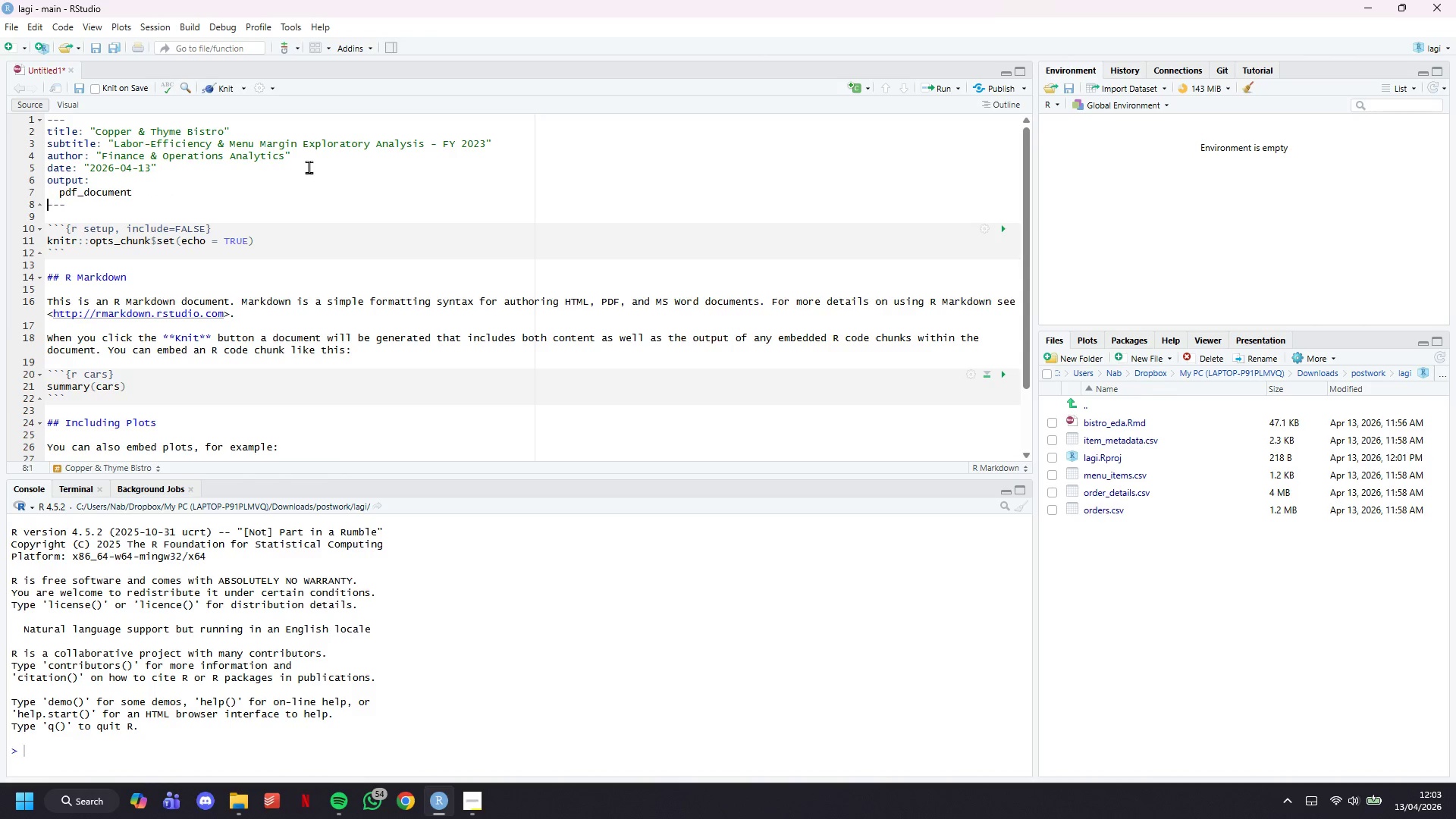 
key(ArrowLeft)
 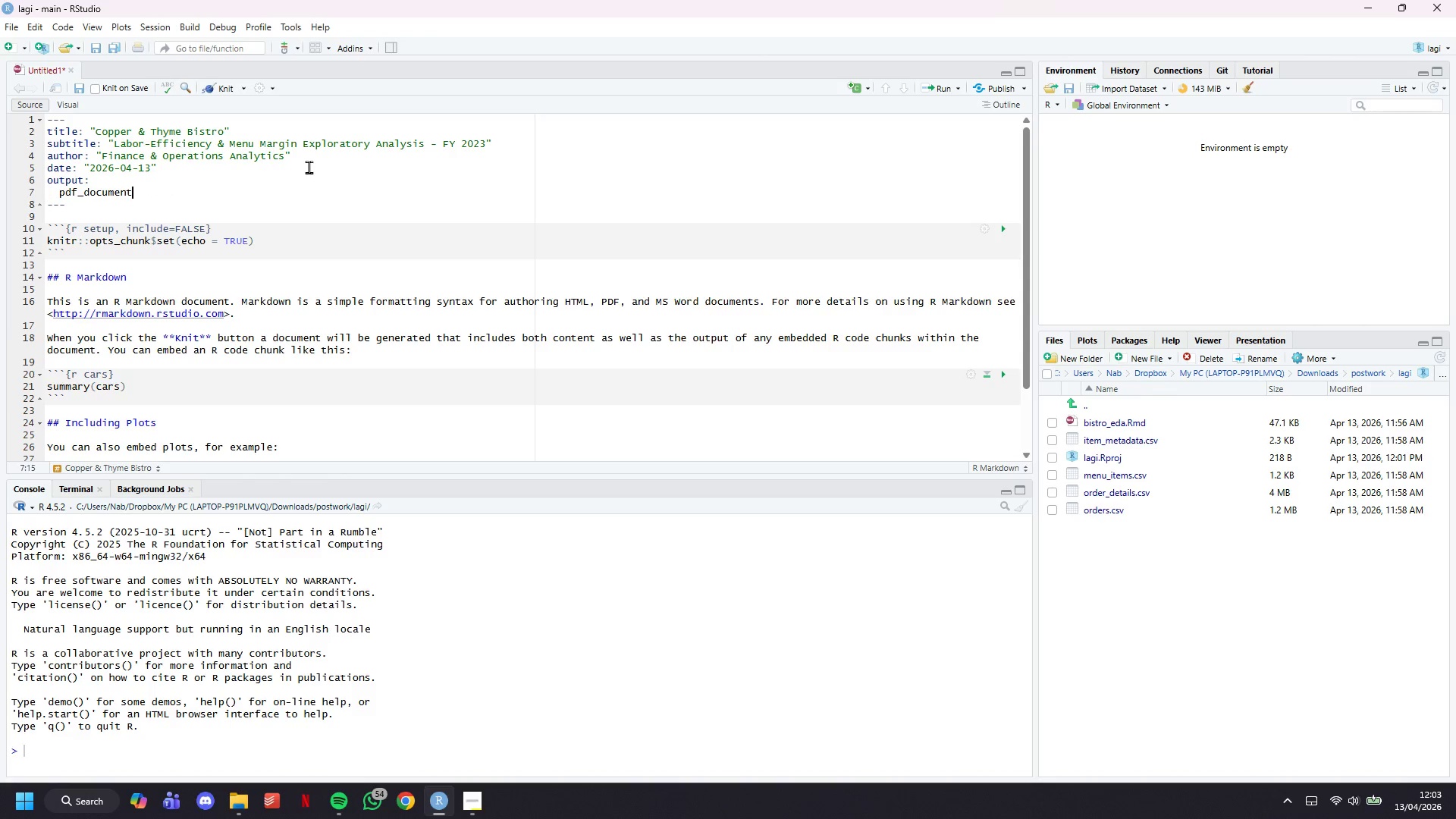 
key(ArrowLeft)
 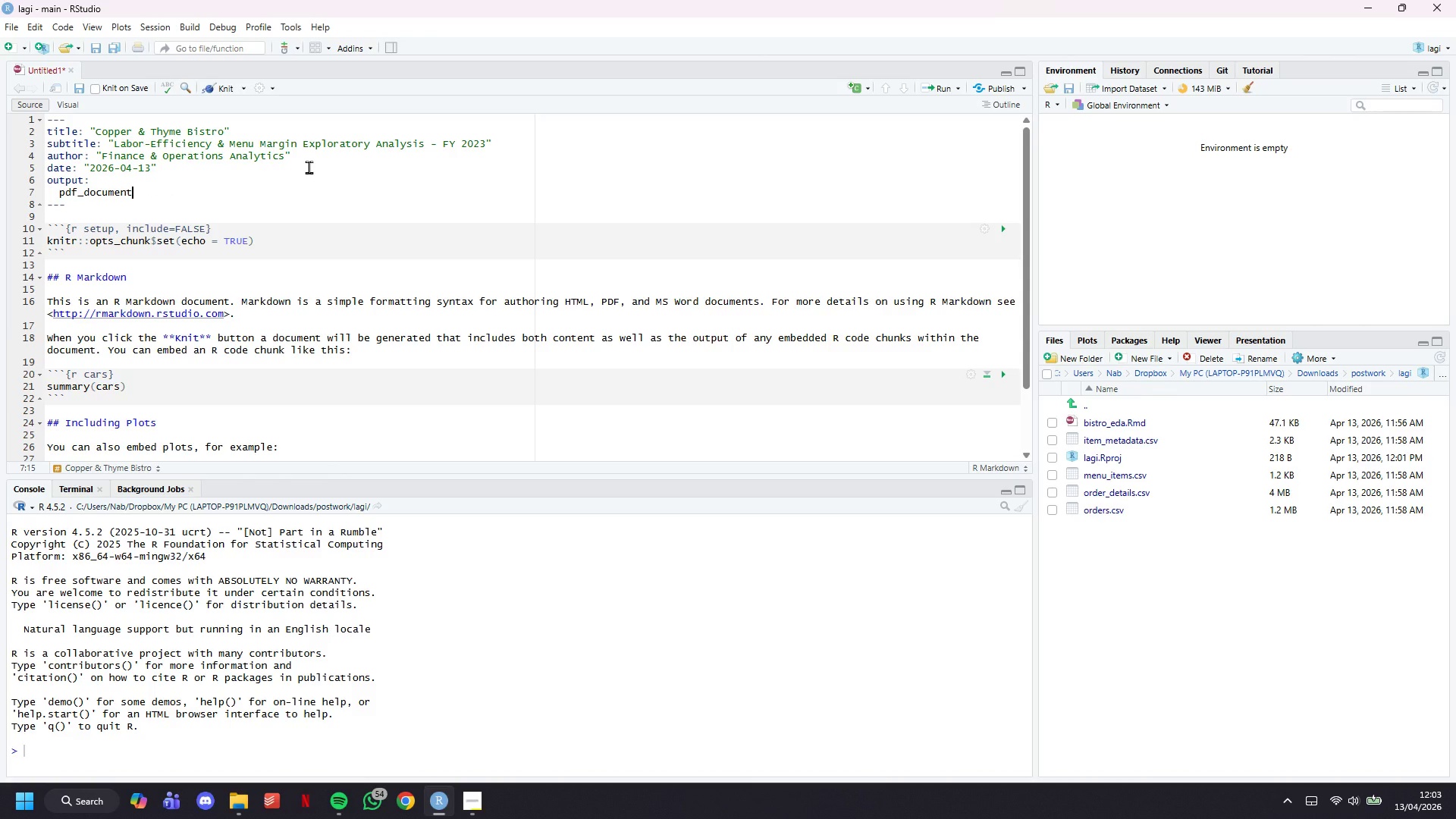 
key(Shift+Semicolon)
 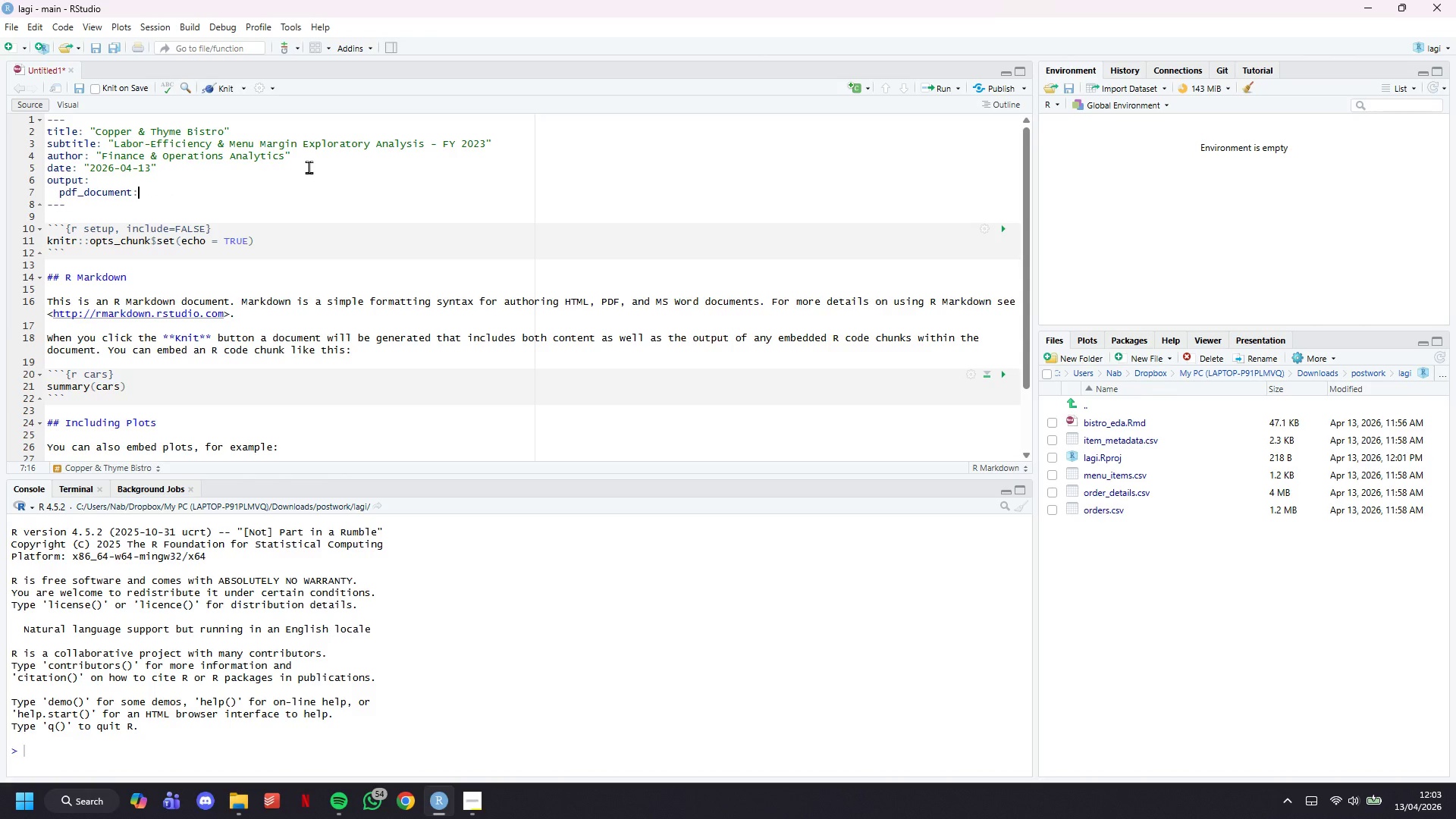 
key(Enter)
 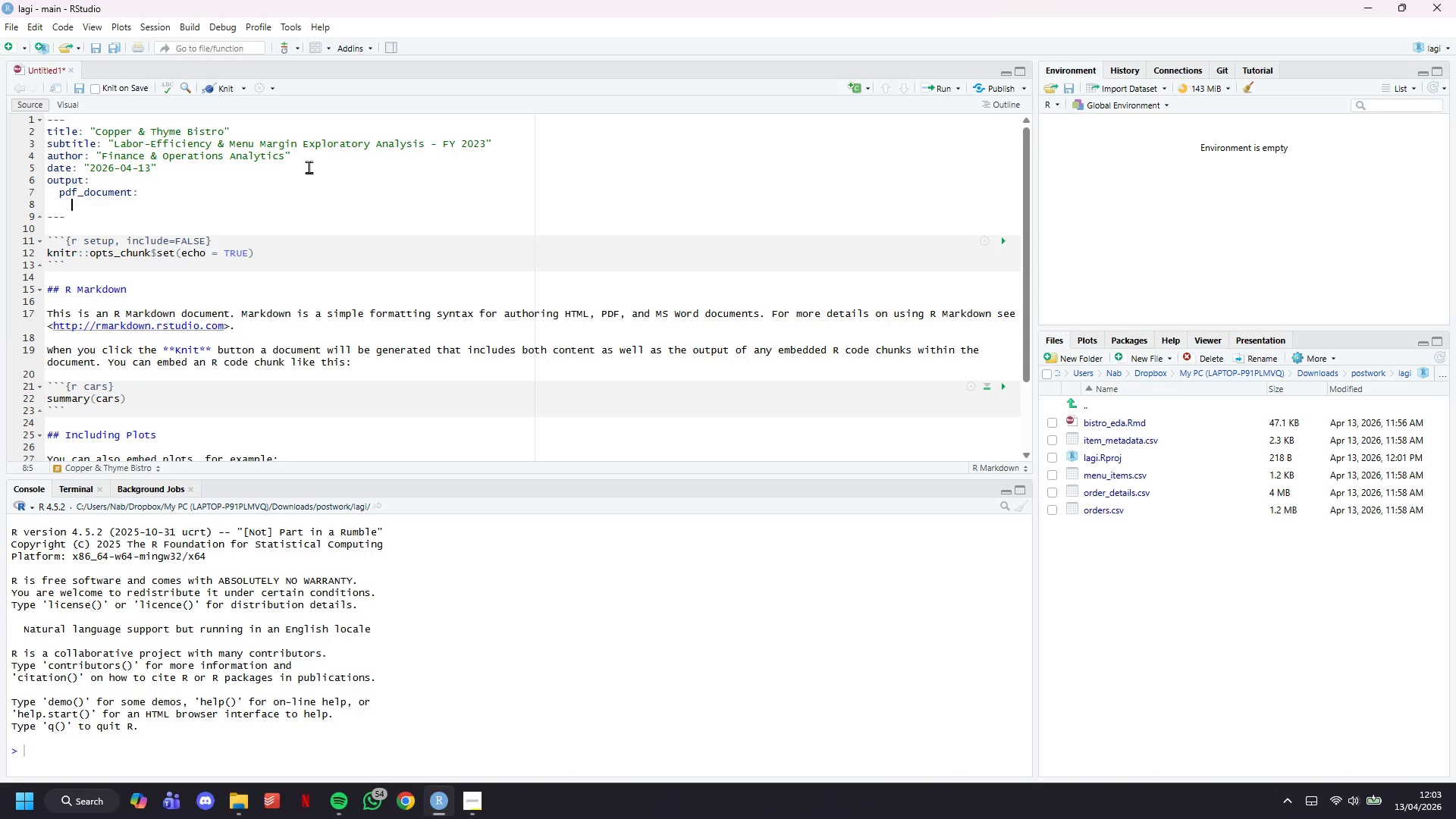 
type(toc: true)
 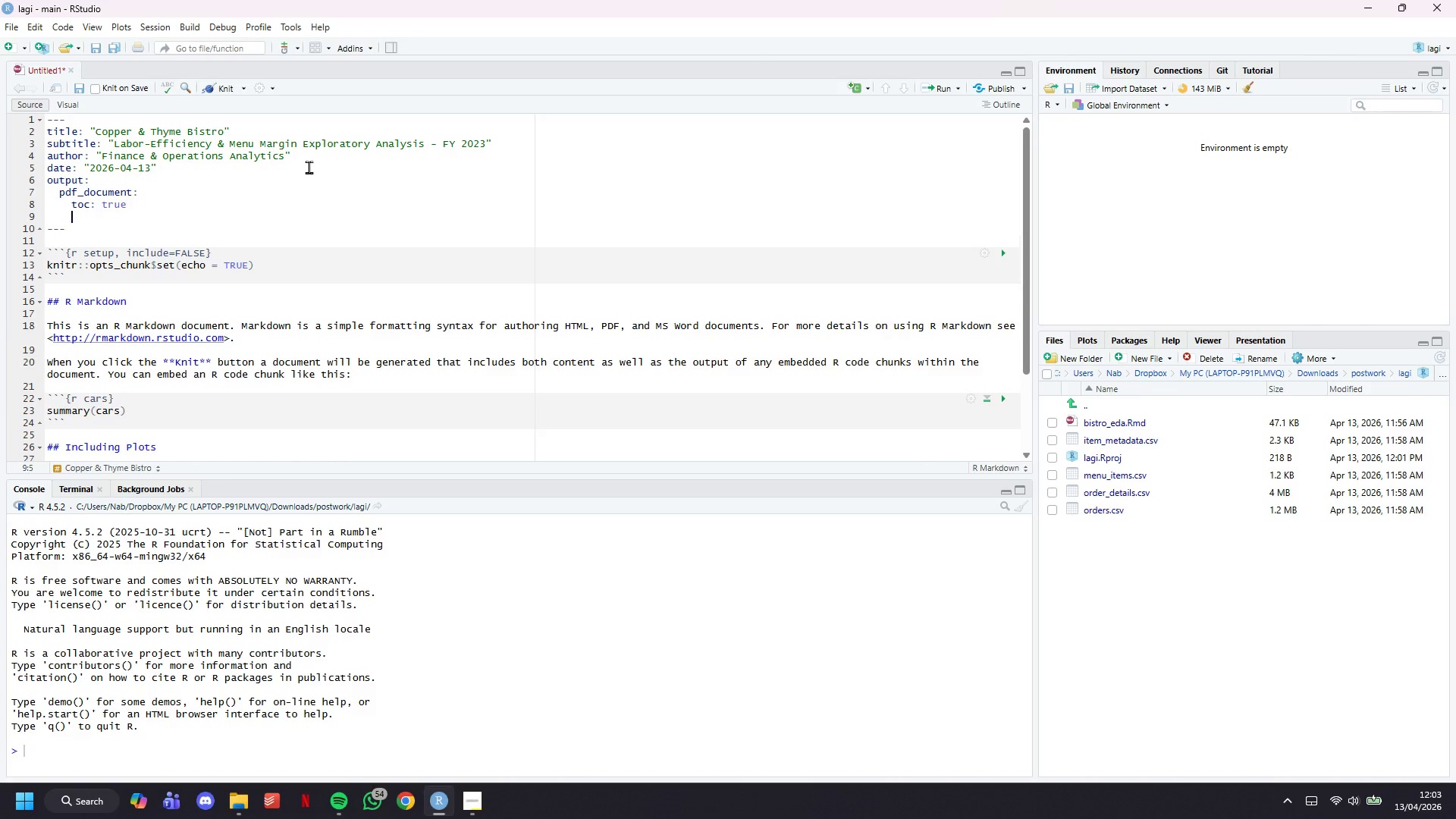 
key(Enter)
 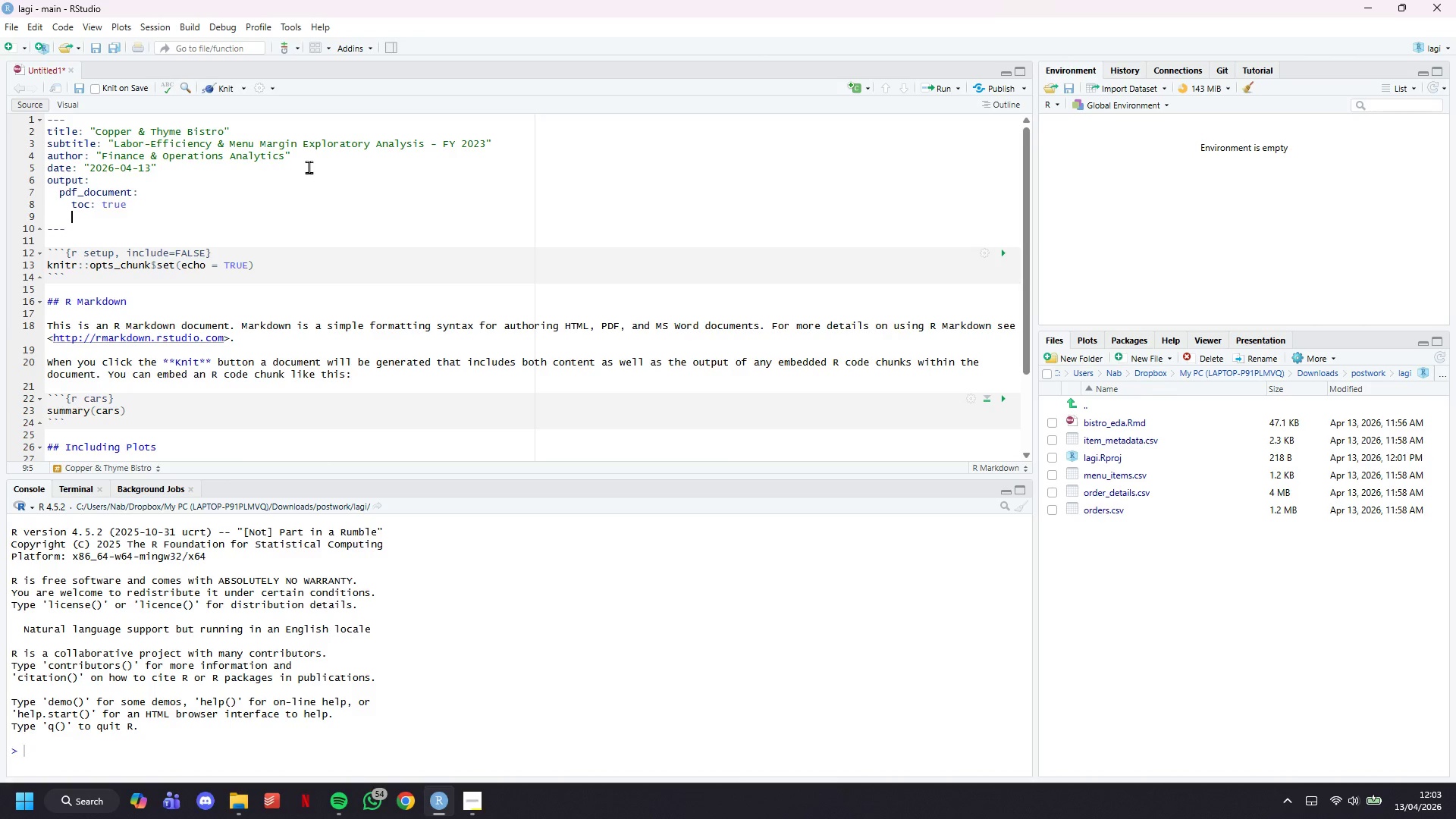 
type(toc_depth: 3)
 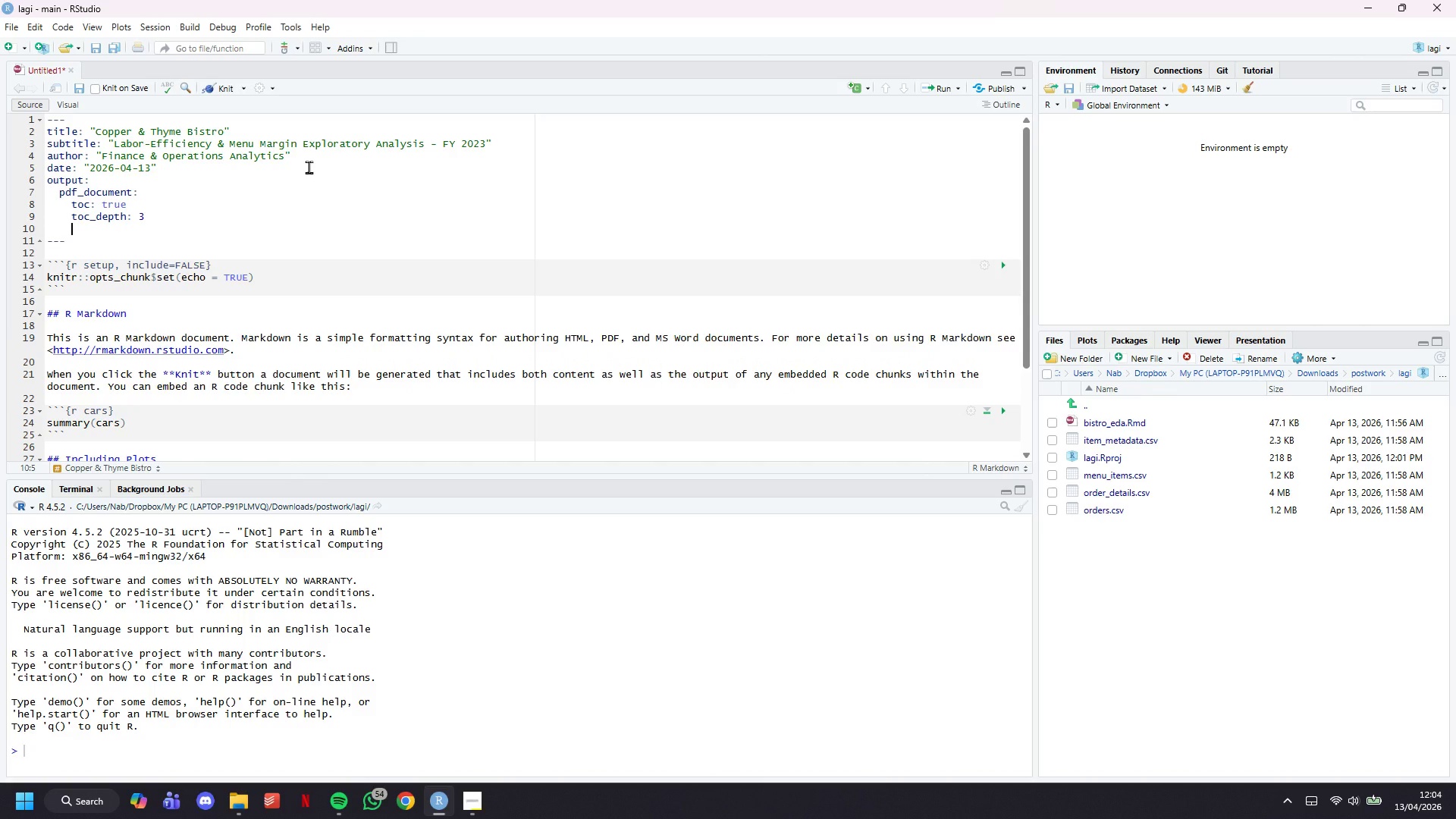 
 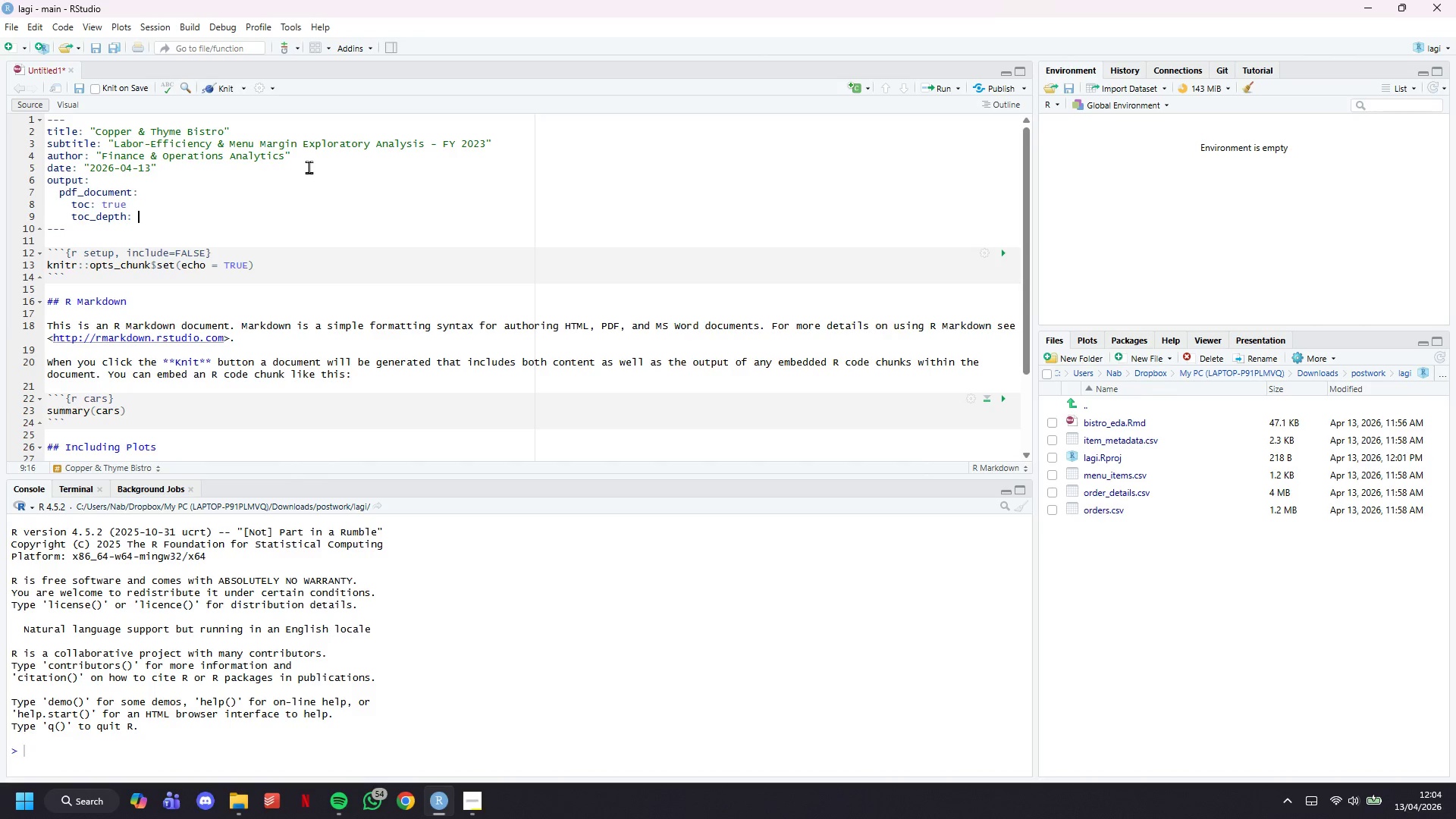 
key(Enter)
 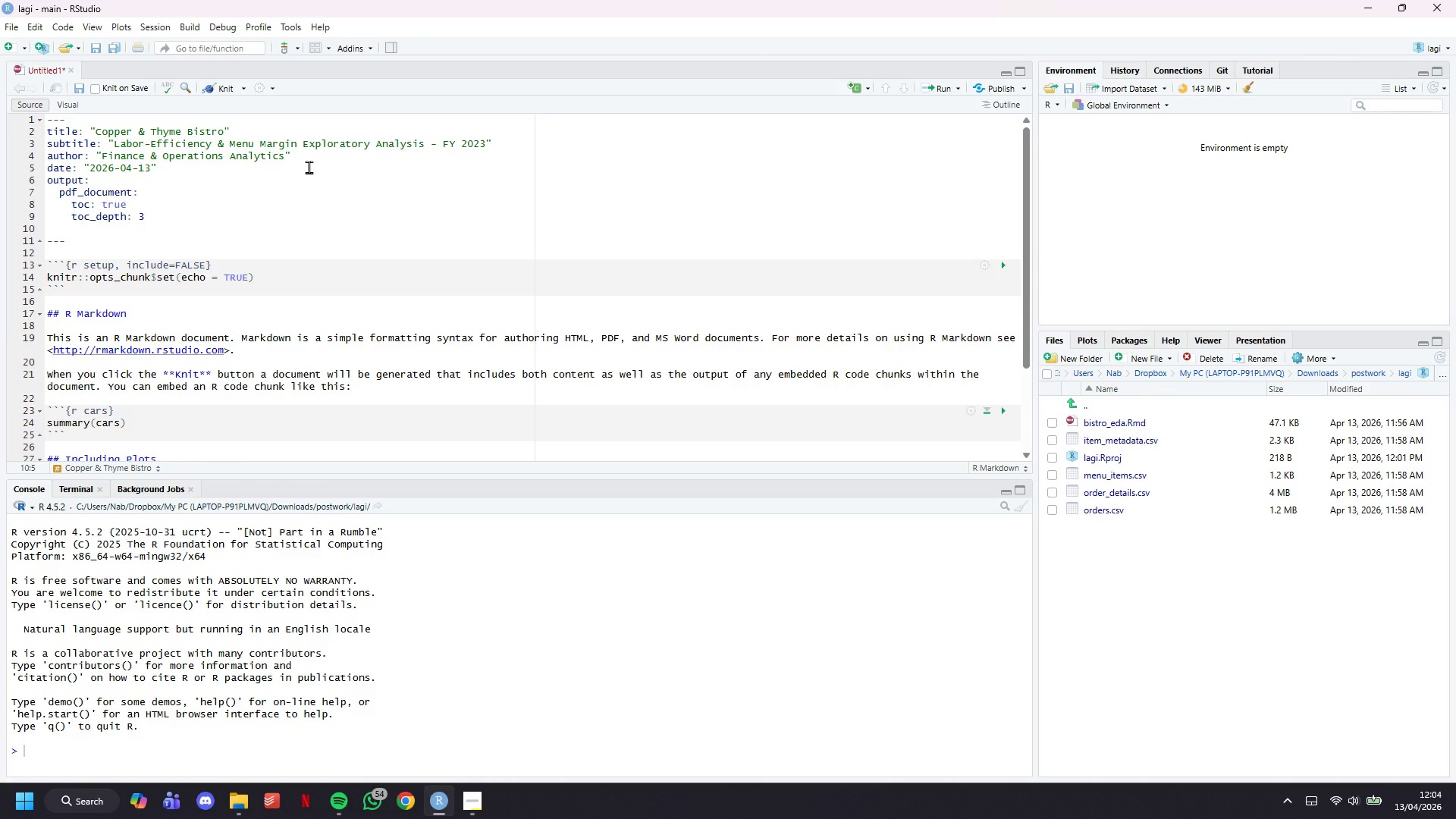 
wait(26.78)
 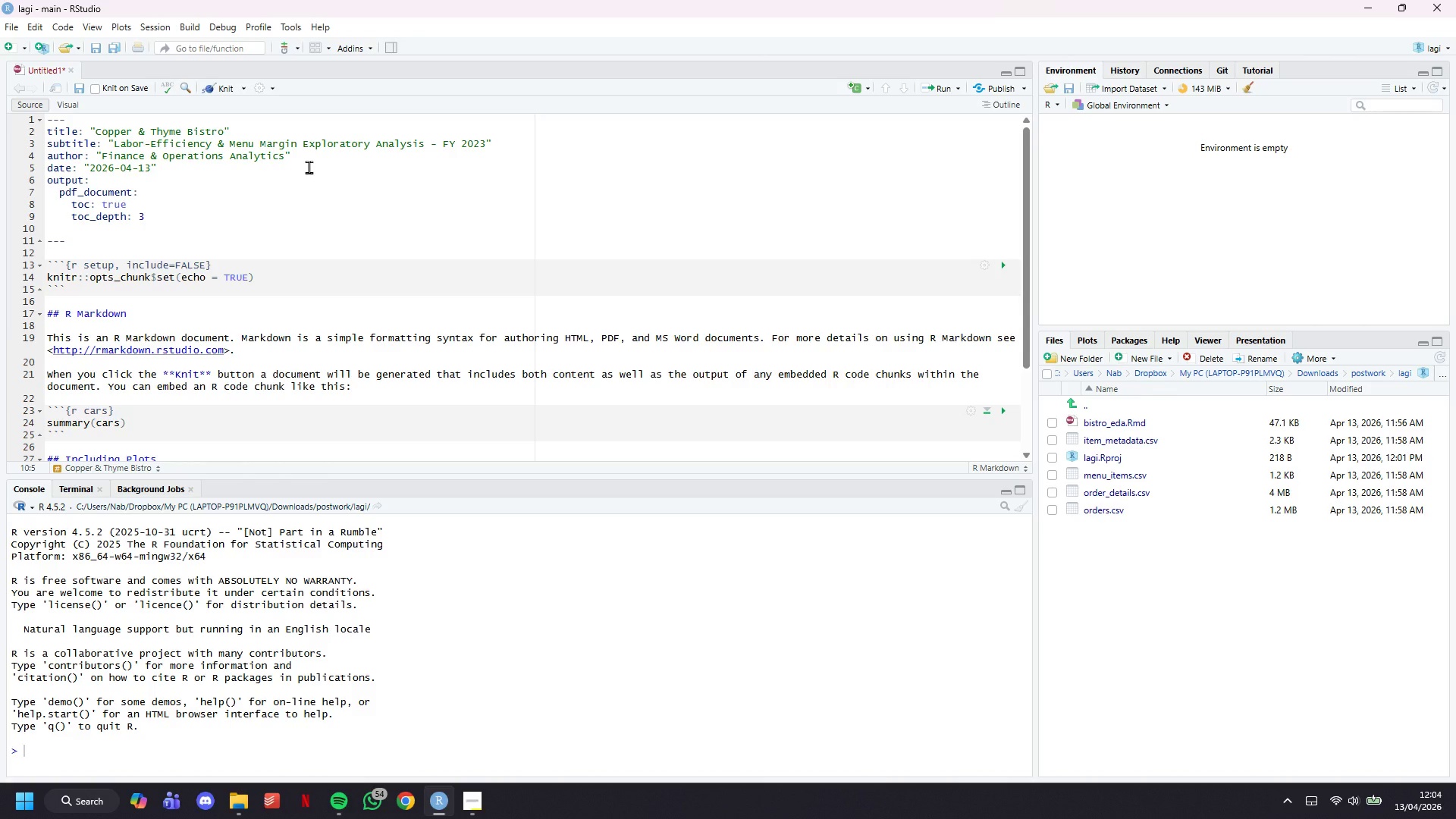 
type(number_sections: true)
 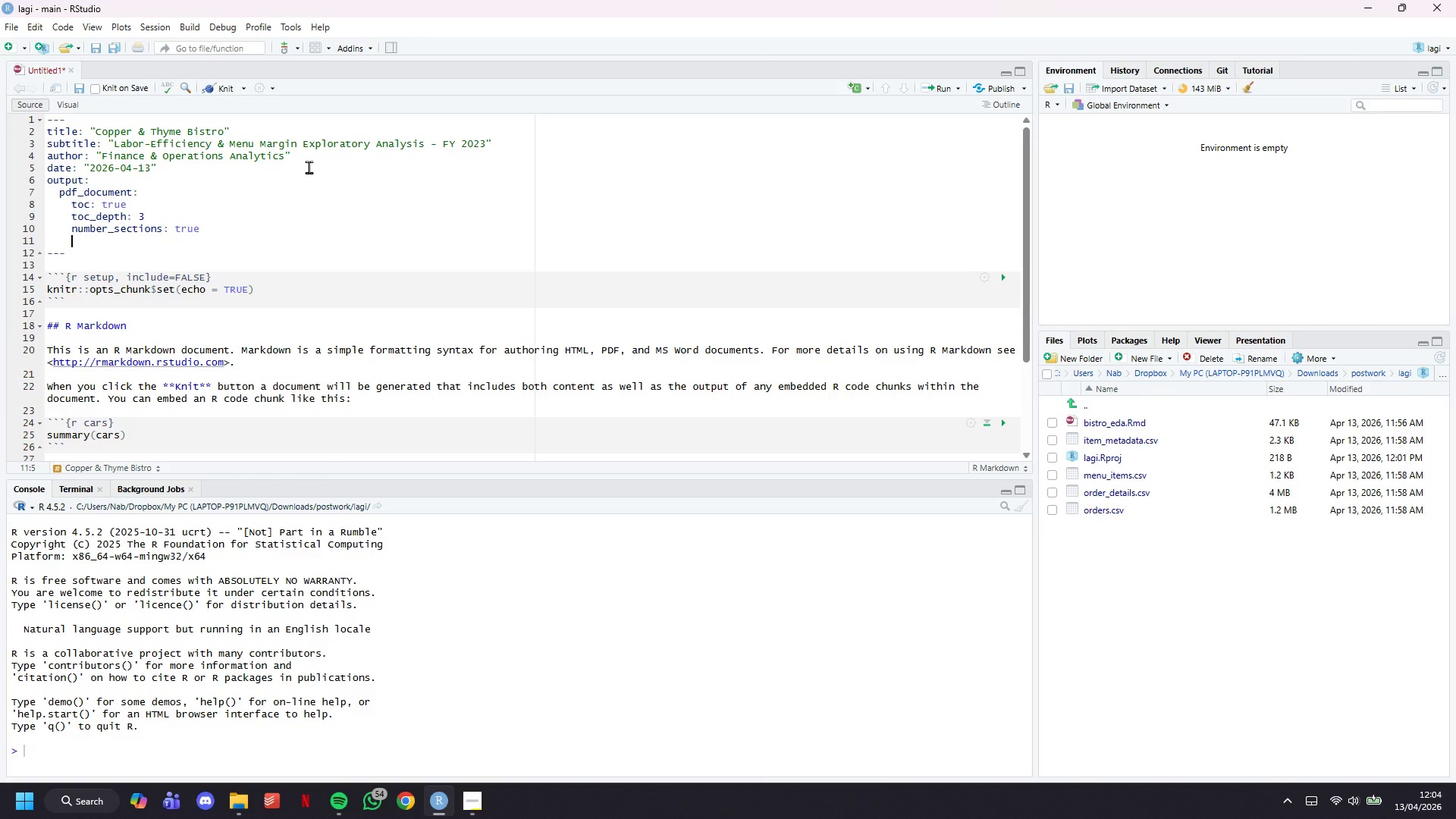 
 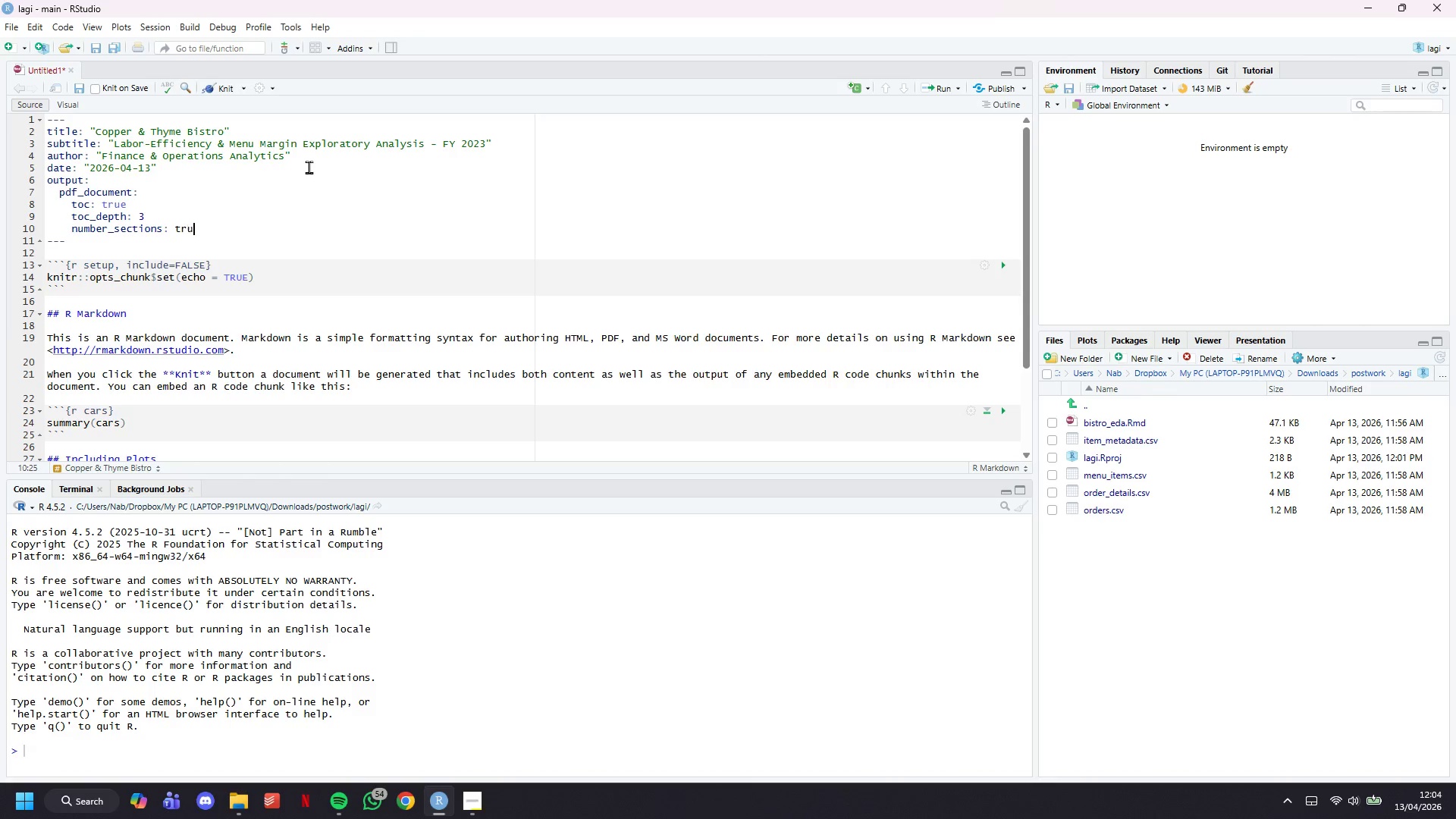 
key(Enter)
 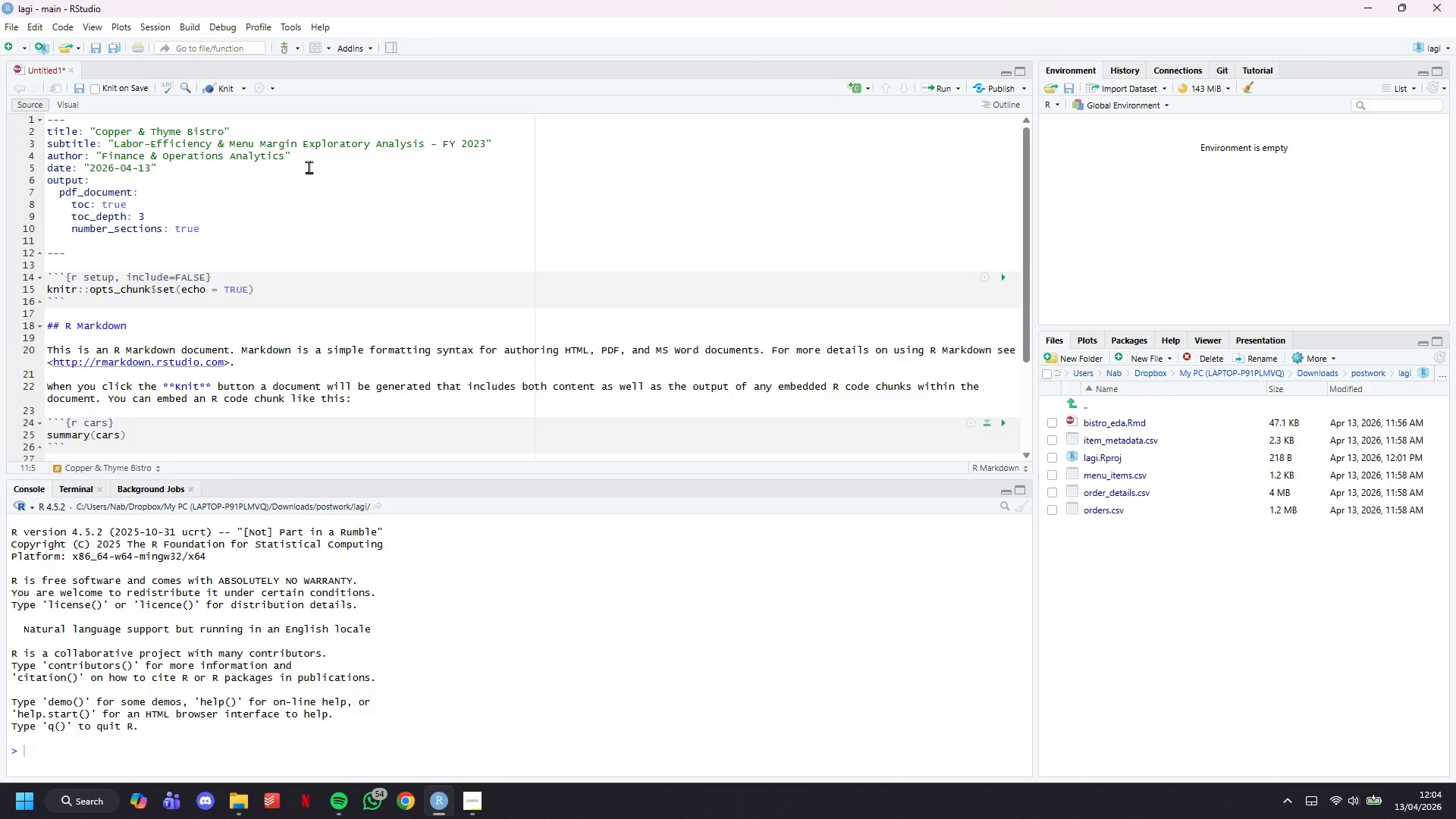 
type(fig_caption: r)
key(Backspace)
type(true)
 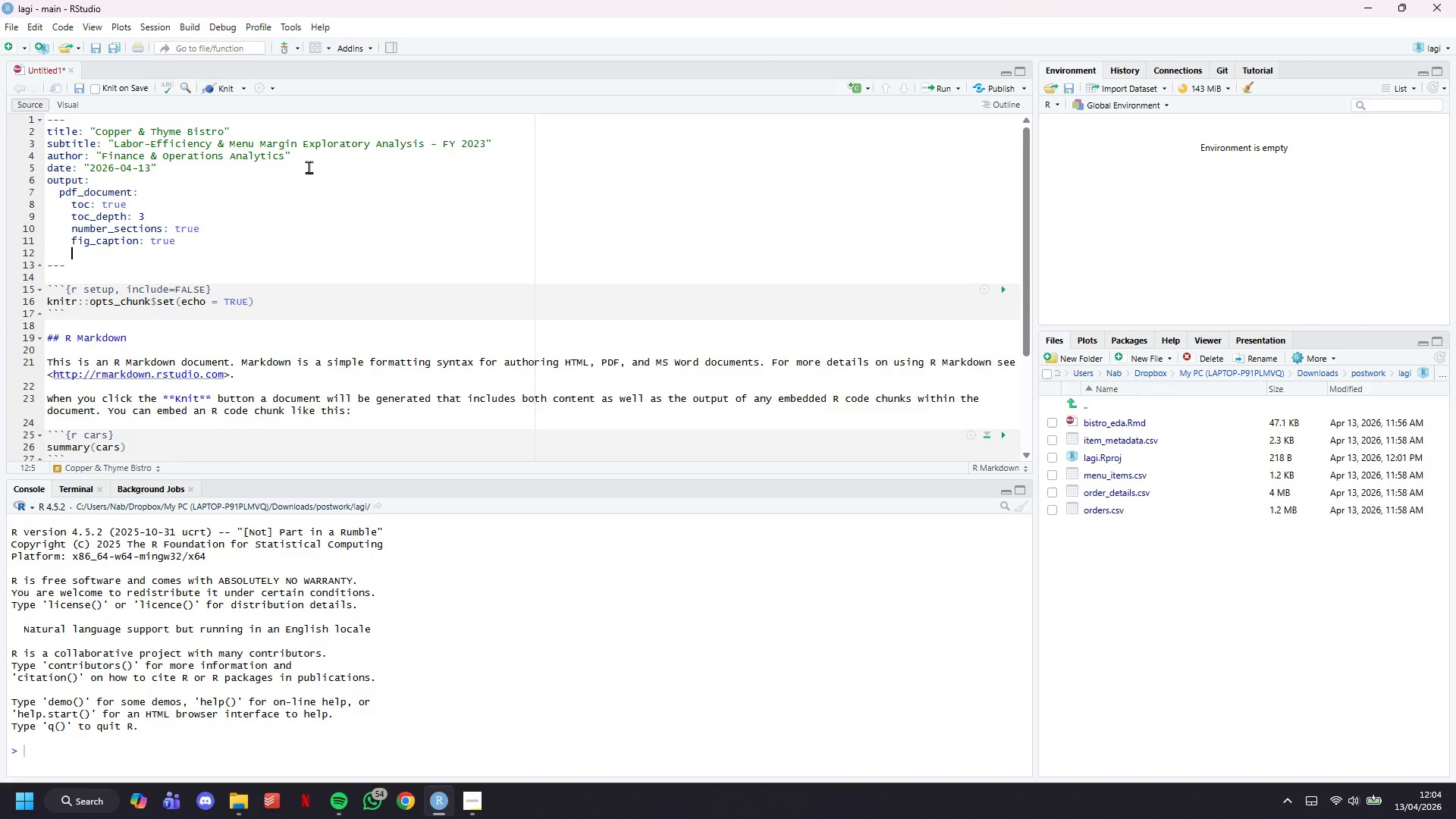 
 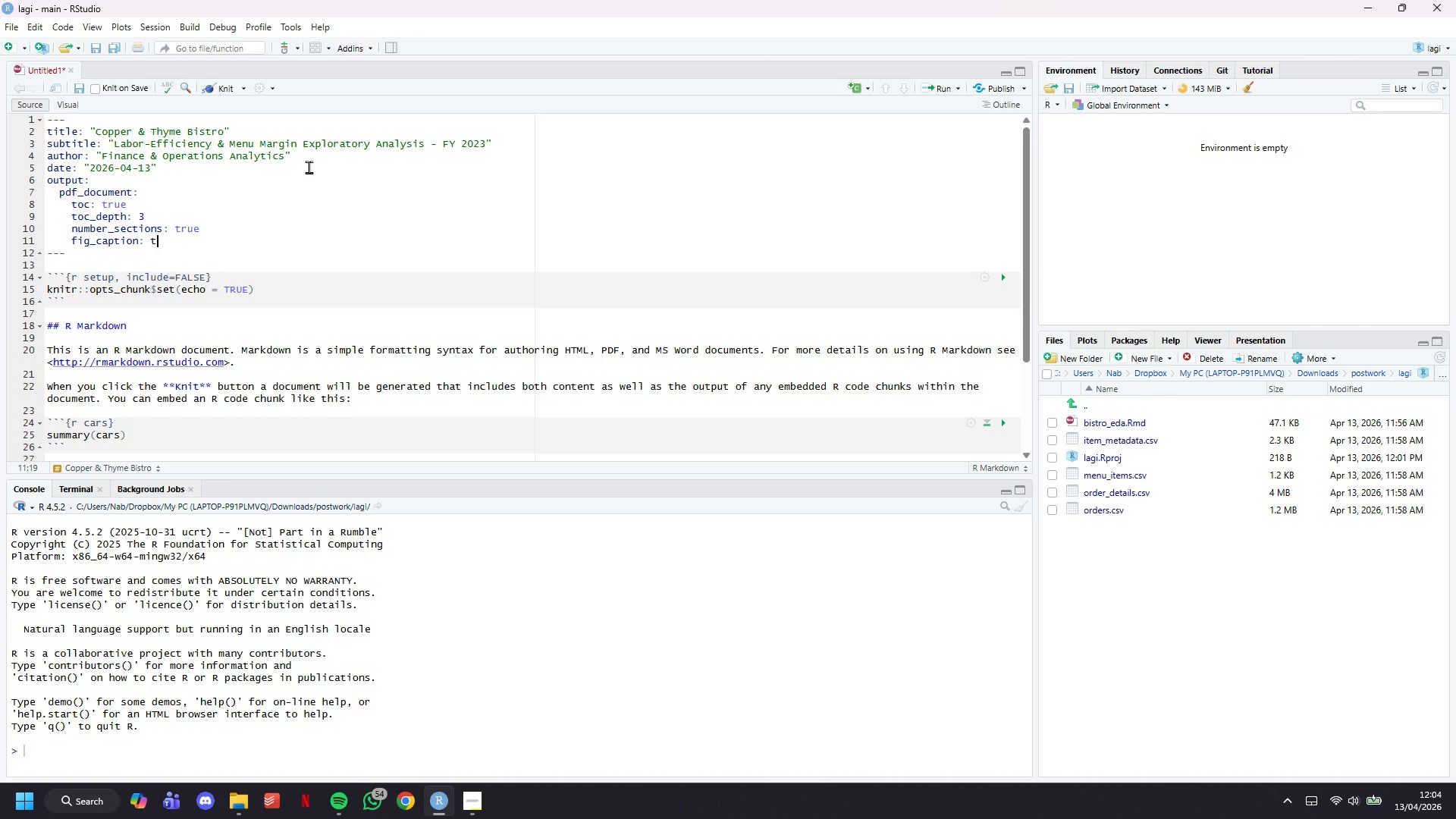 
key(Enter)
 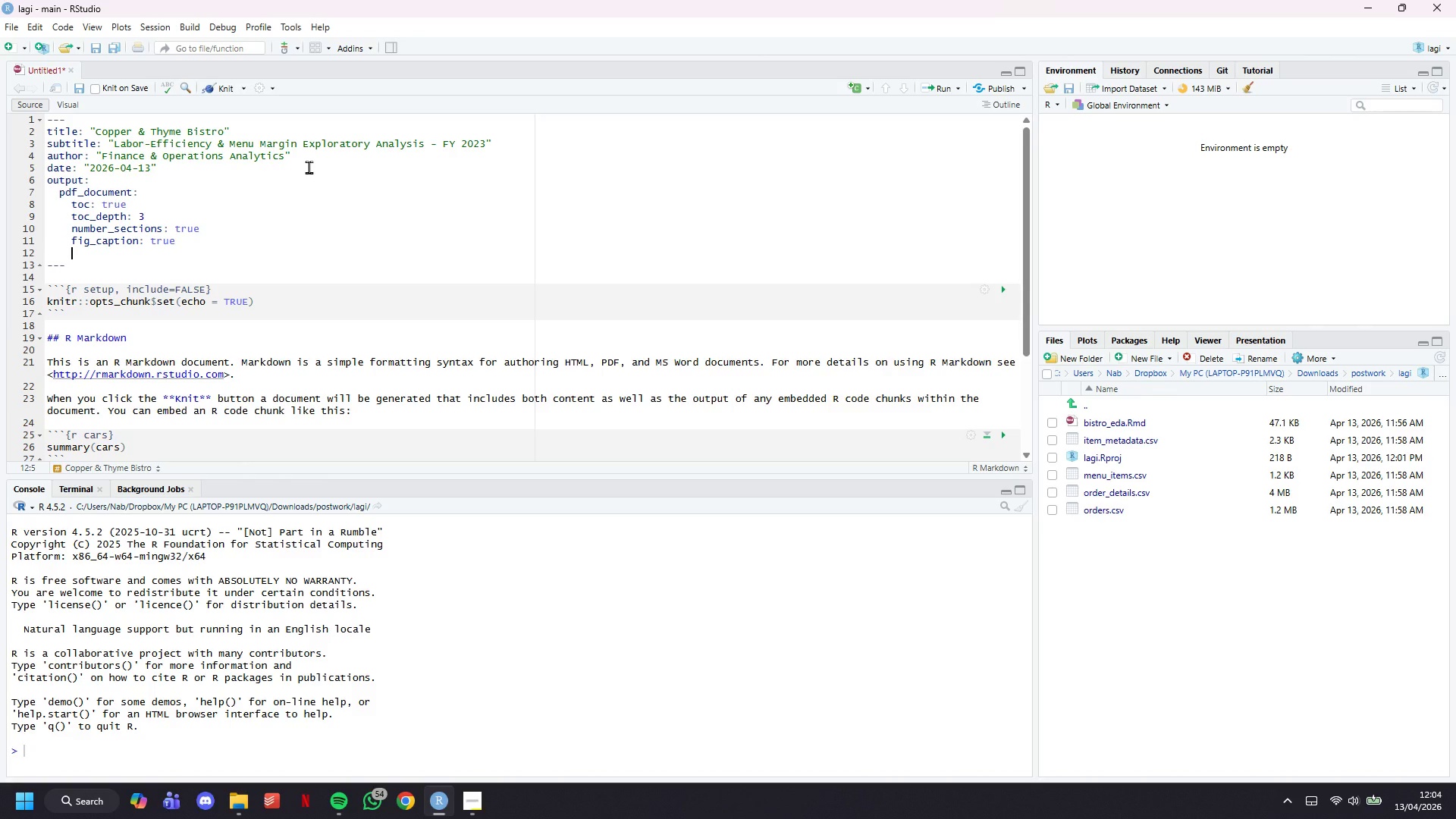 
type(latex_engine: xelatex)
 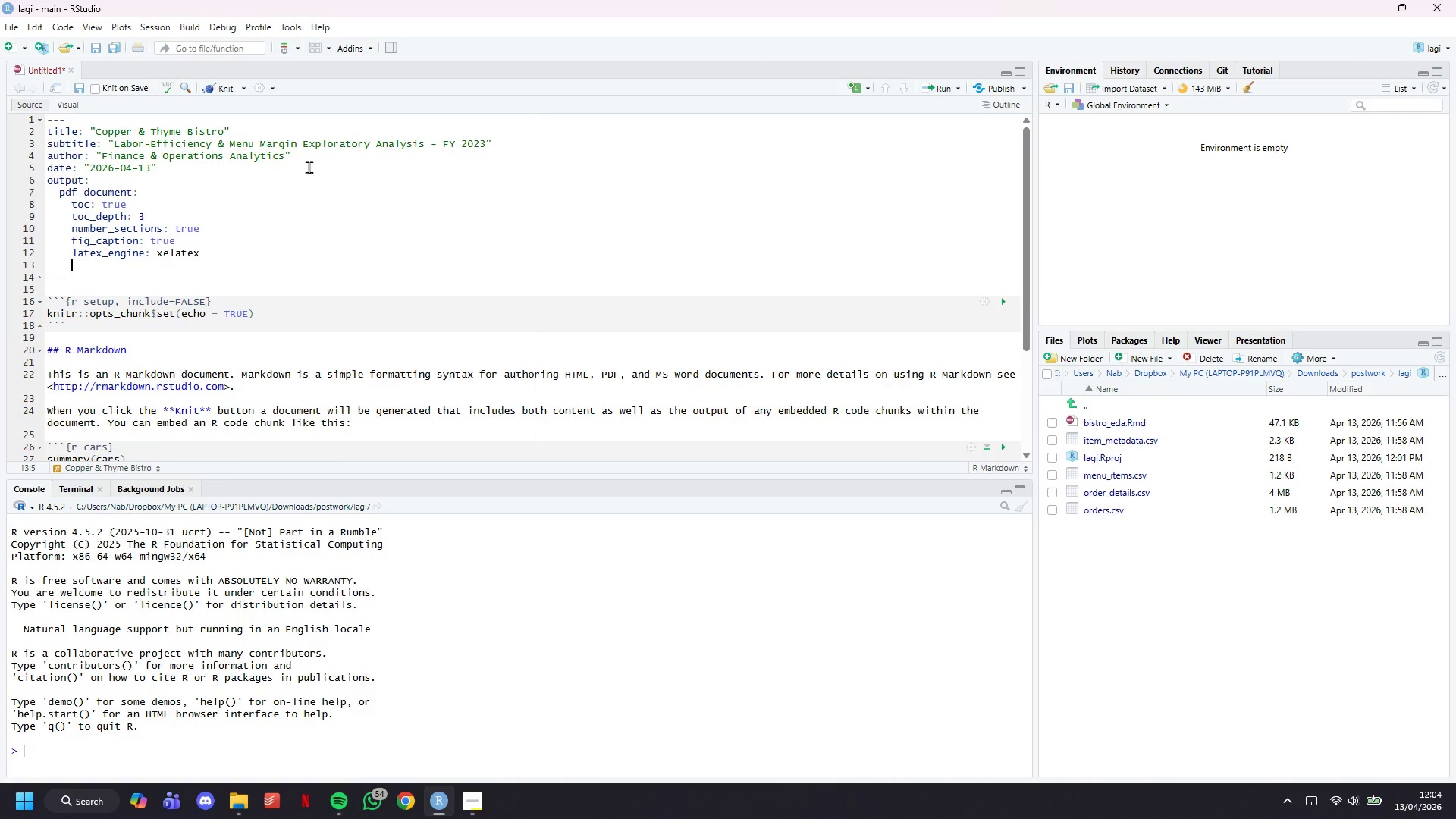 
 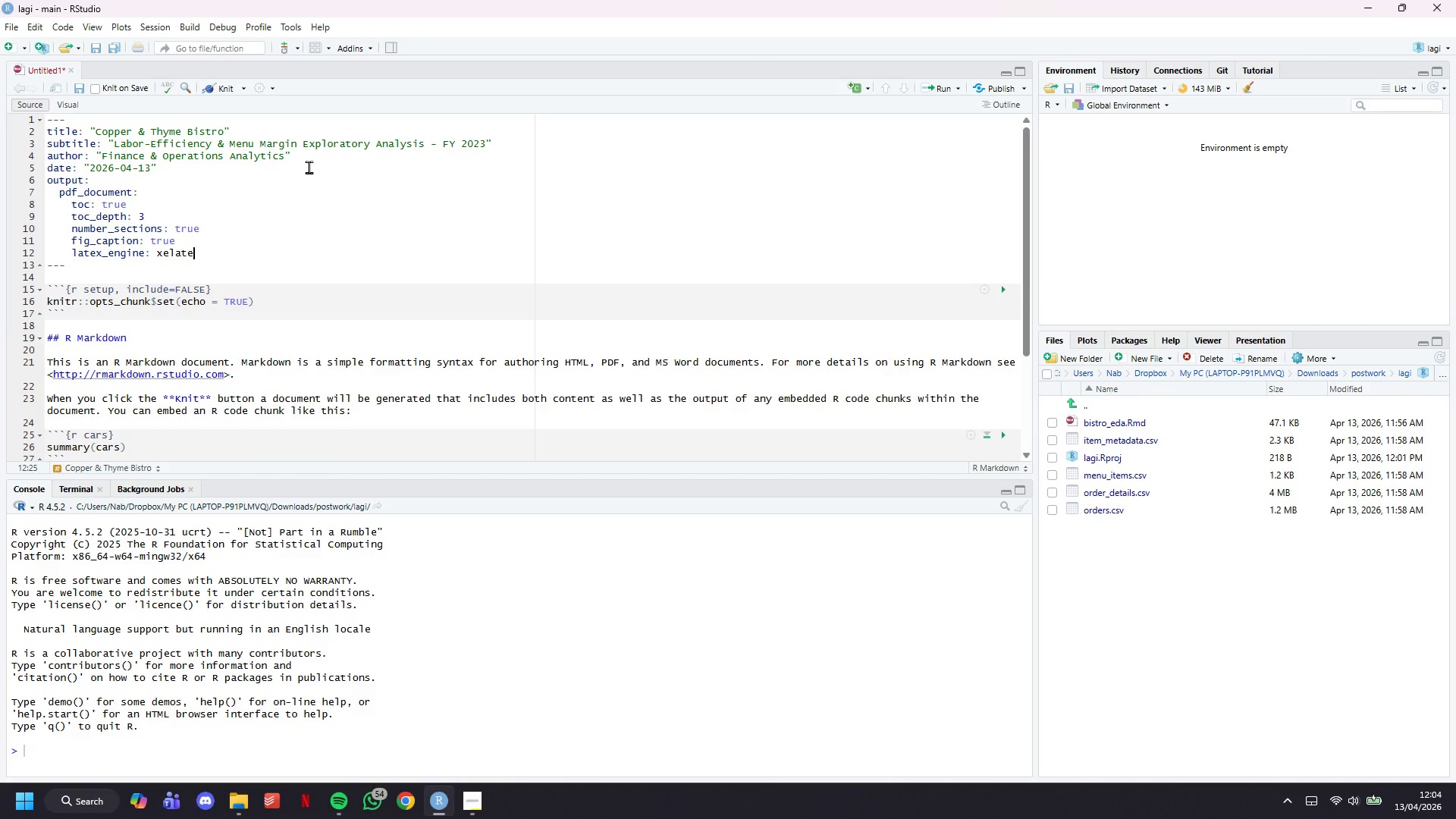 
key(Enter)
 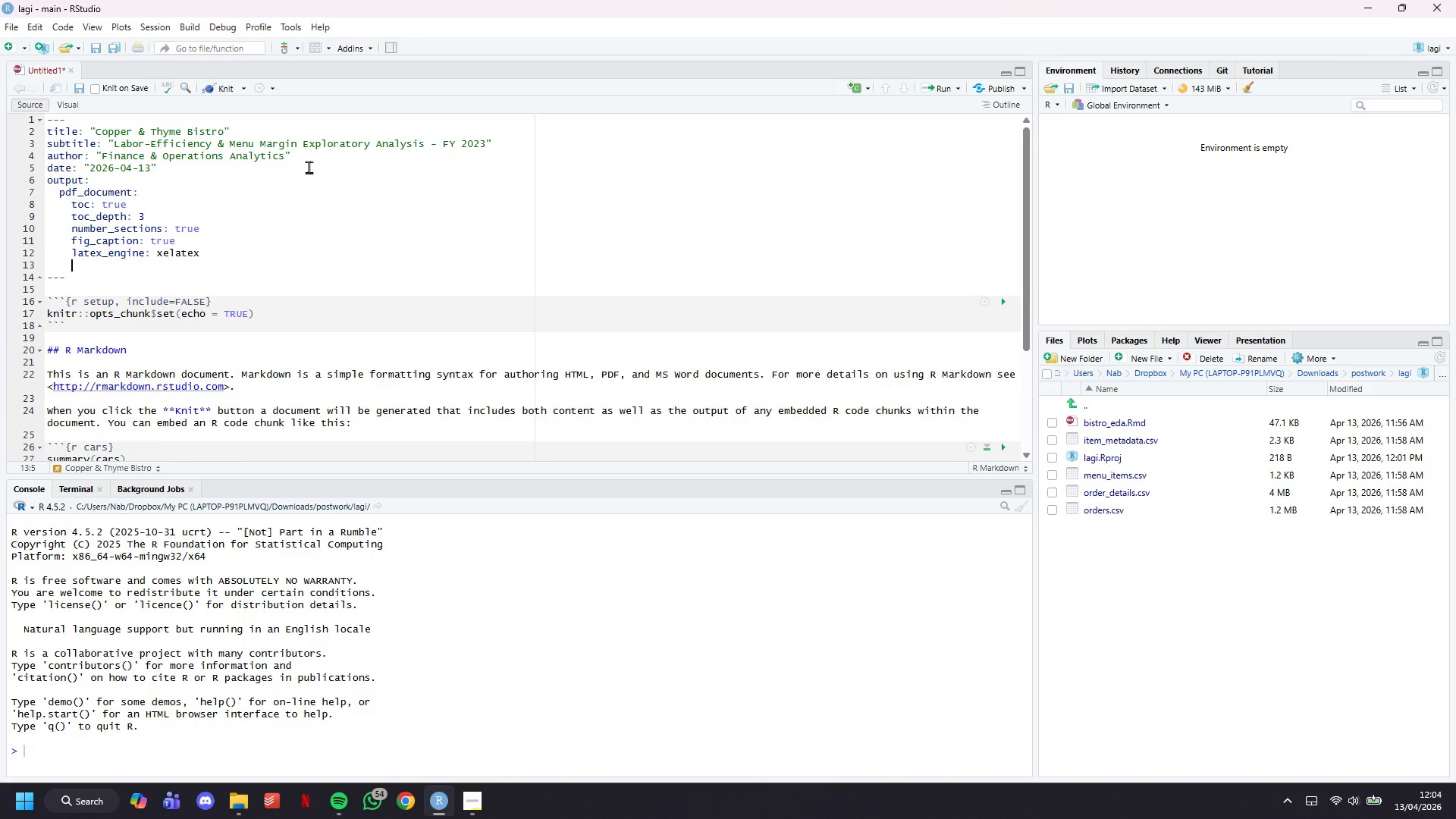 
type(keep_tex: false)
 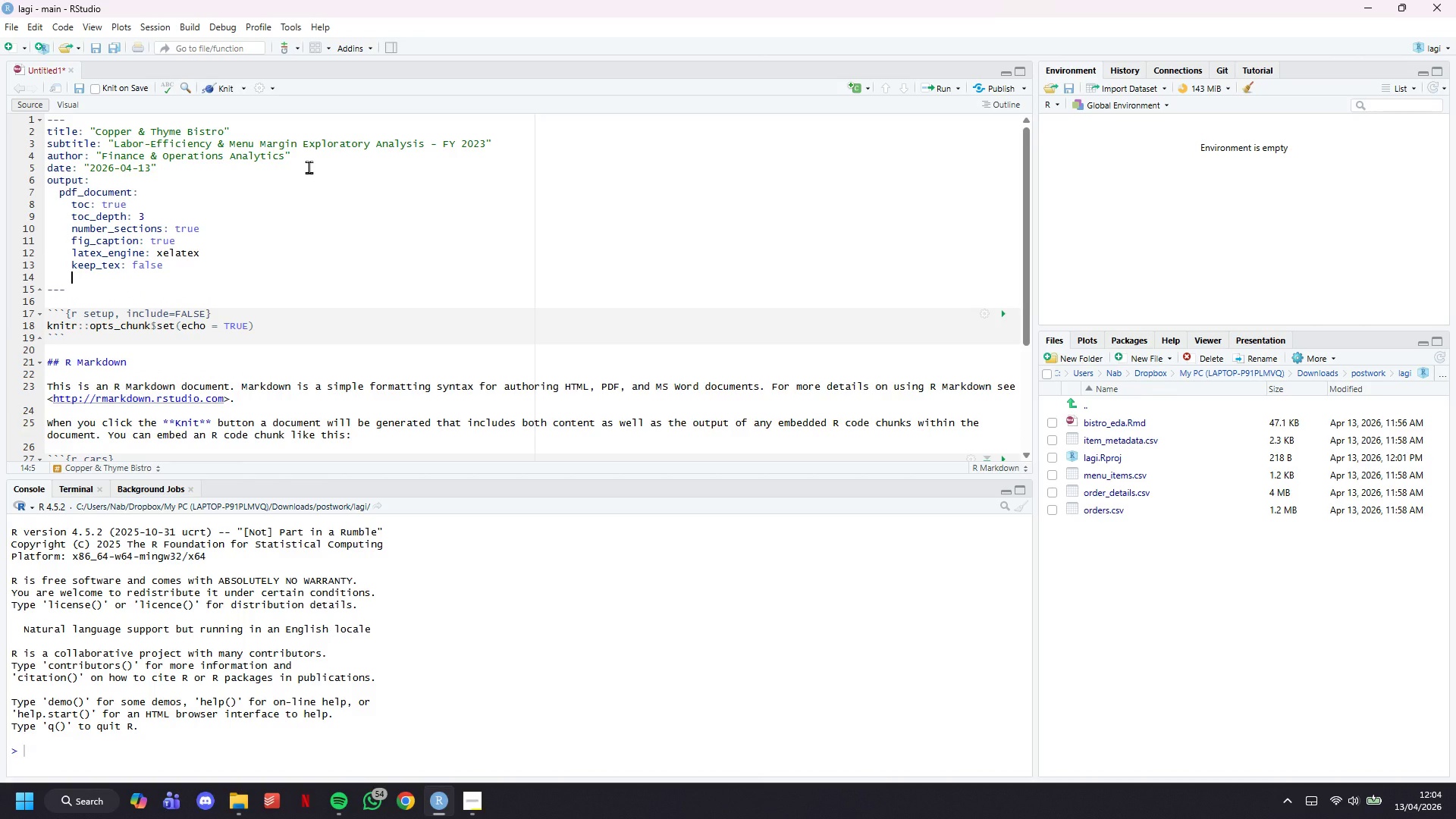 
 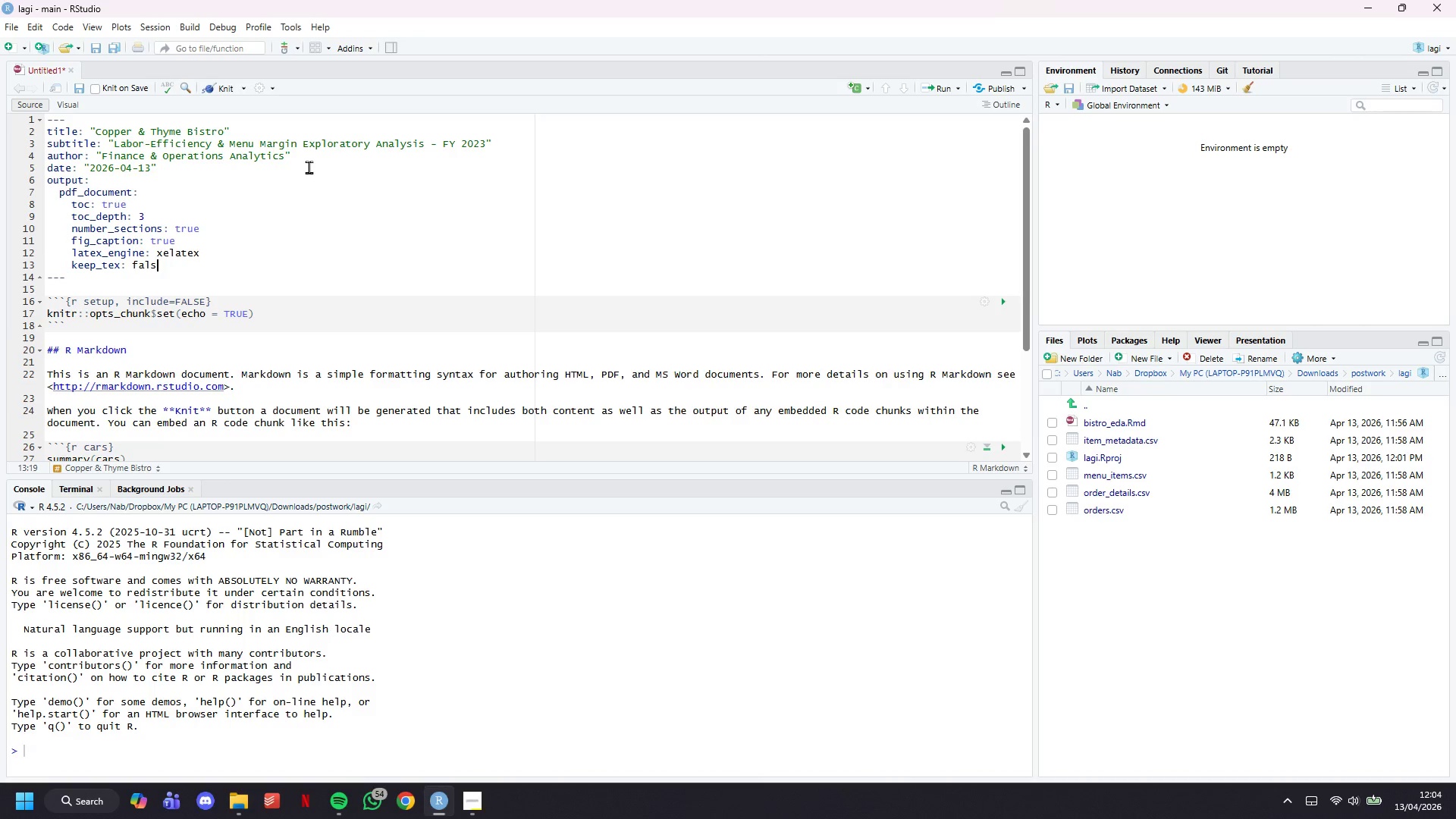 
key(Enter)
 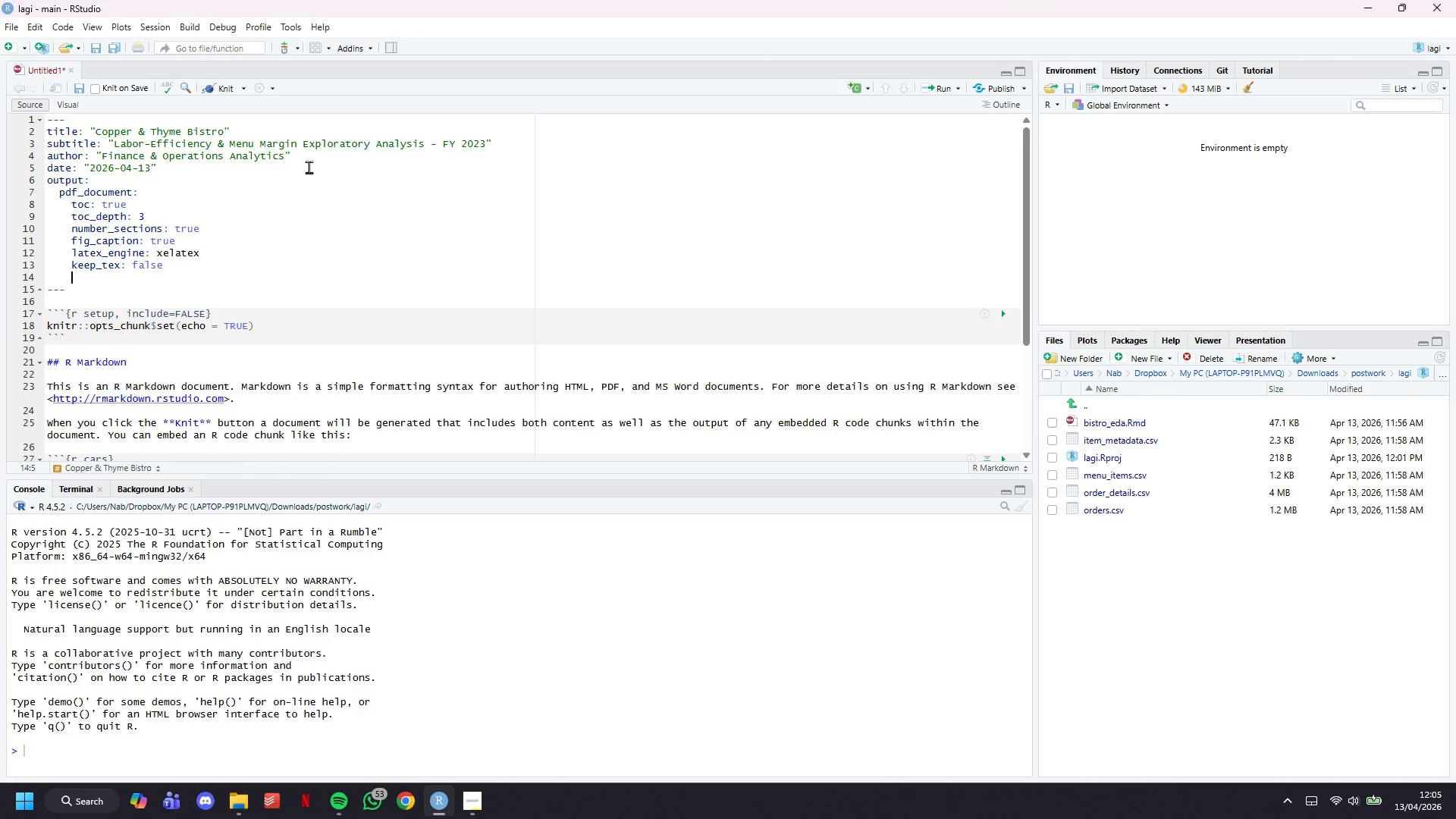 
wait(34.99)
 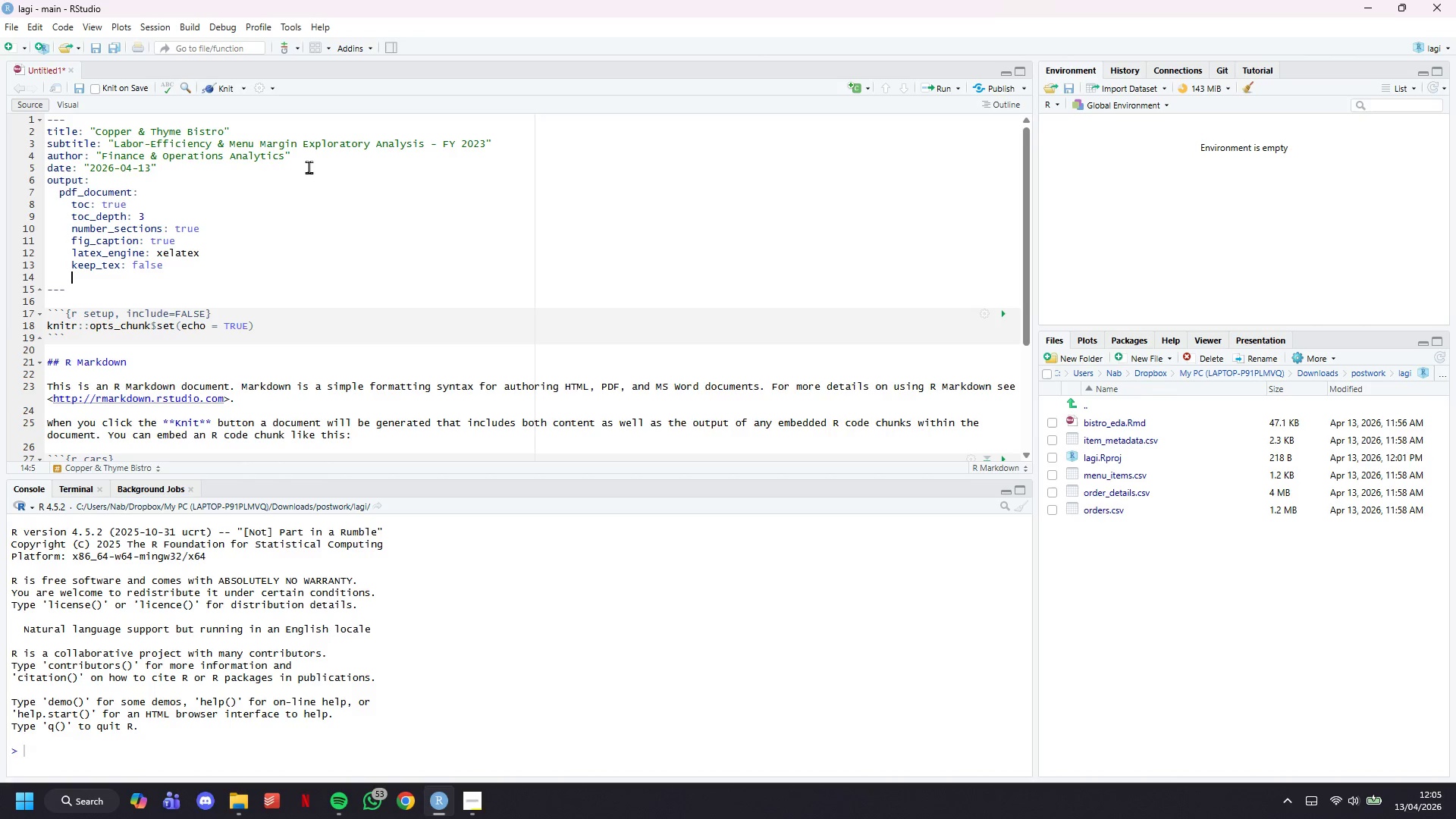 
type(extra_dependencies: ['')
 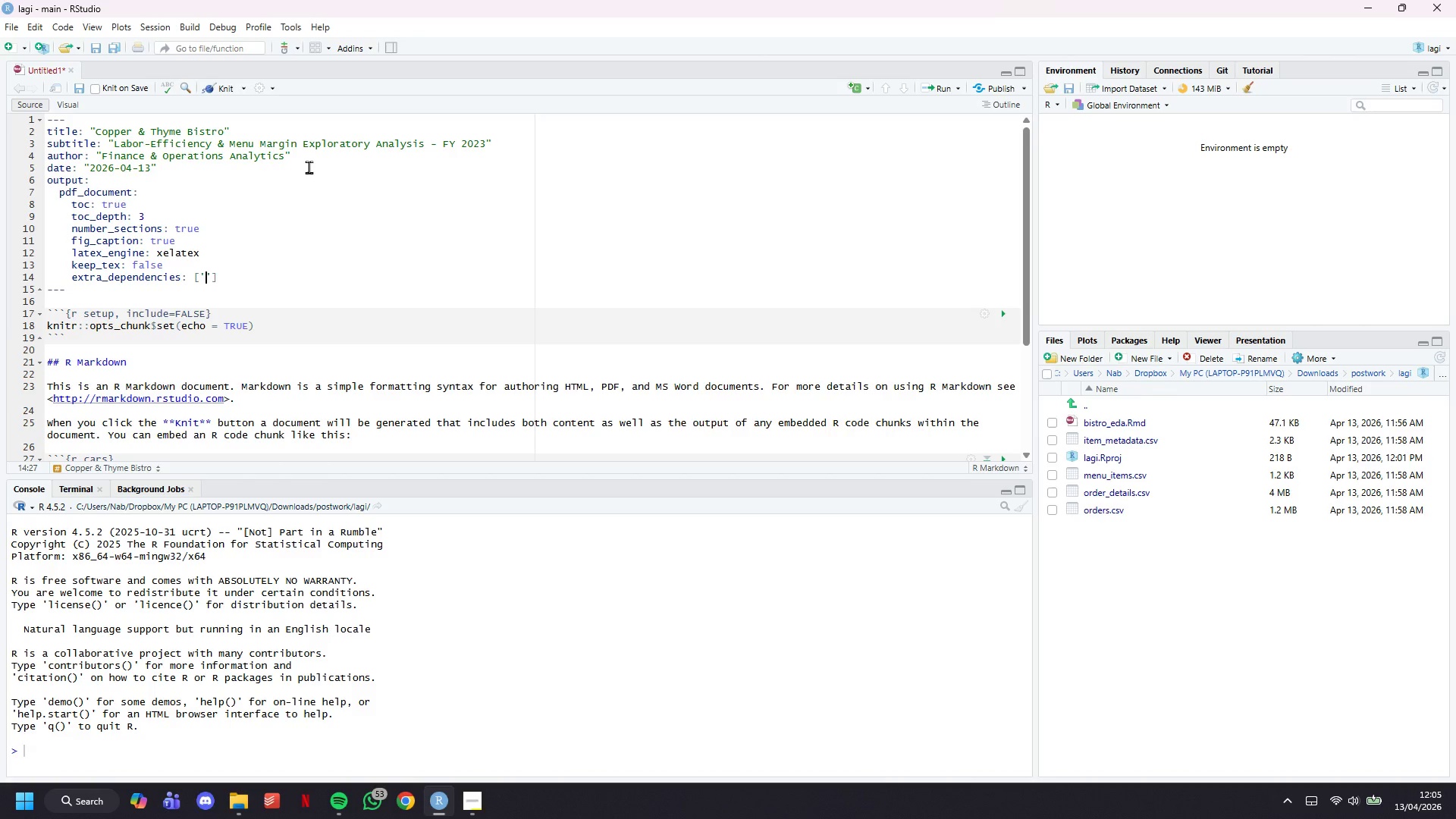 
 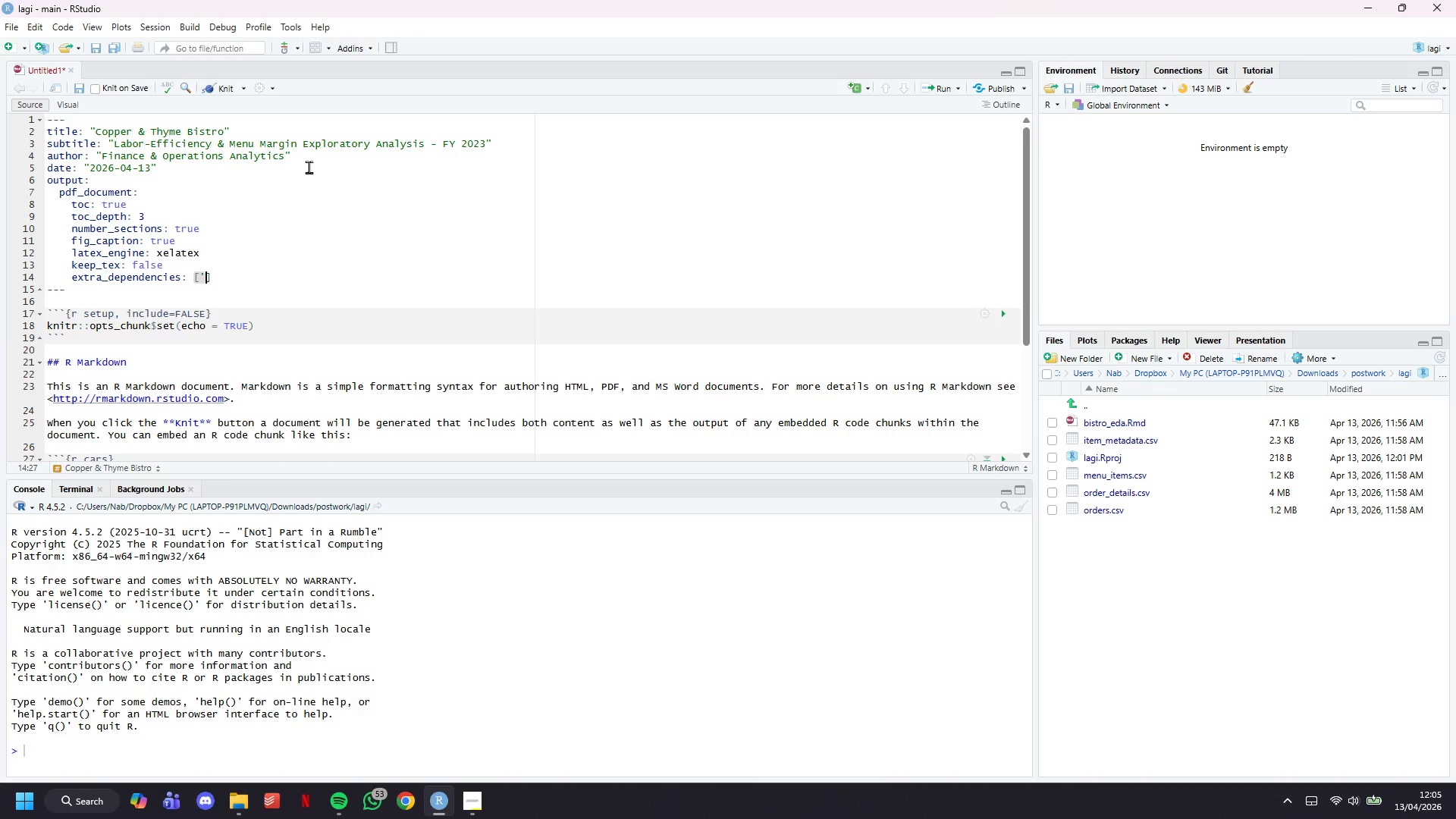 
key(ArrowLeft)
 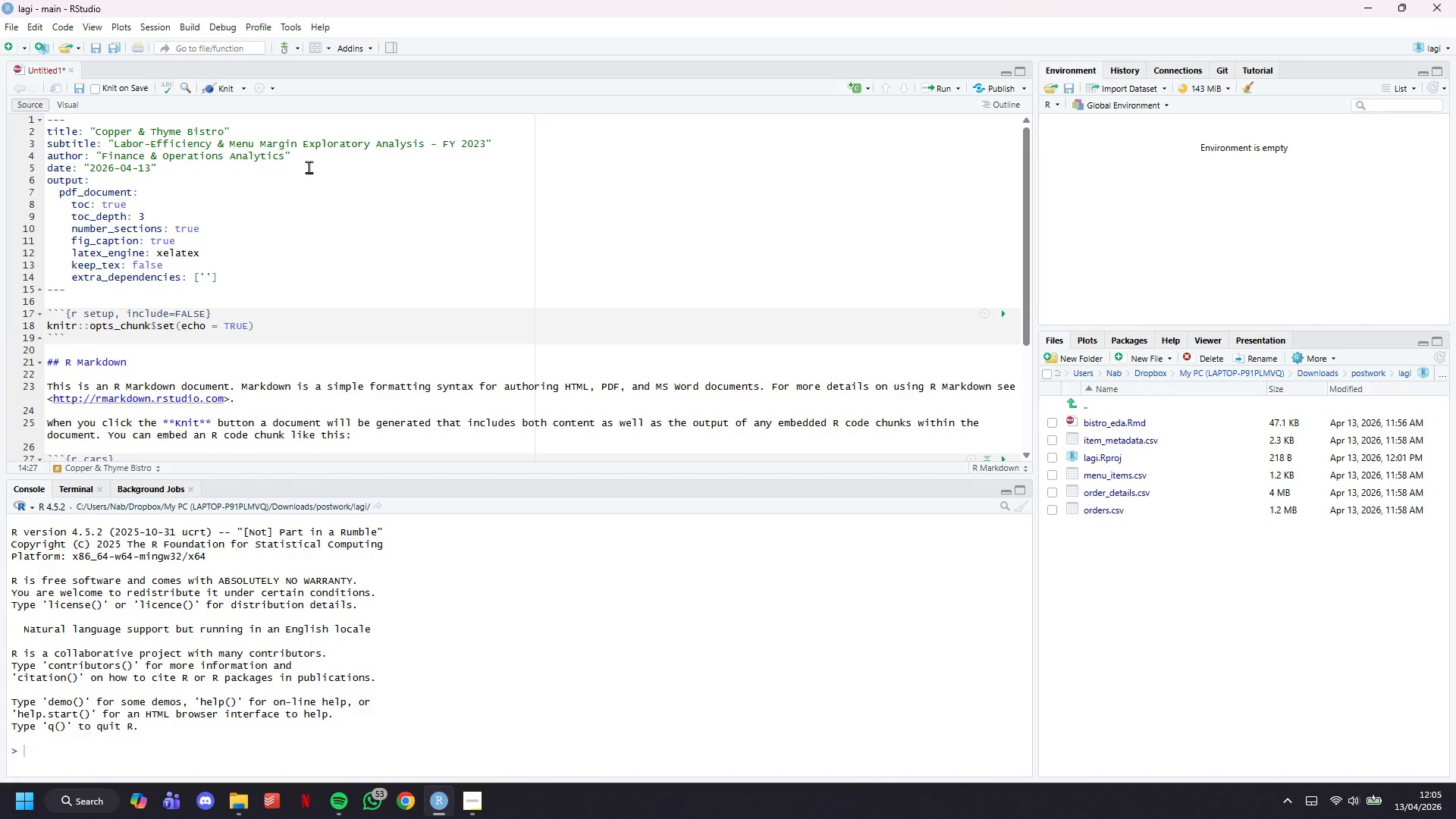 
type(float)
 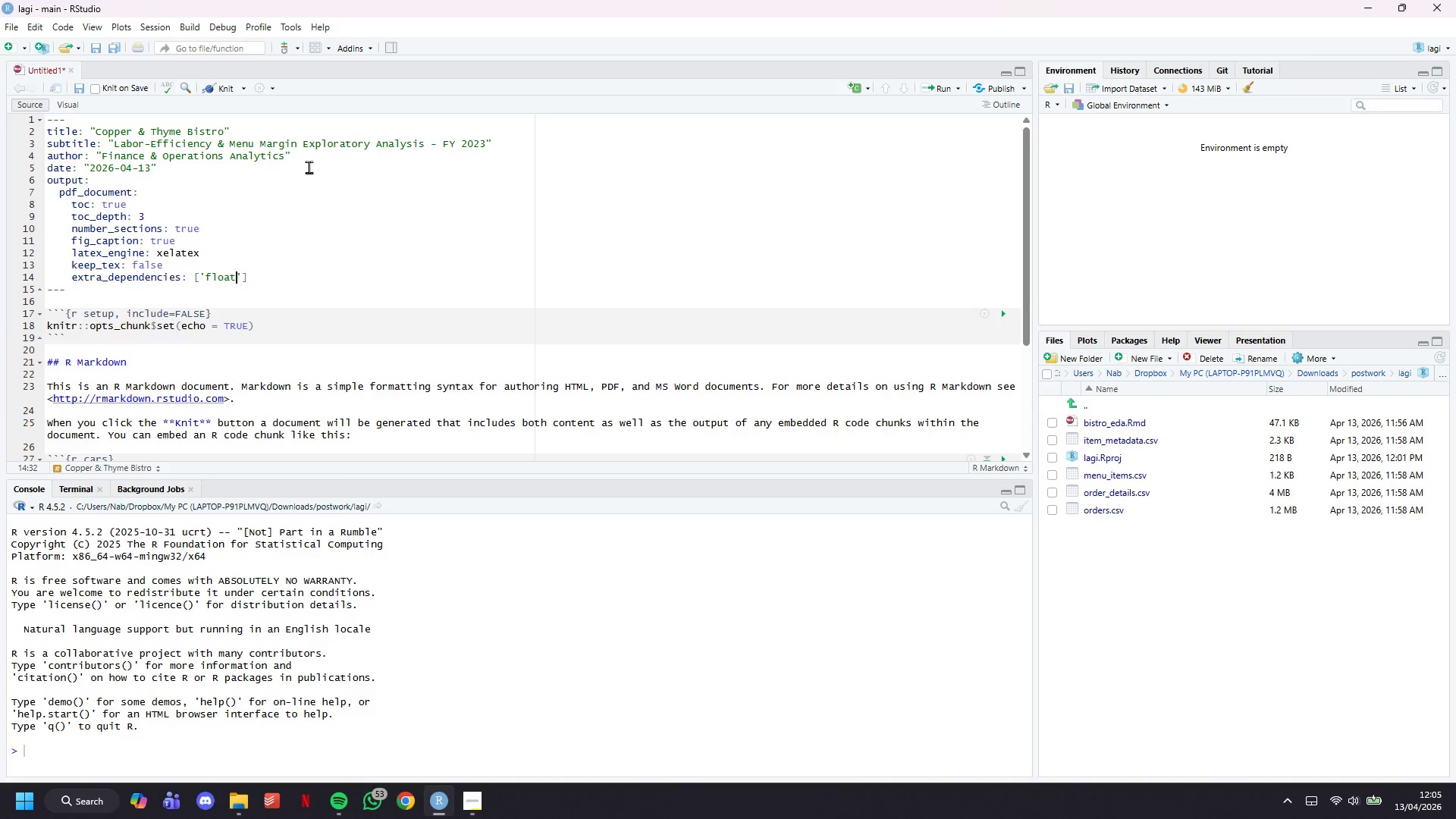 
key(ArrowRight)
 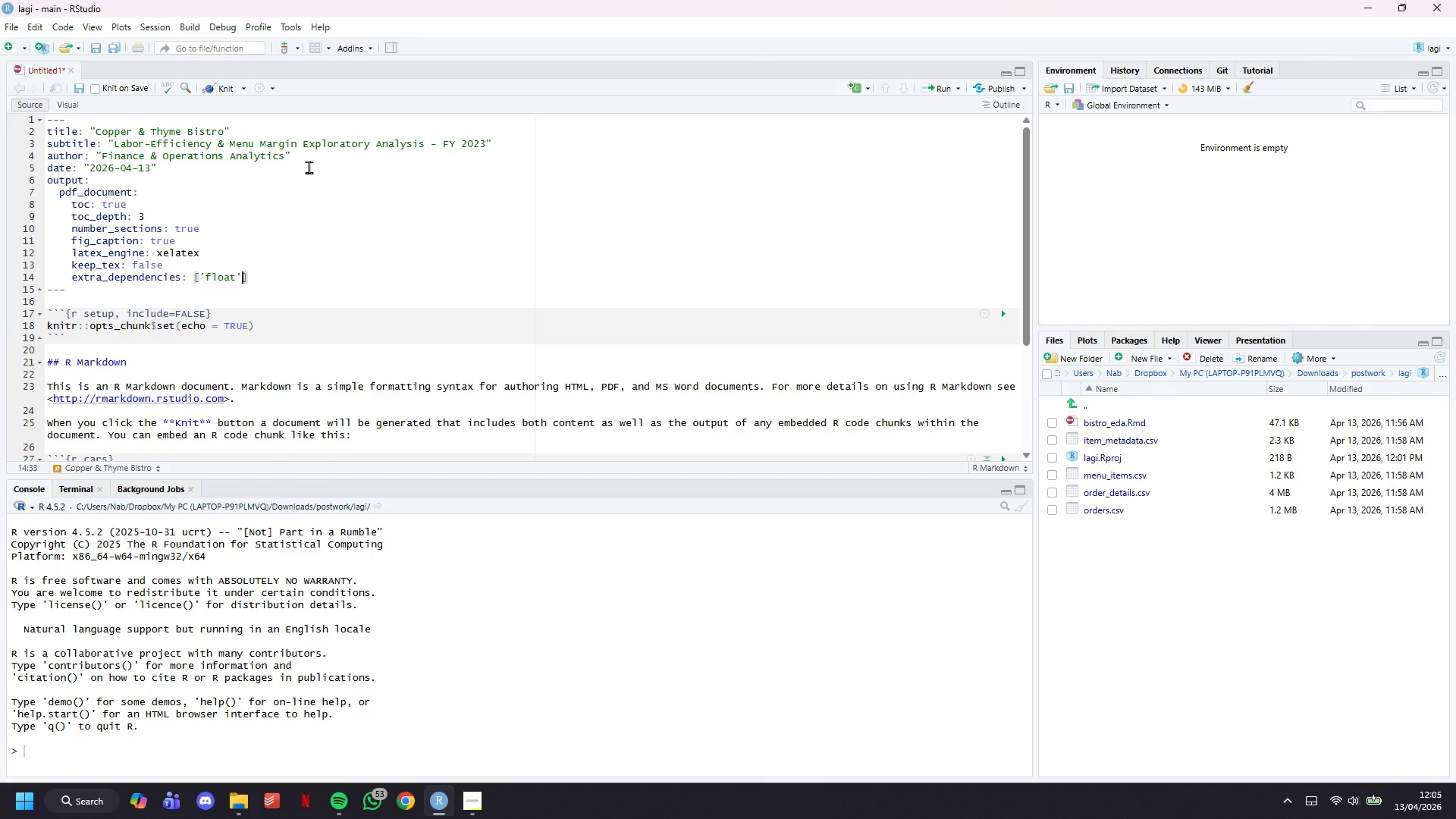 
key(Comma)
 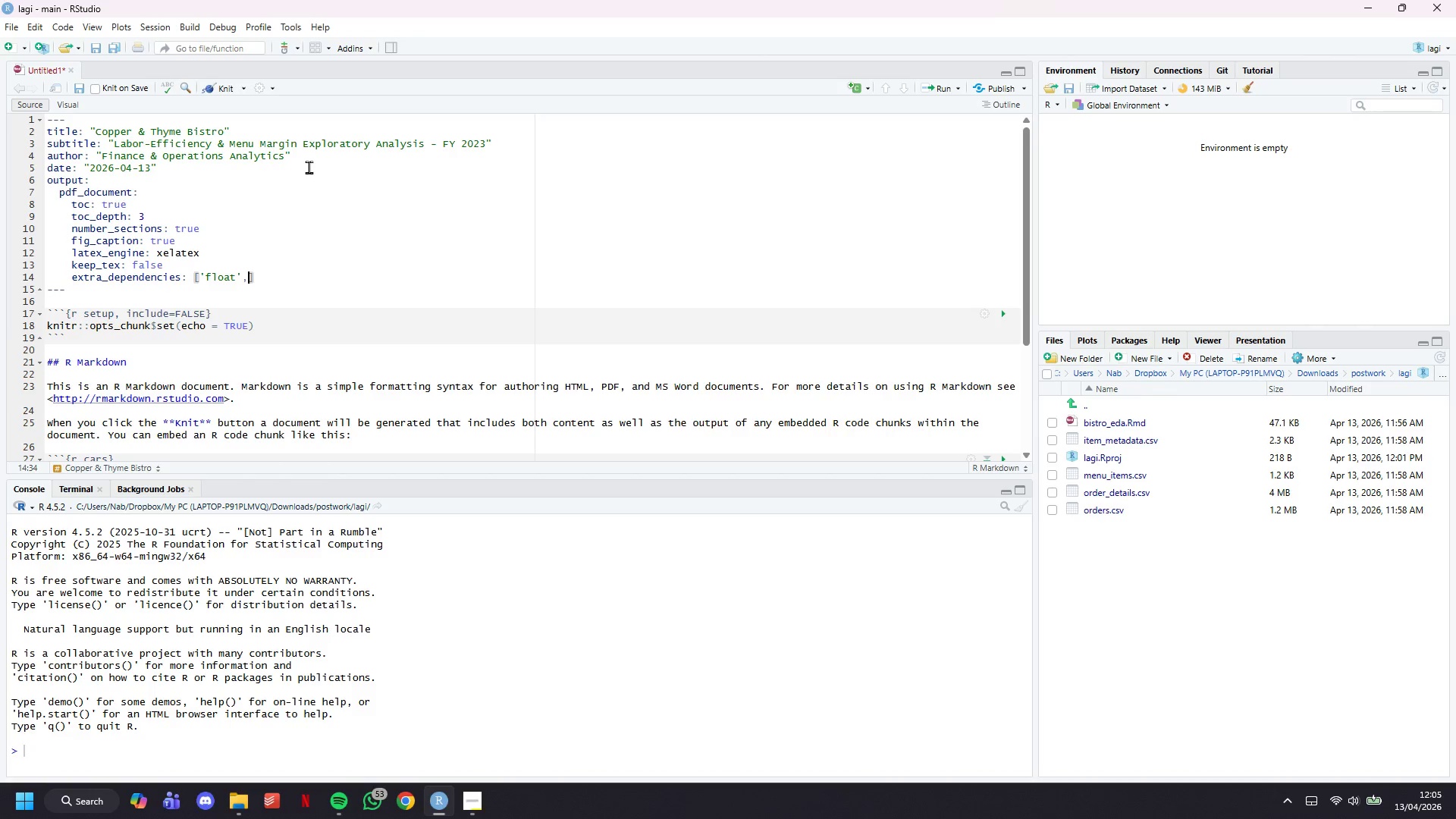 
key(Quote)
 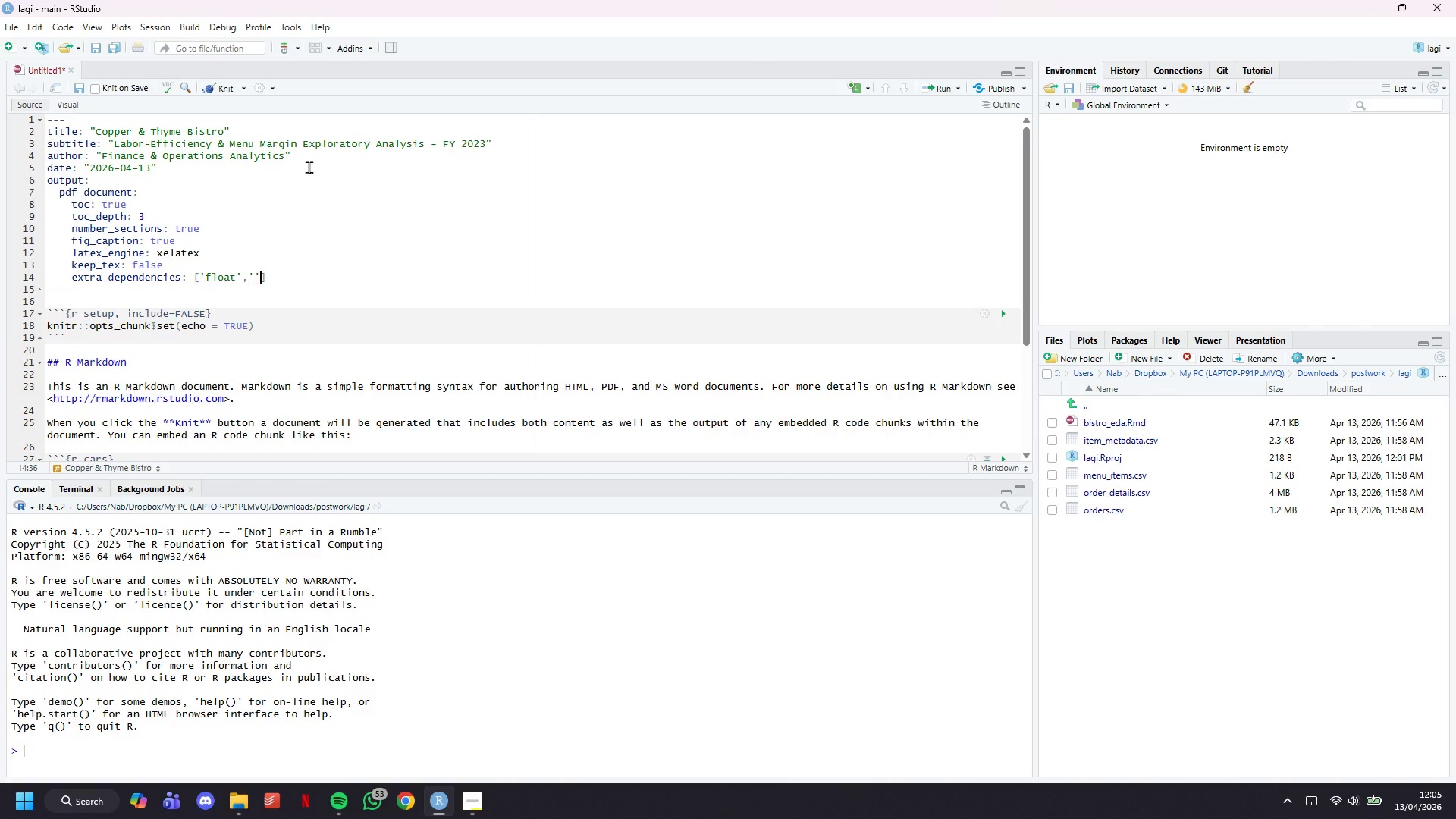 
key(Quote)
 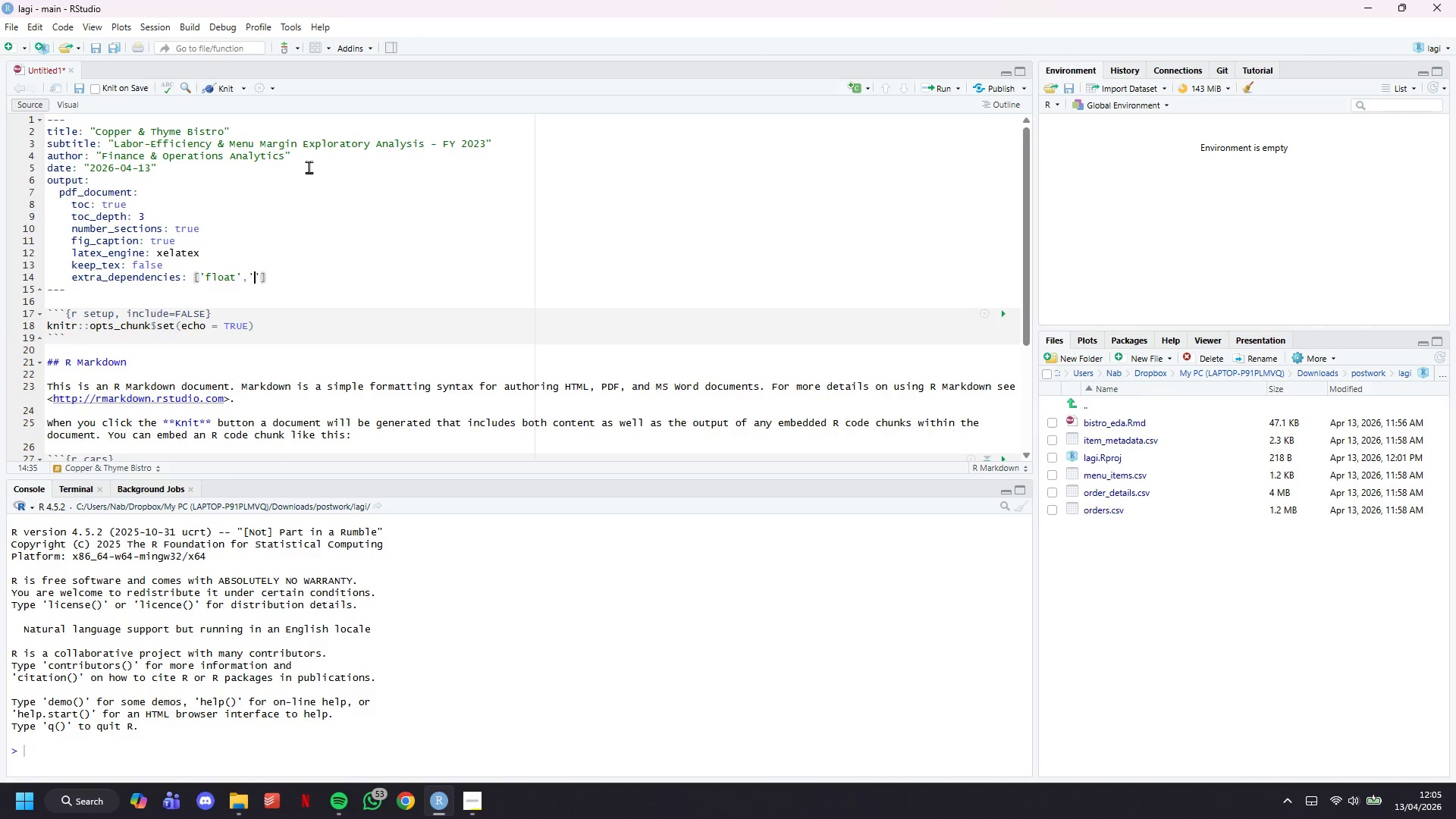 
key(ArrowLeft)
 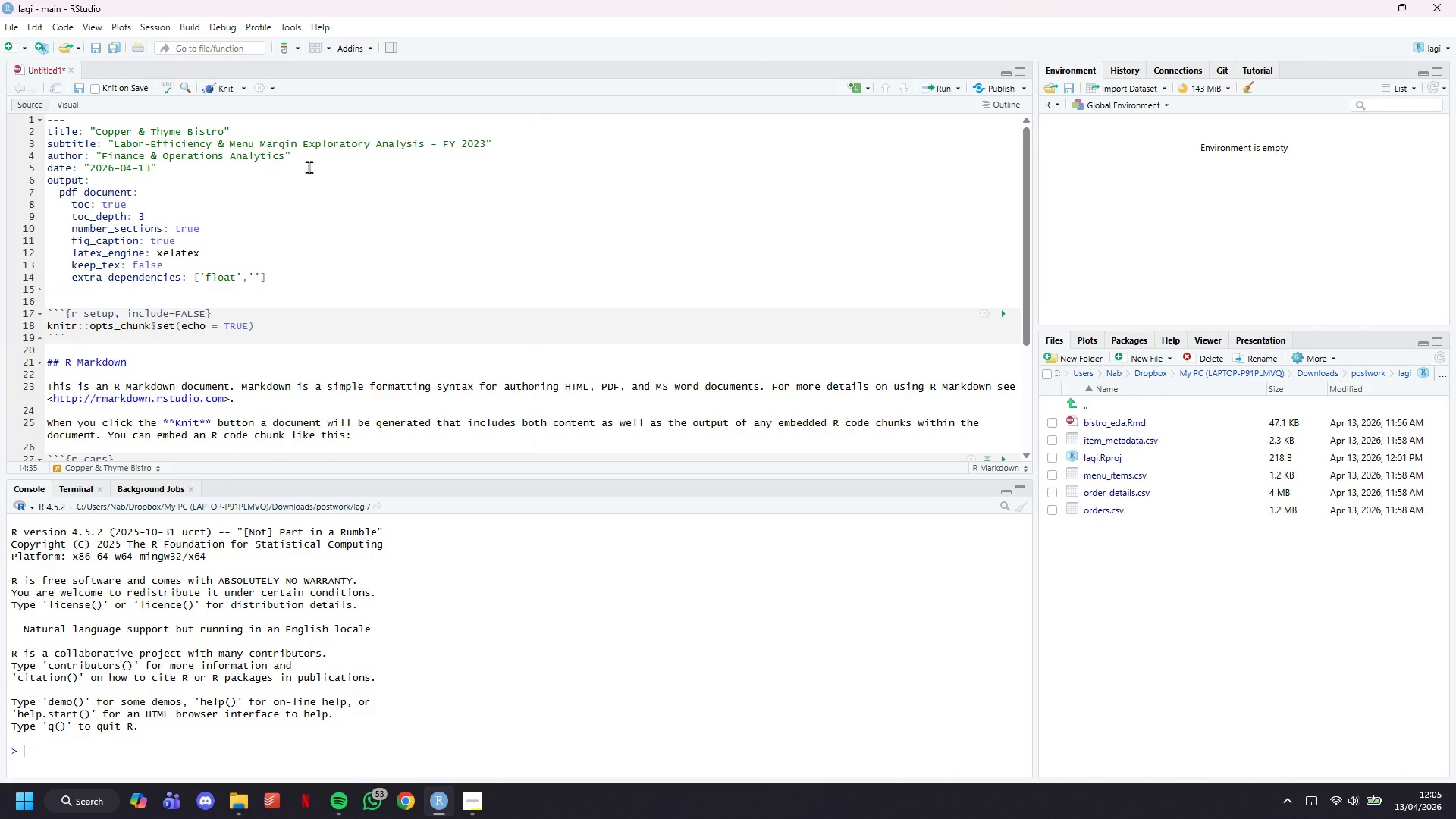 
type(booktabs)
 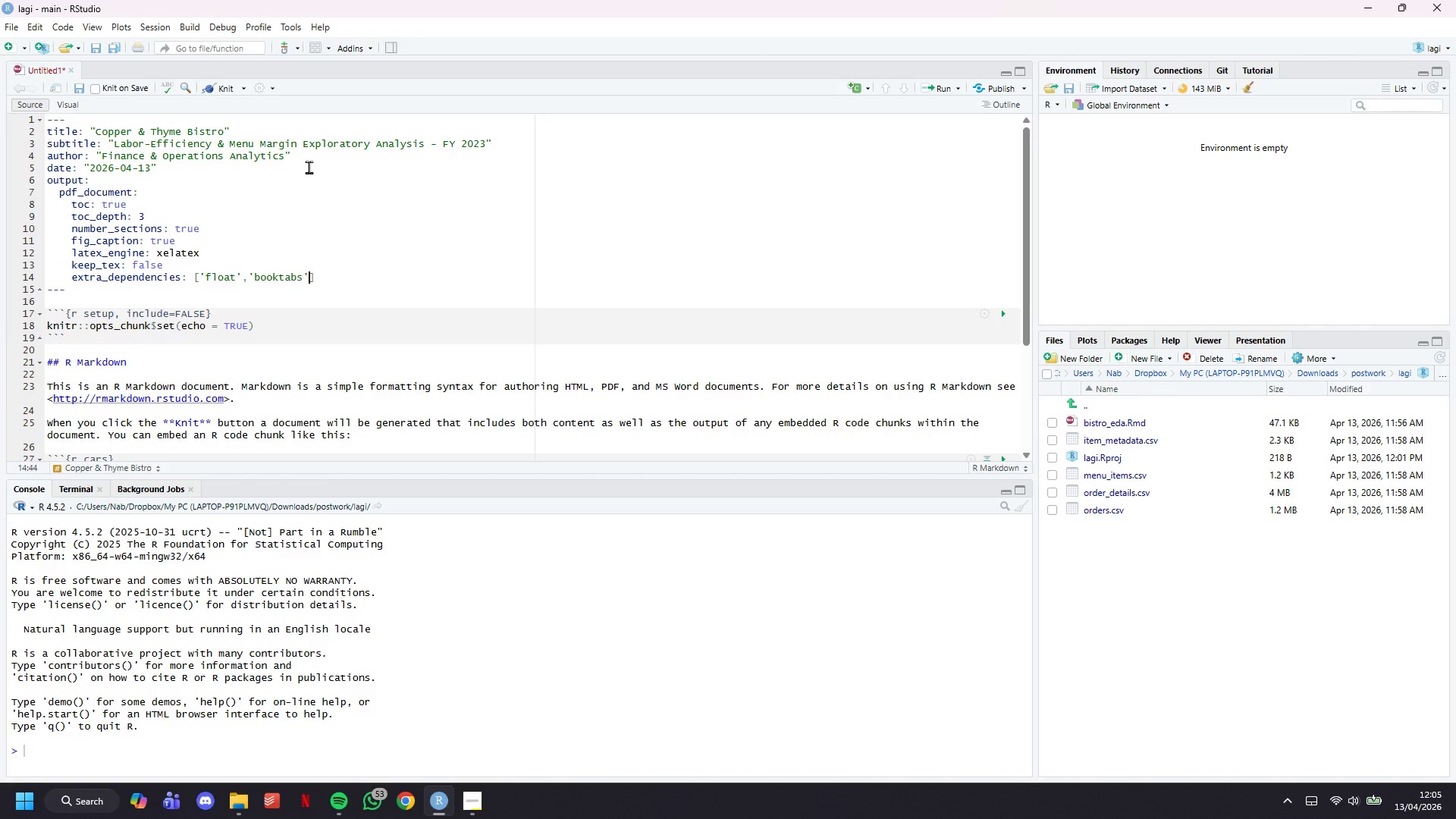 
key(ArrowRight)
 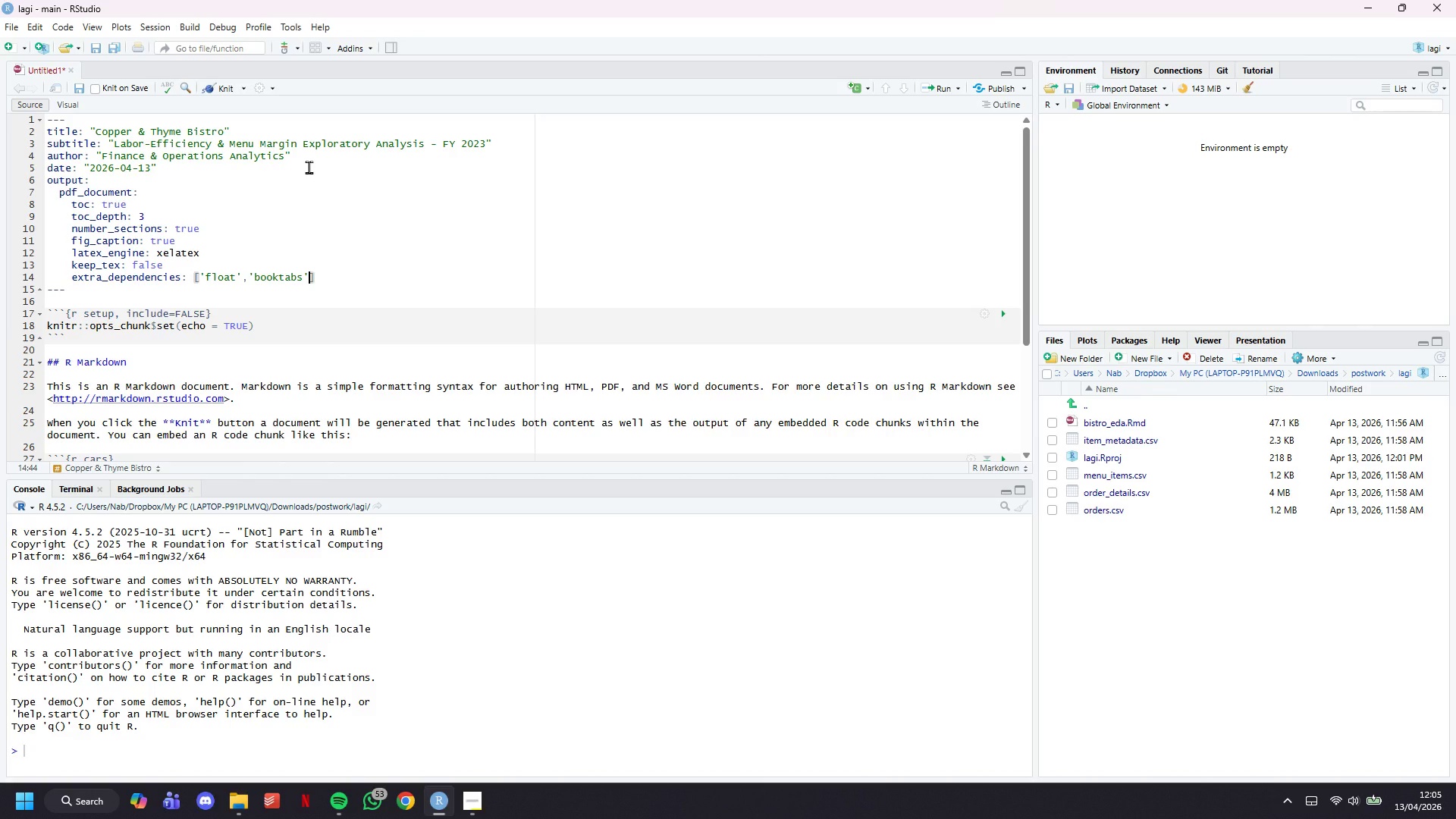 
key(Comma)
 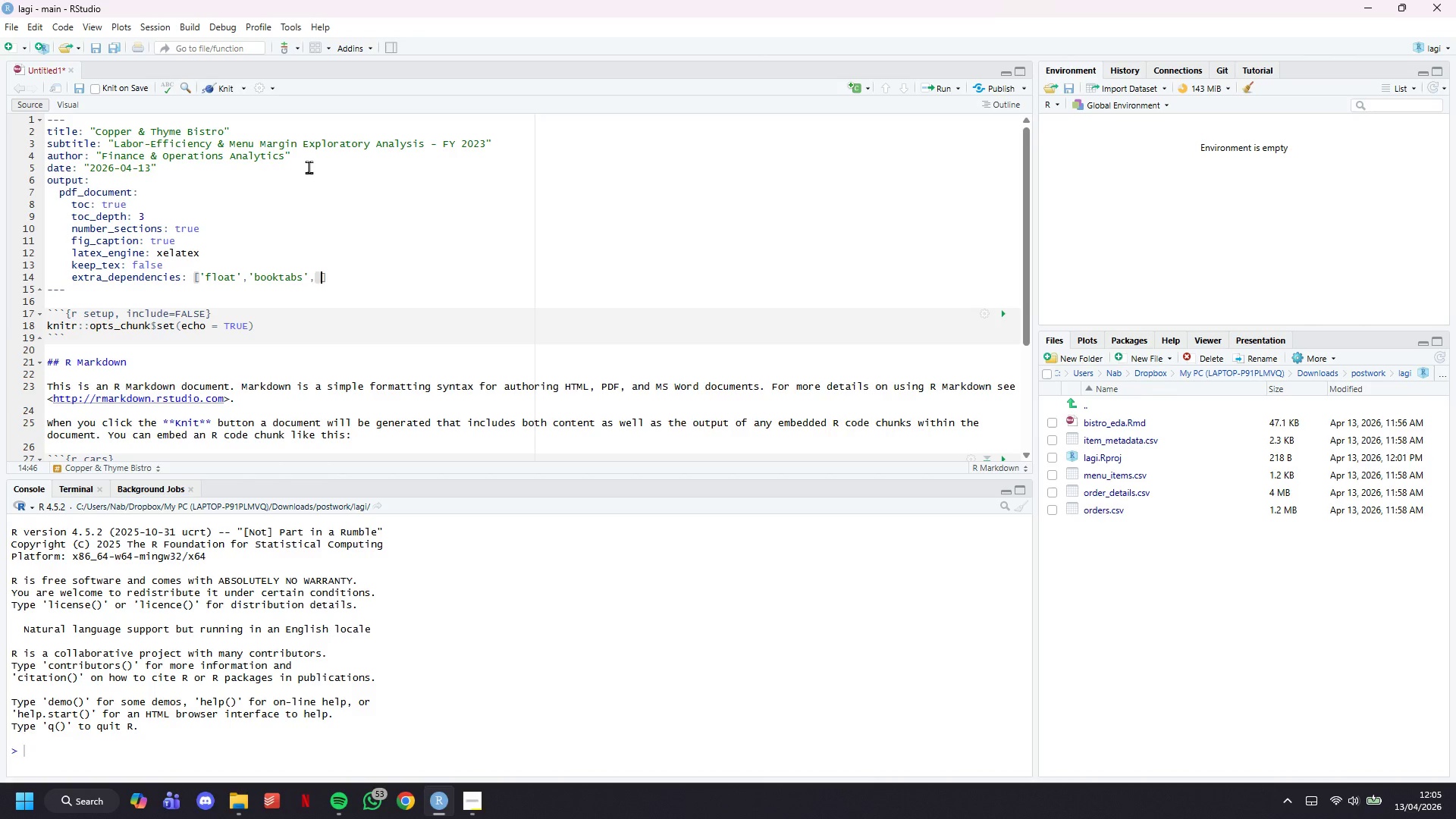 
key(Space)
 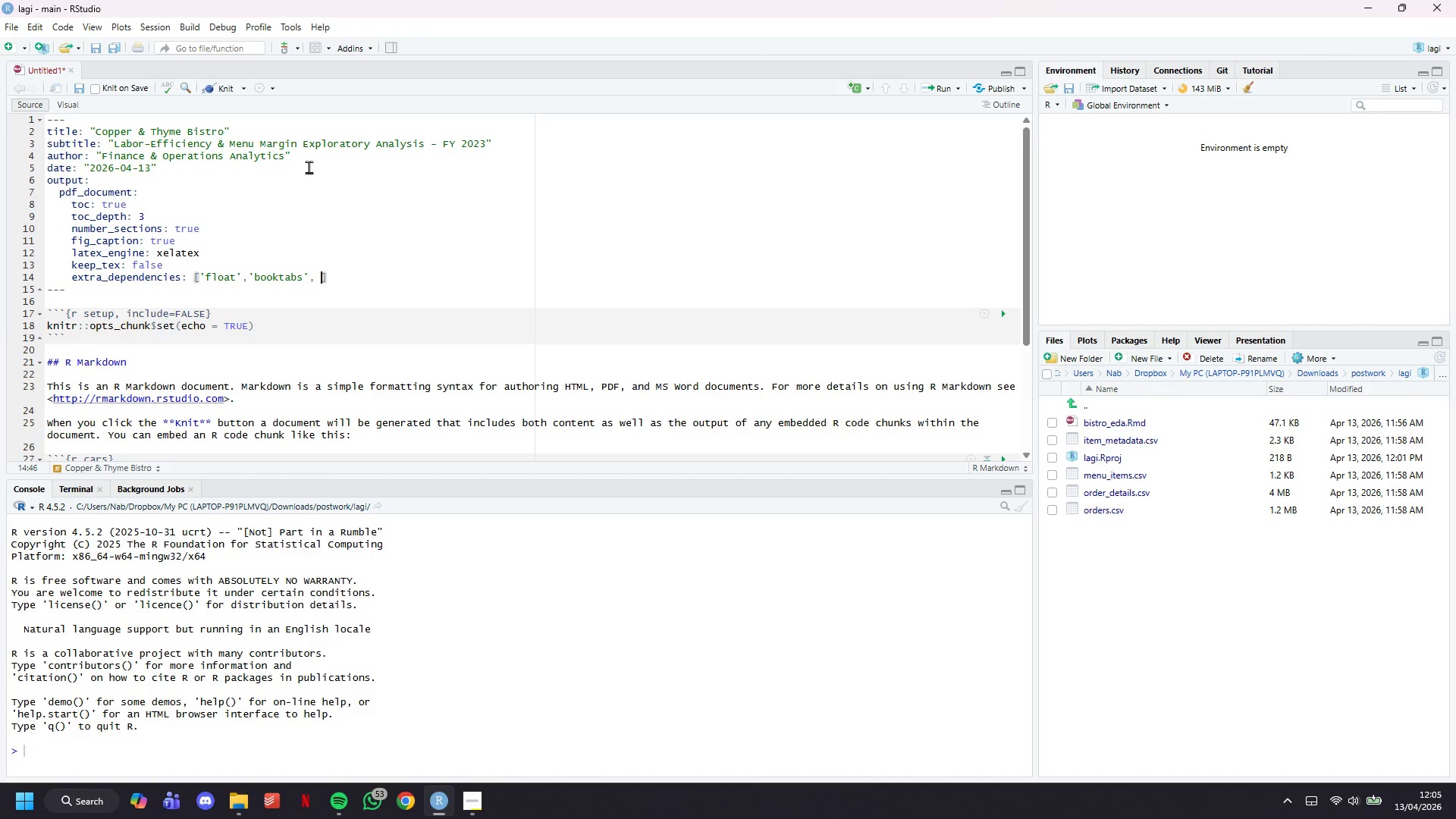 
key(Quote)
 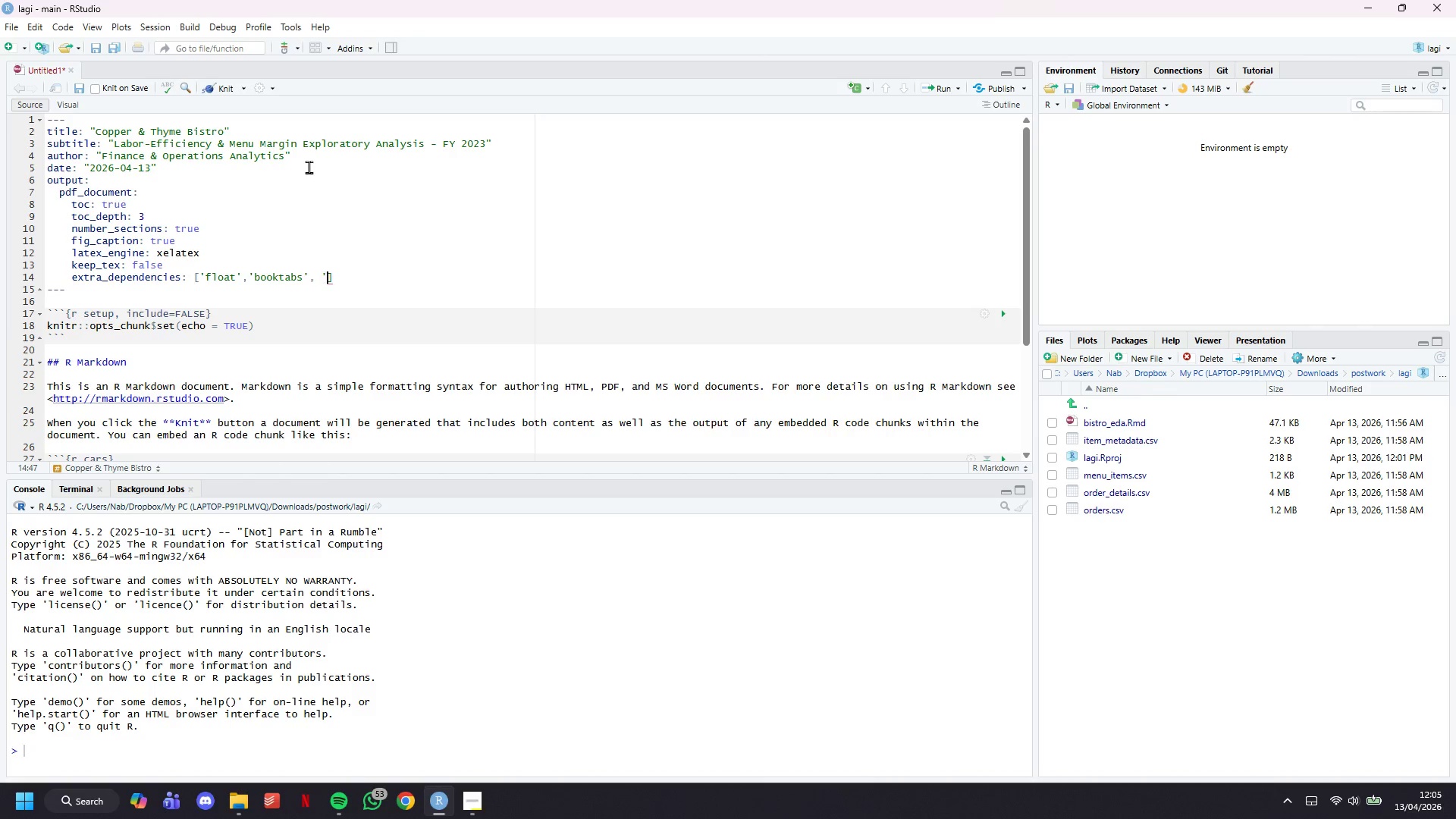 
key(Quote)
 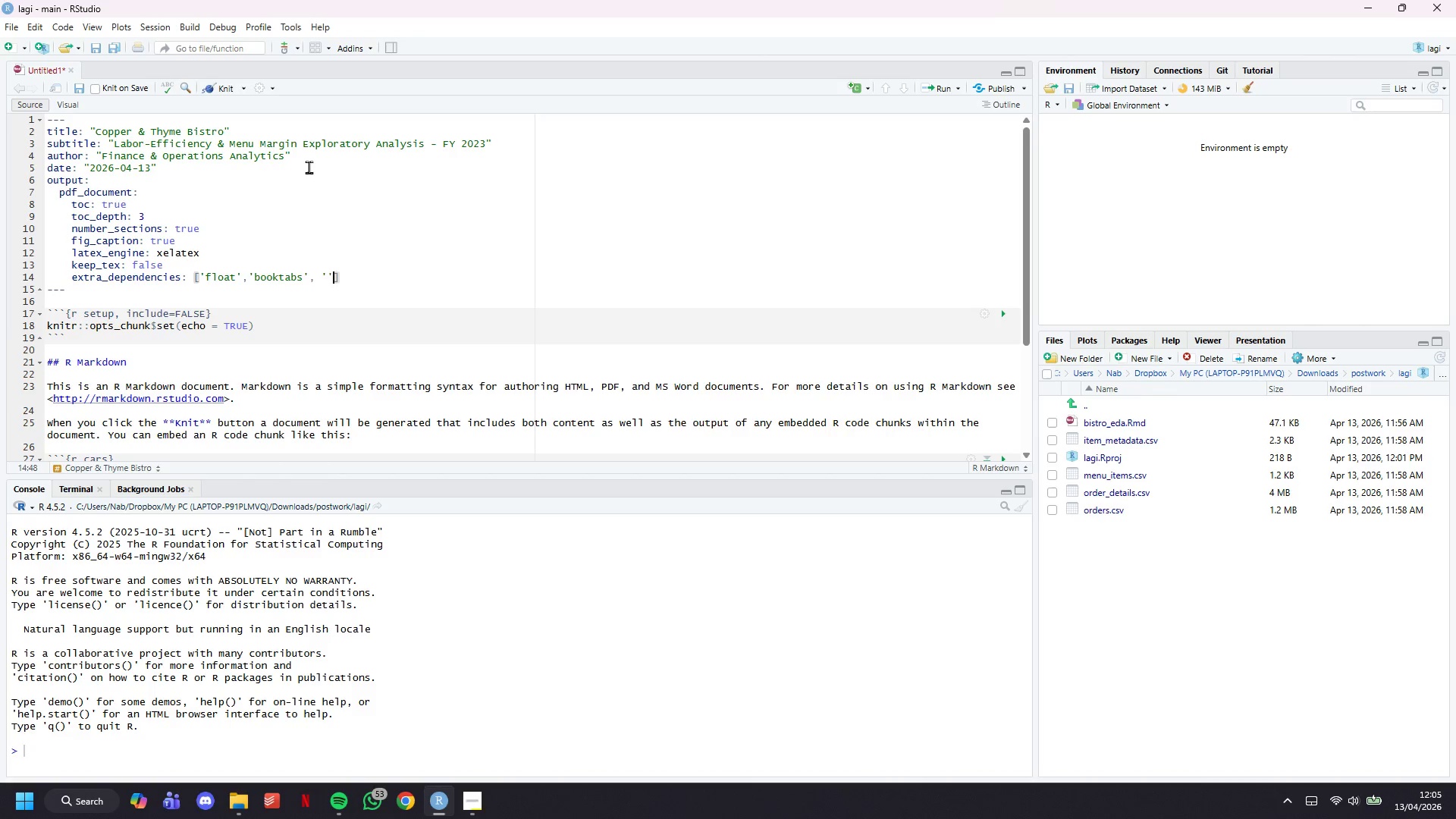 
key(ArrowLeft)
 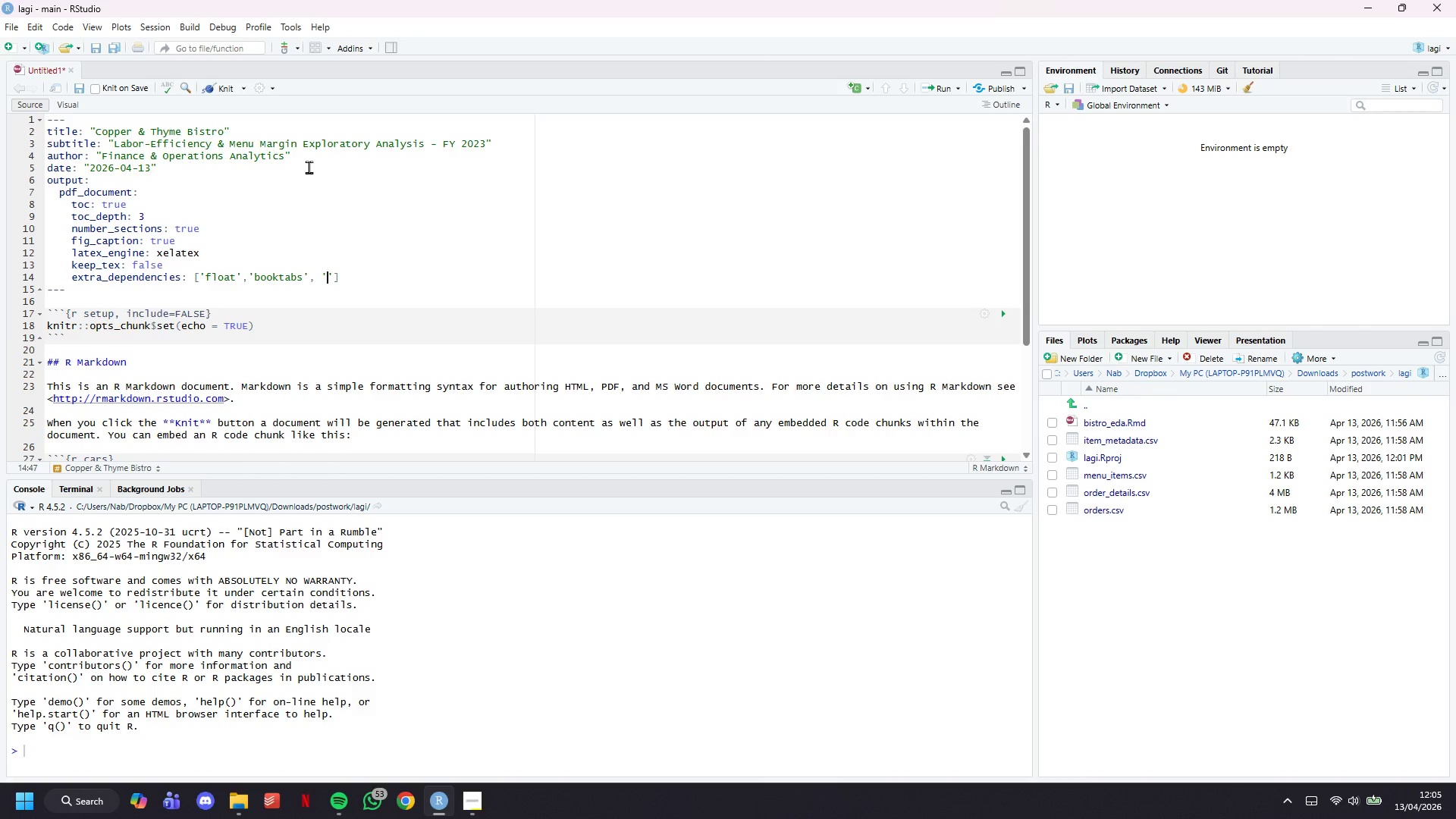 
type(xcolor)
 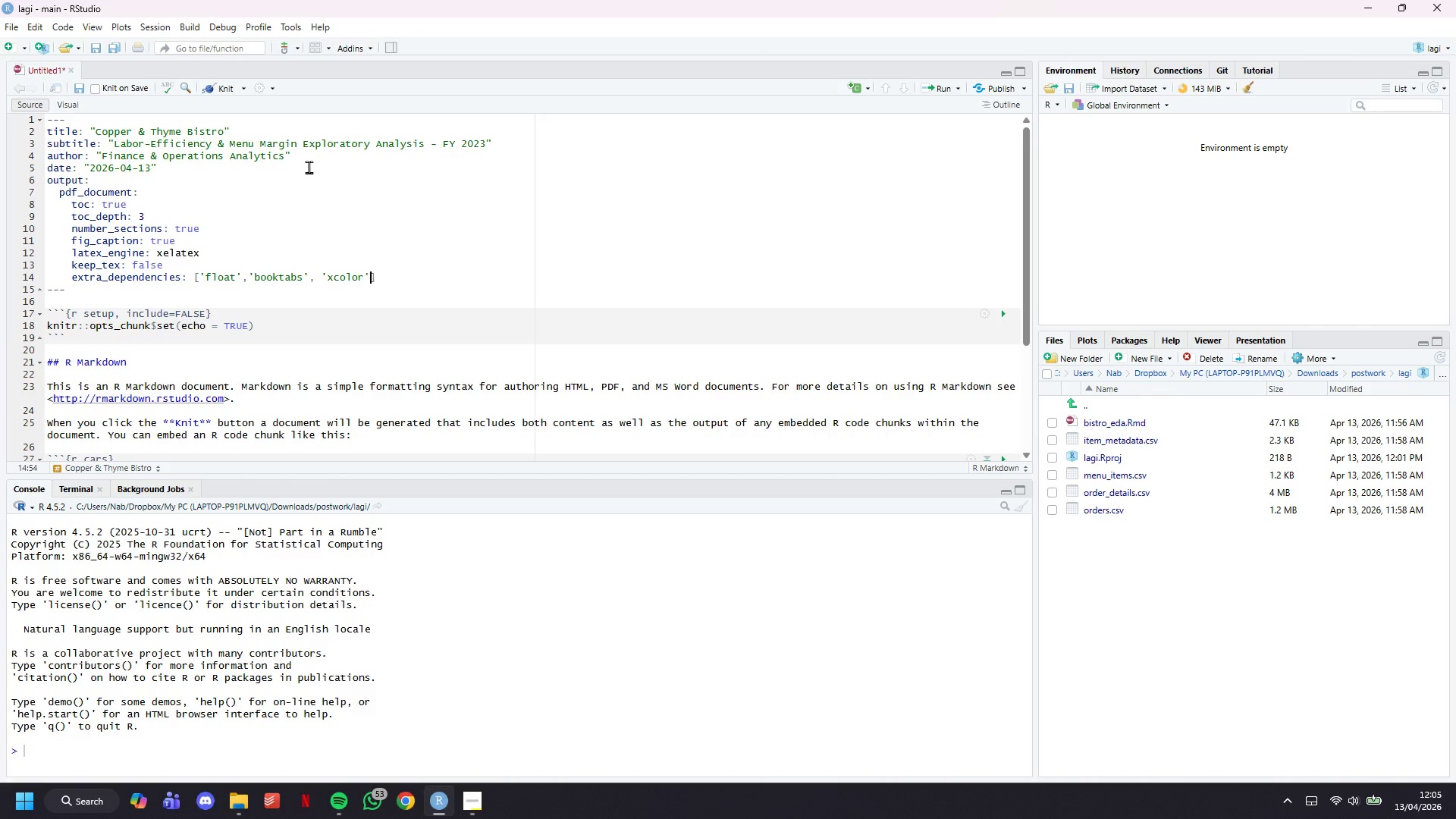 
key(ArrowRight)
 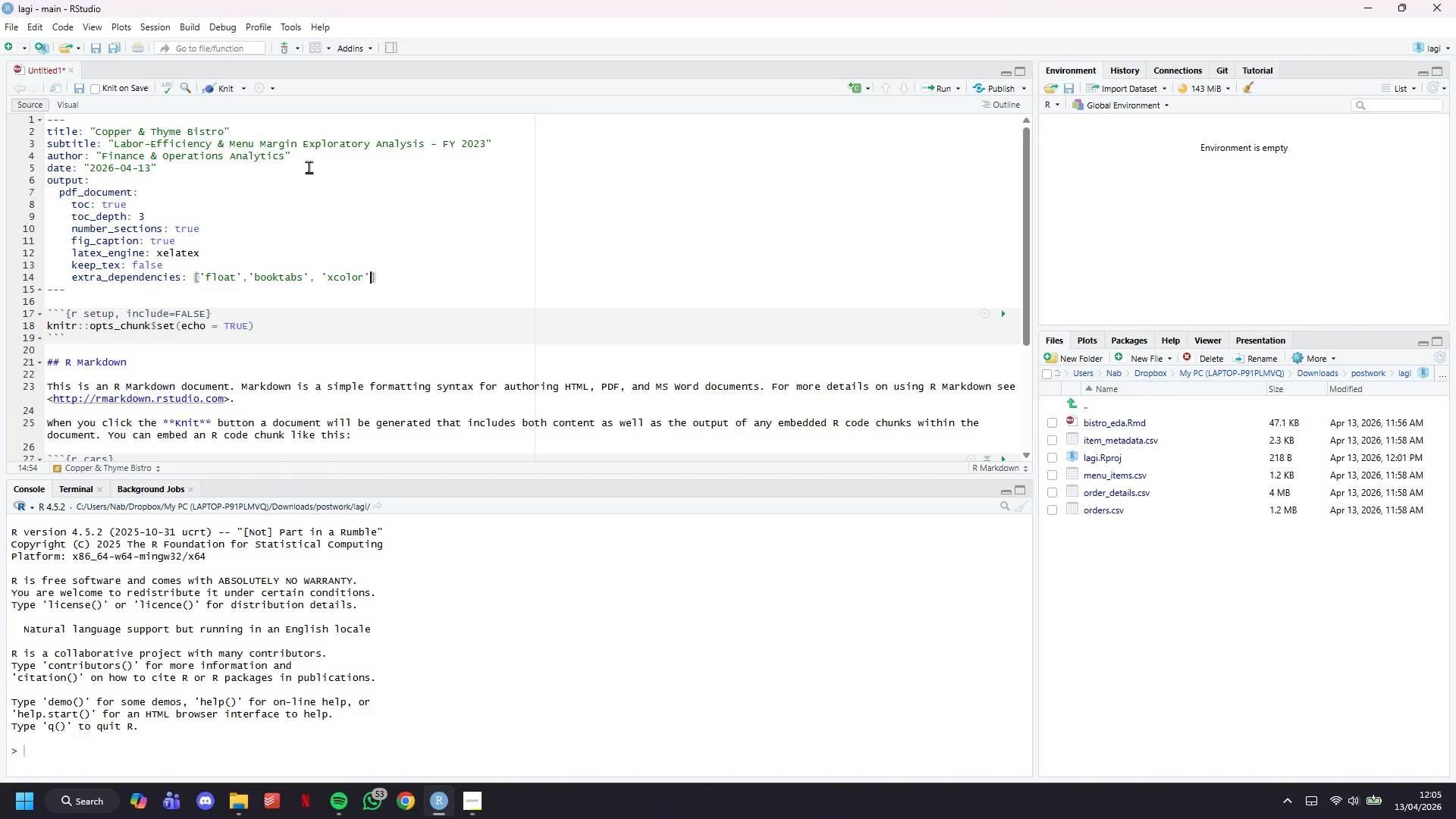 
key(Comma)
 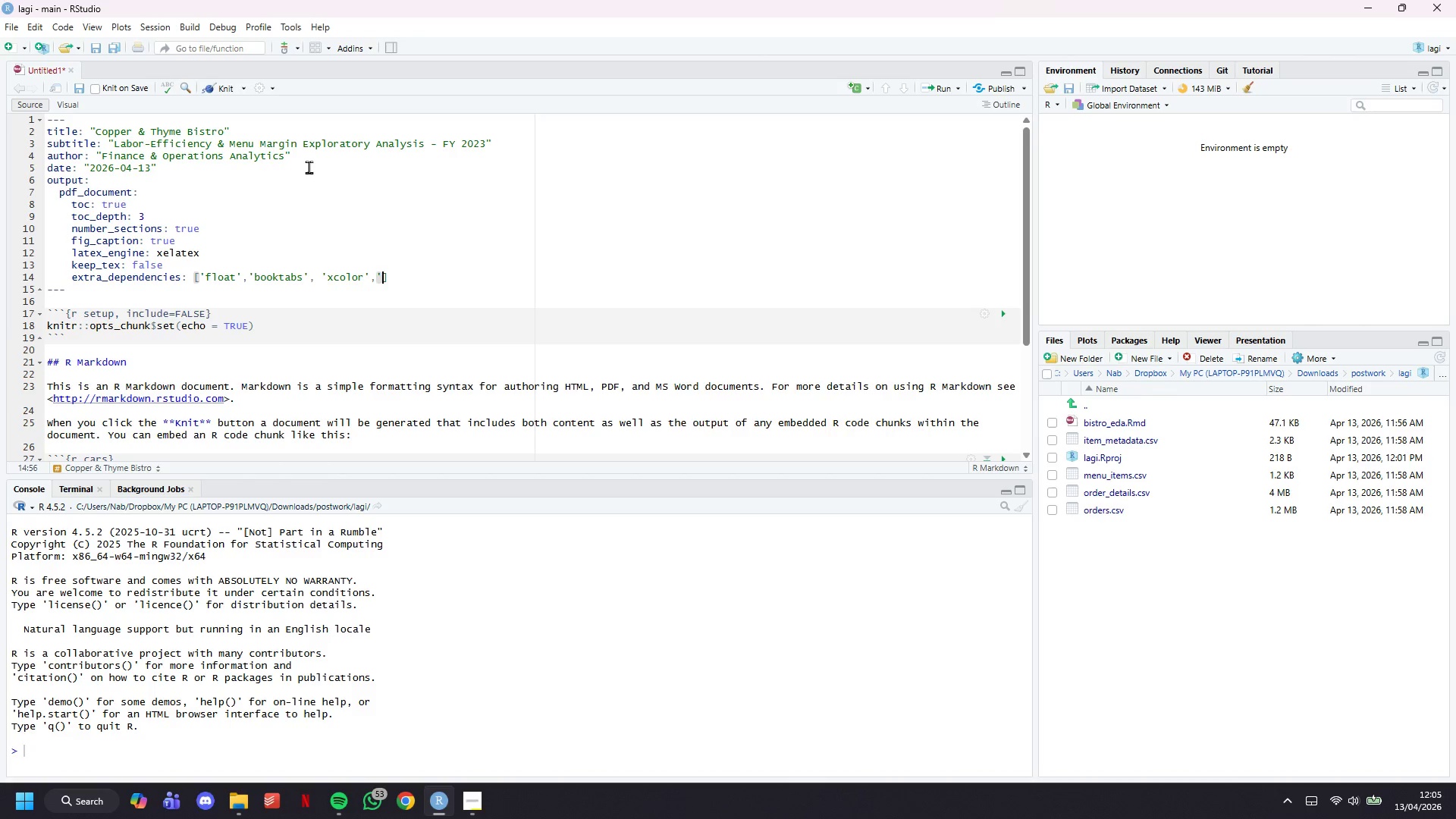 
key(Quote)
 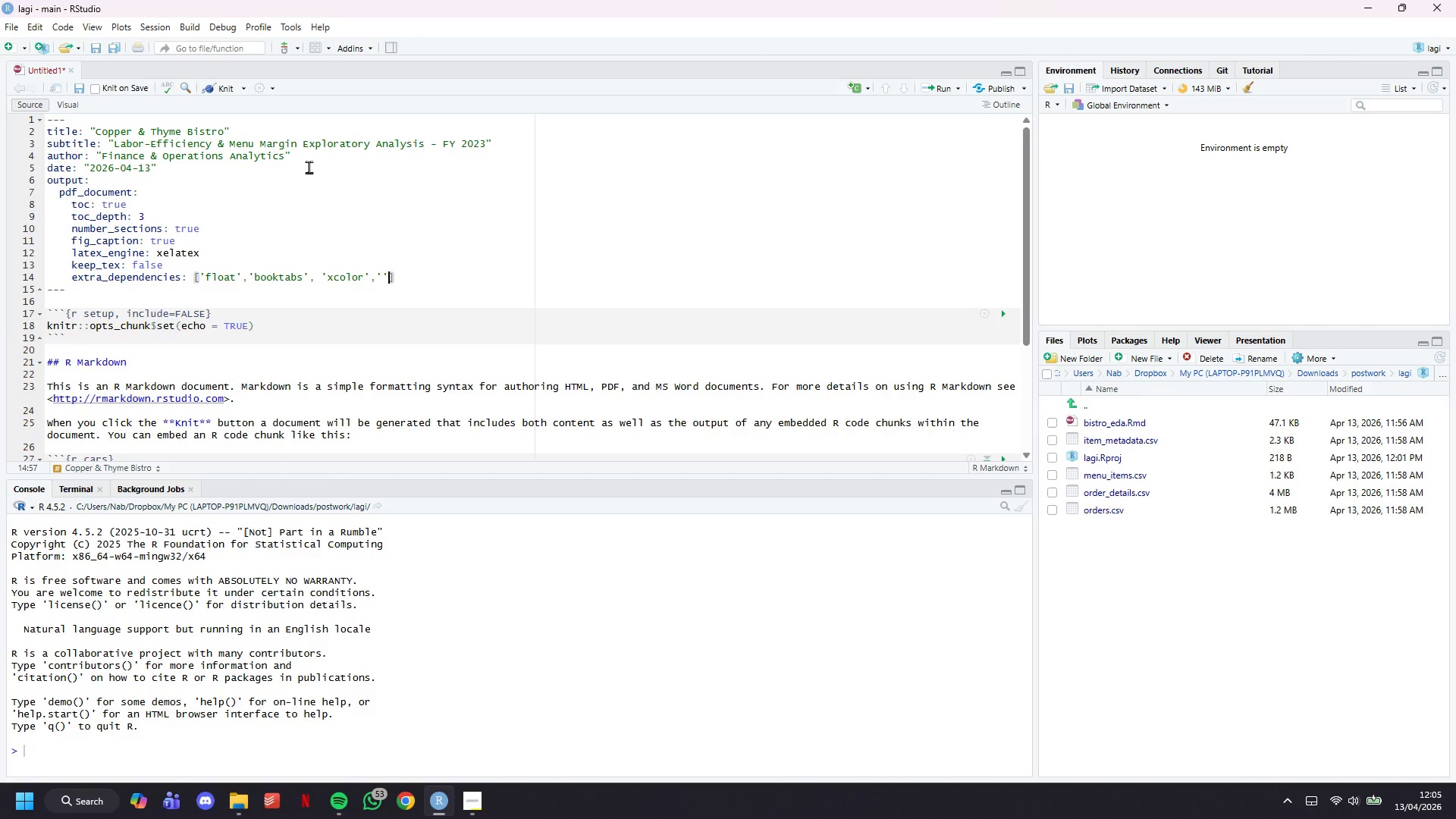 
key(Quote)
 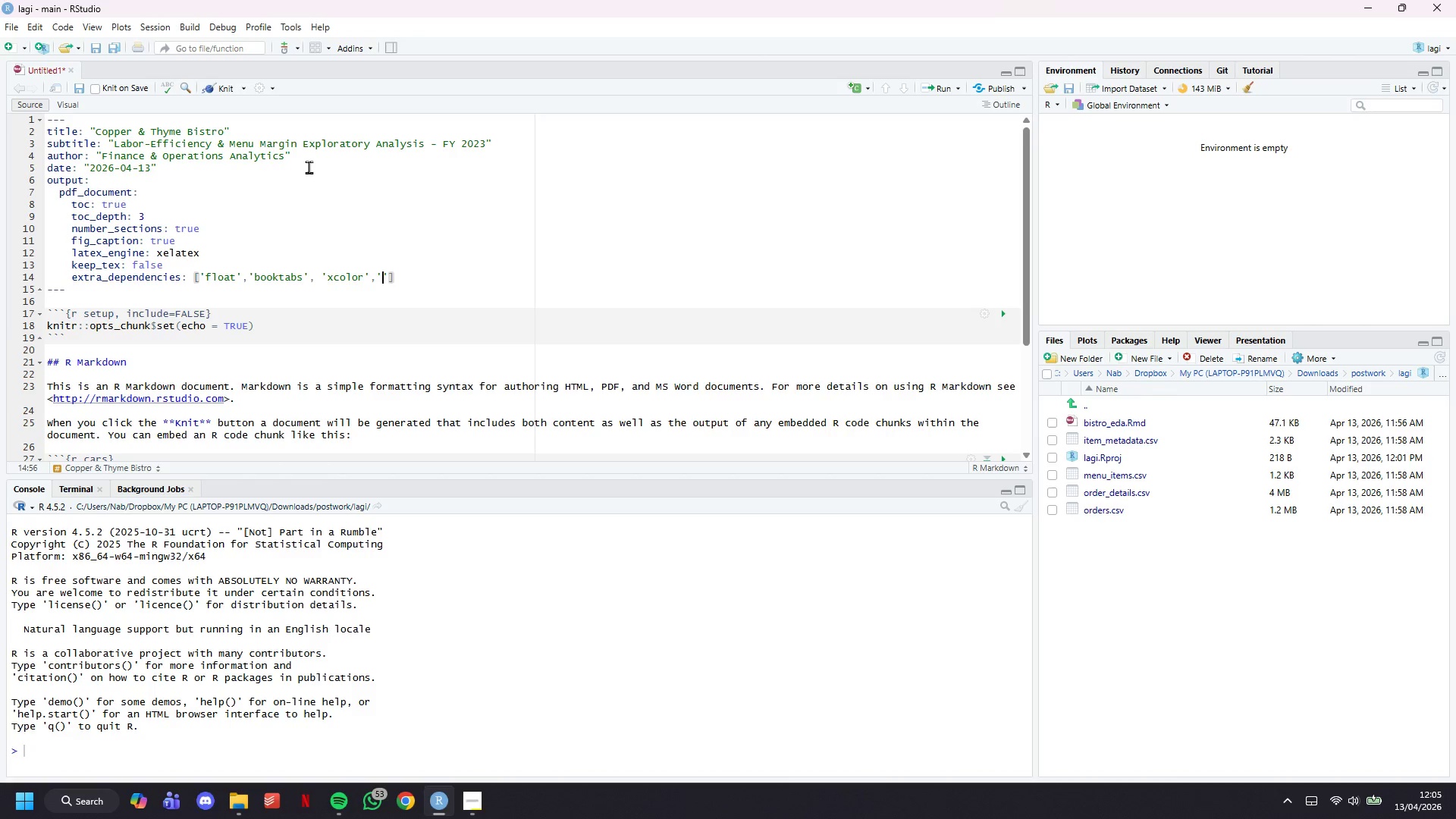 
key(ArrowLeft)
 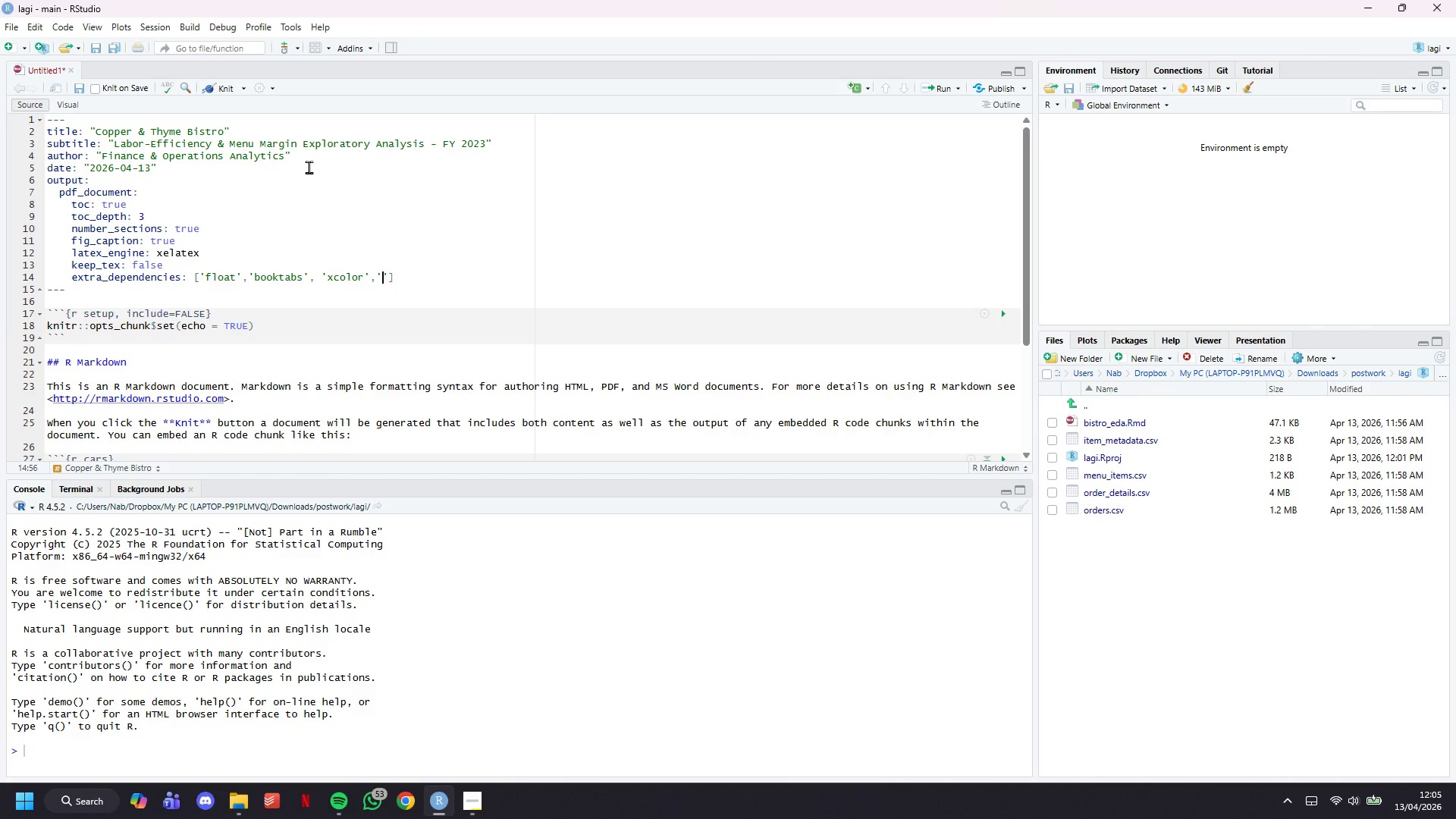 
type(colortbl)
 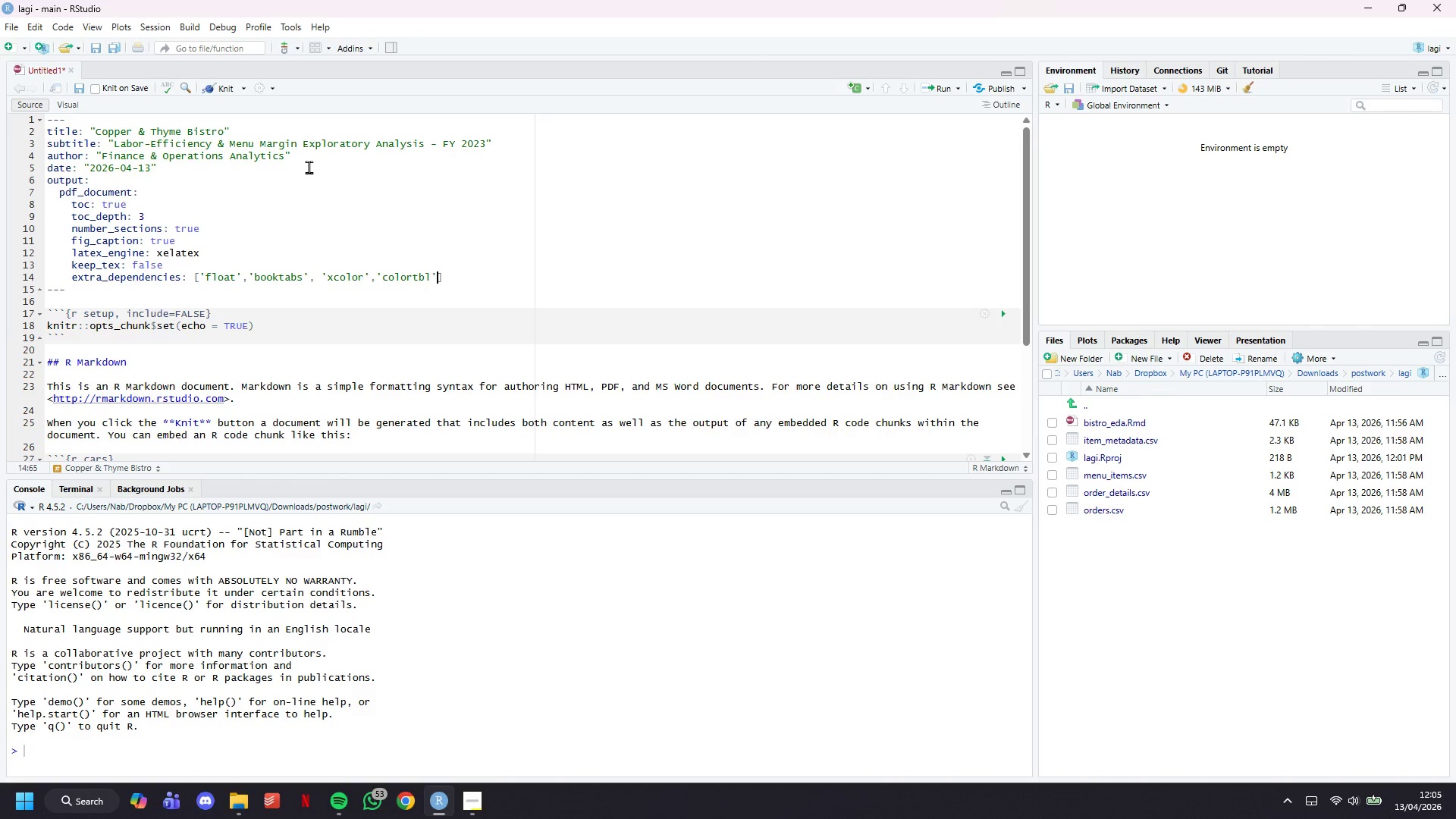 
key(ArrowRight)
 